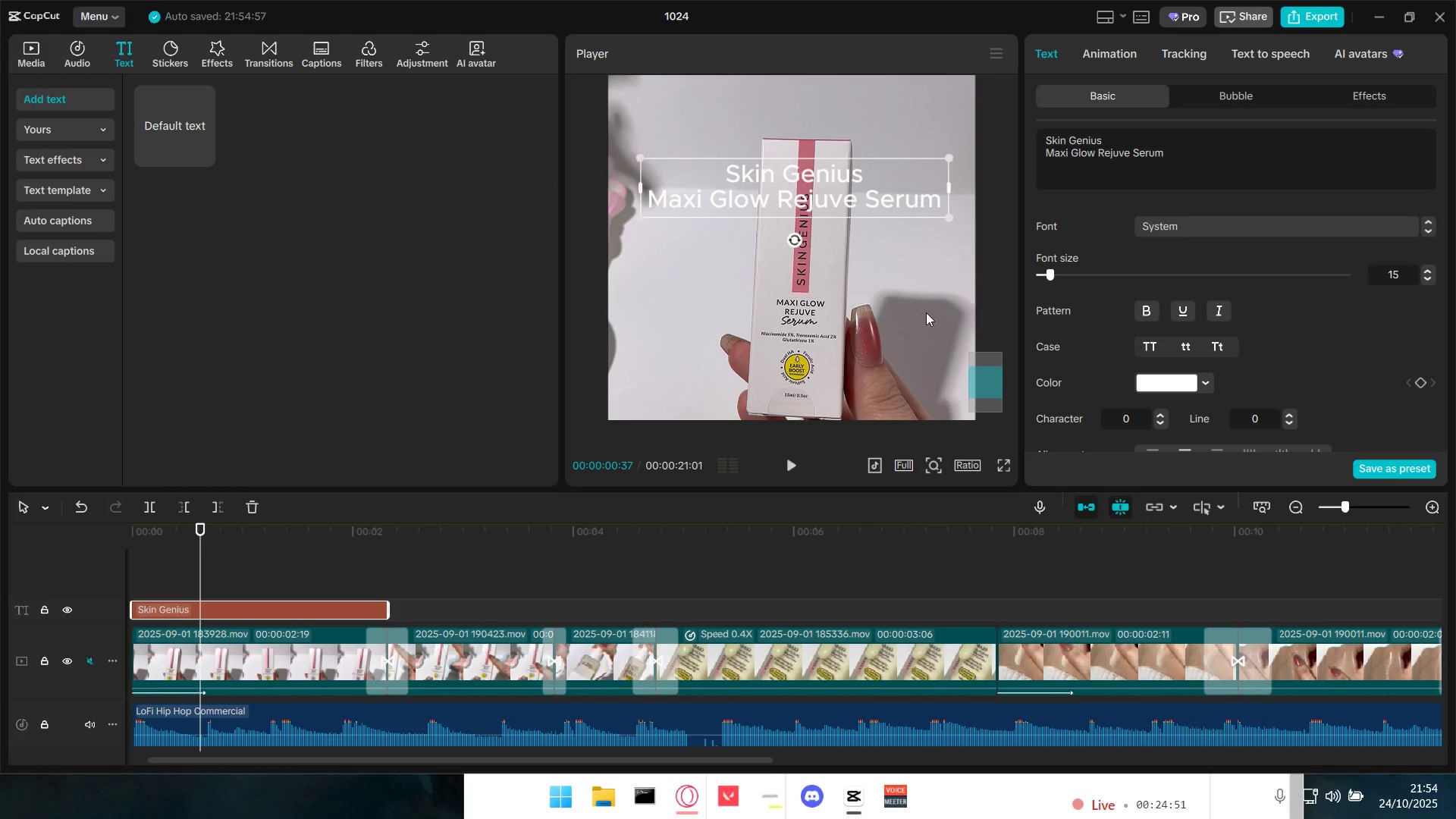 
hold_key(key=ControlLeft, duration=1.53)
scroll: coordinate [897, 322], scroll_direction: down, amount: 5.0
 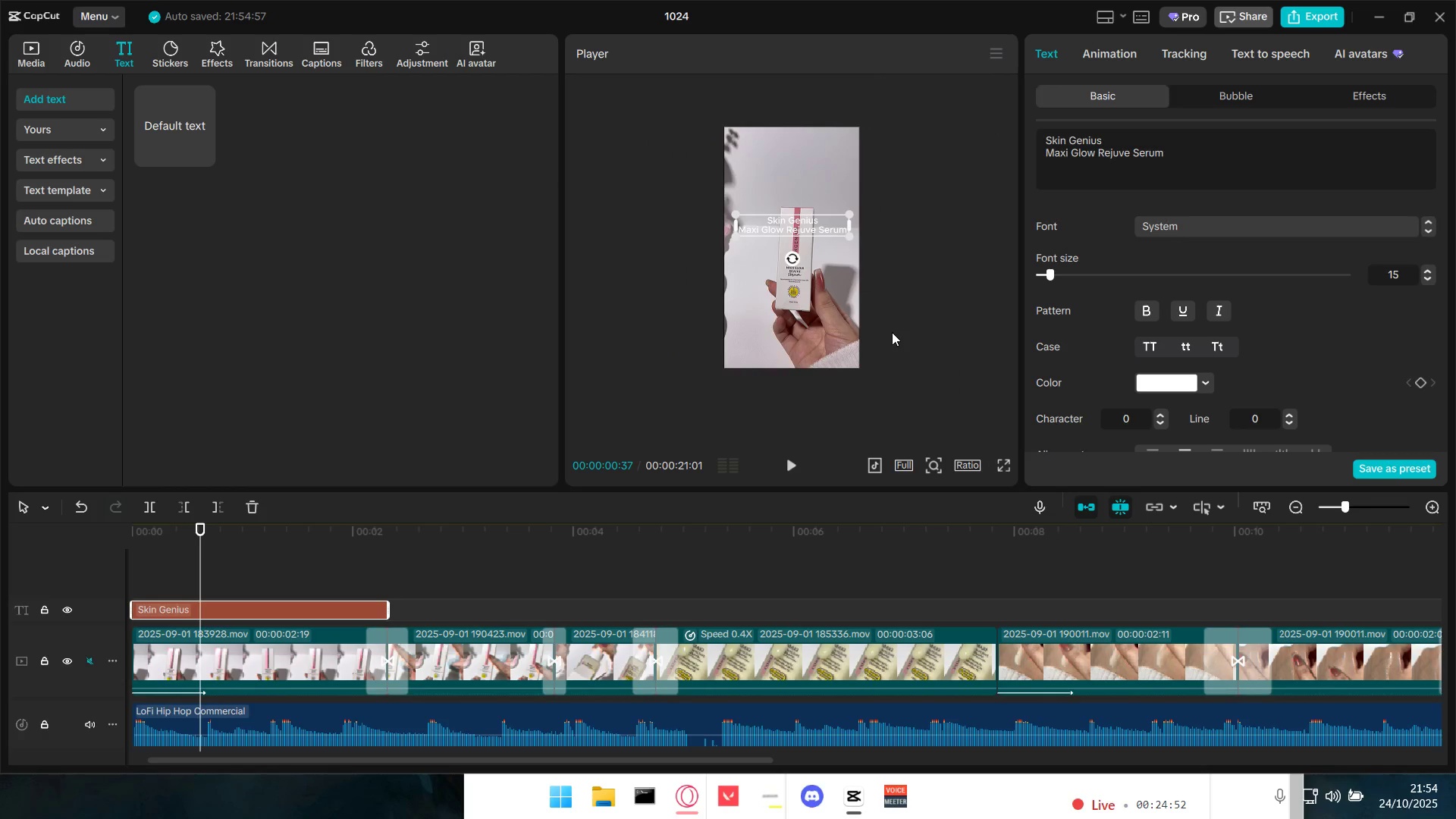 
scroll: coordinate [814, 318], scroll_direction: up, amount: 5.0
 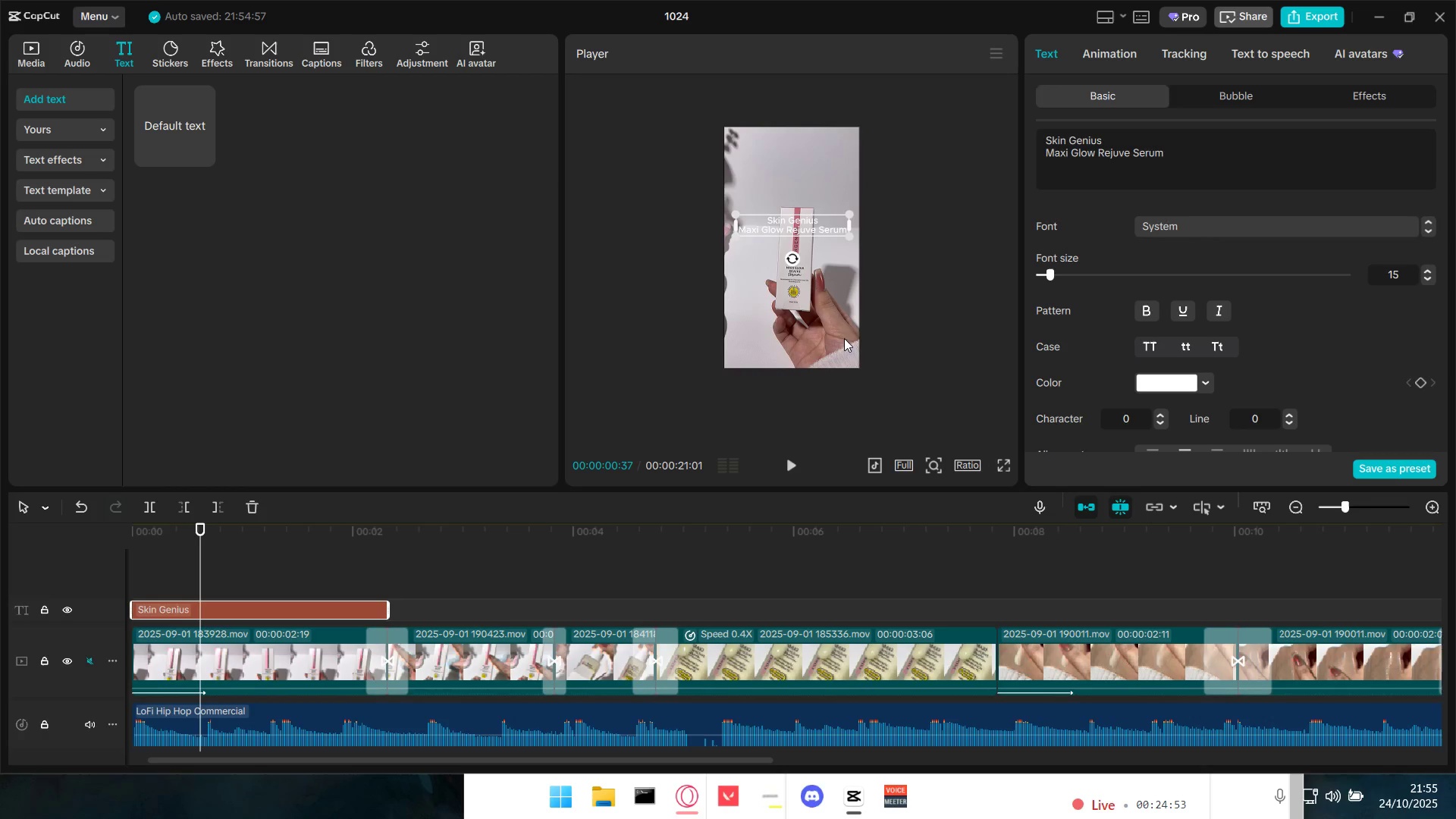 
hold_key(key=ControlLeft, duration=0.45)
 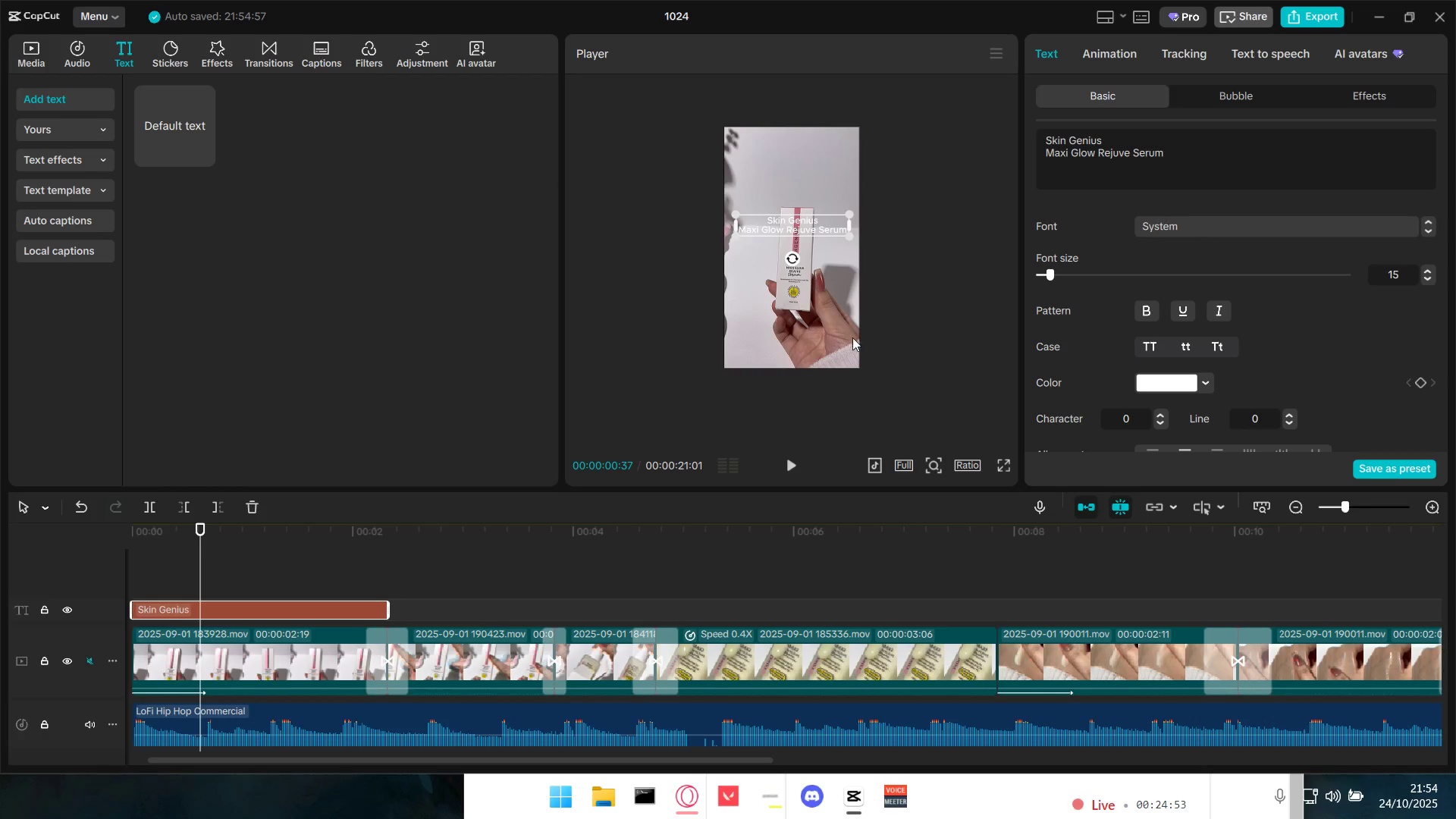 
hold_key(key=ControlLeft, duration=0.83)
scroll: coordinate [839, 338], scroll_direction: up, amount: 2.0
 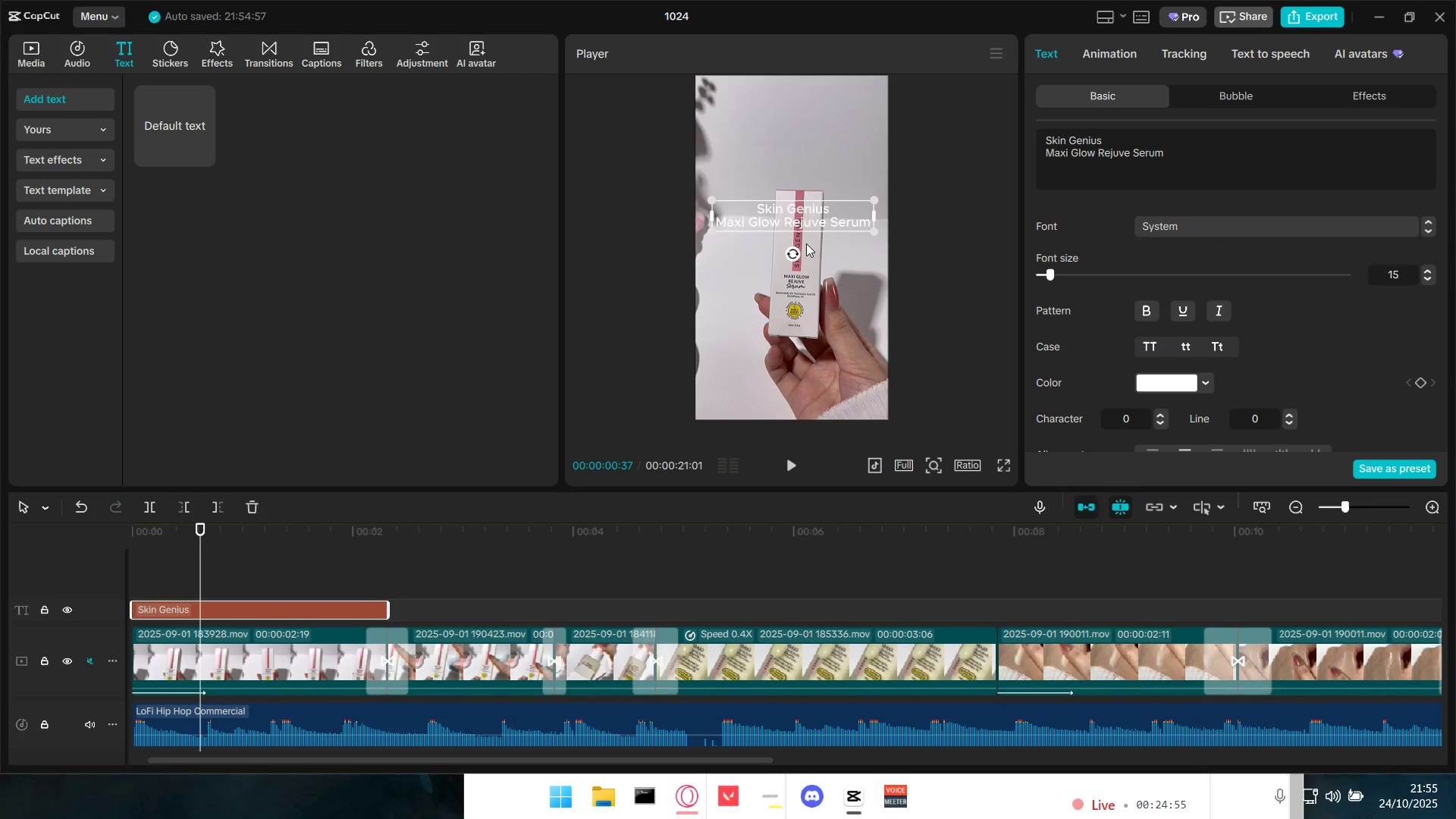 
left_click_drag(start_coordinate=[804, 219], to_coordinate=[805, 155])
 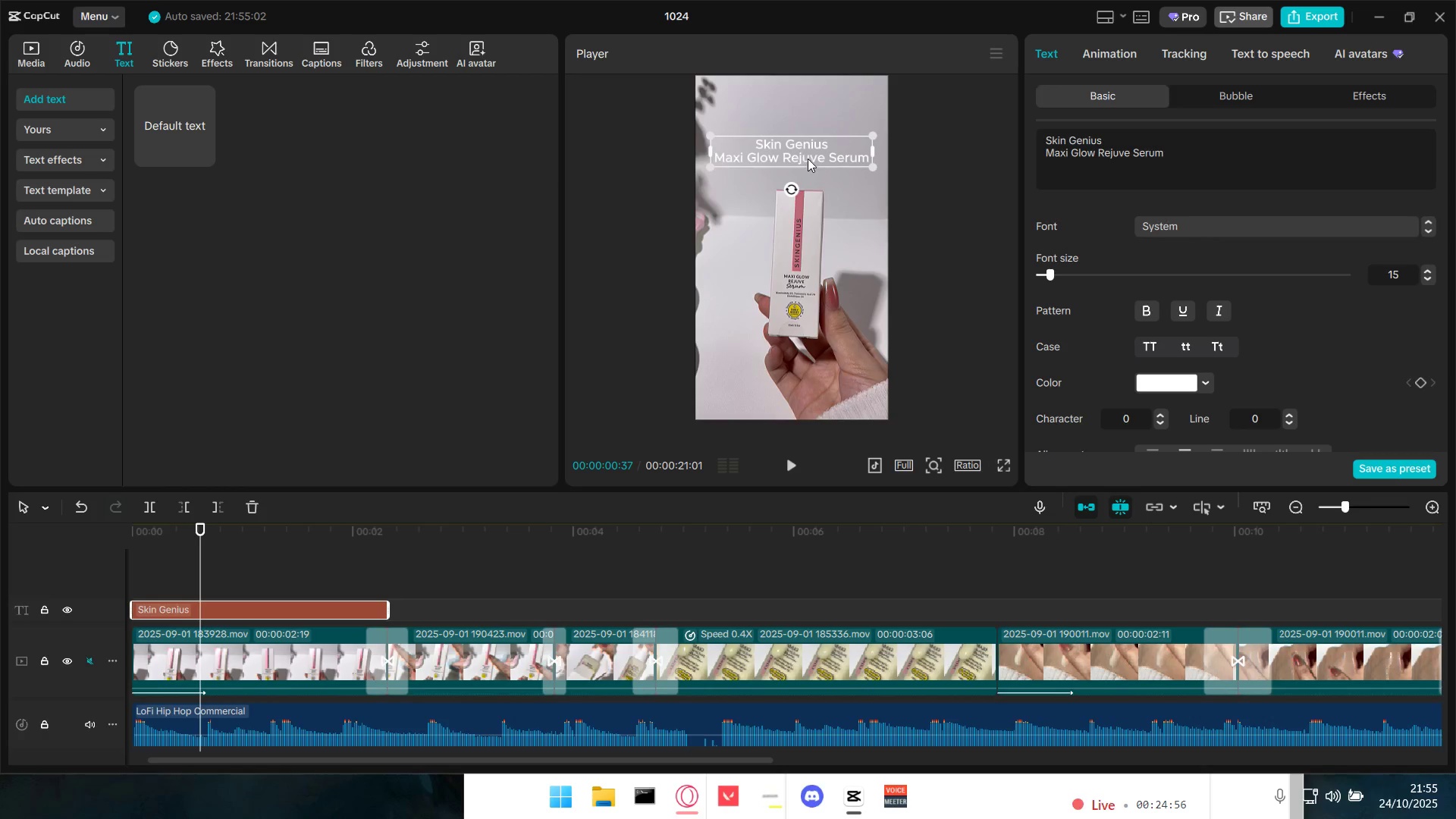 
left_click_drag(start_coordinate=[810, 149], to_coordinate=[811, 142])
 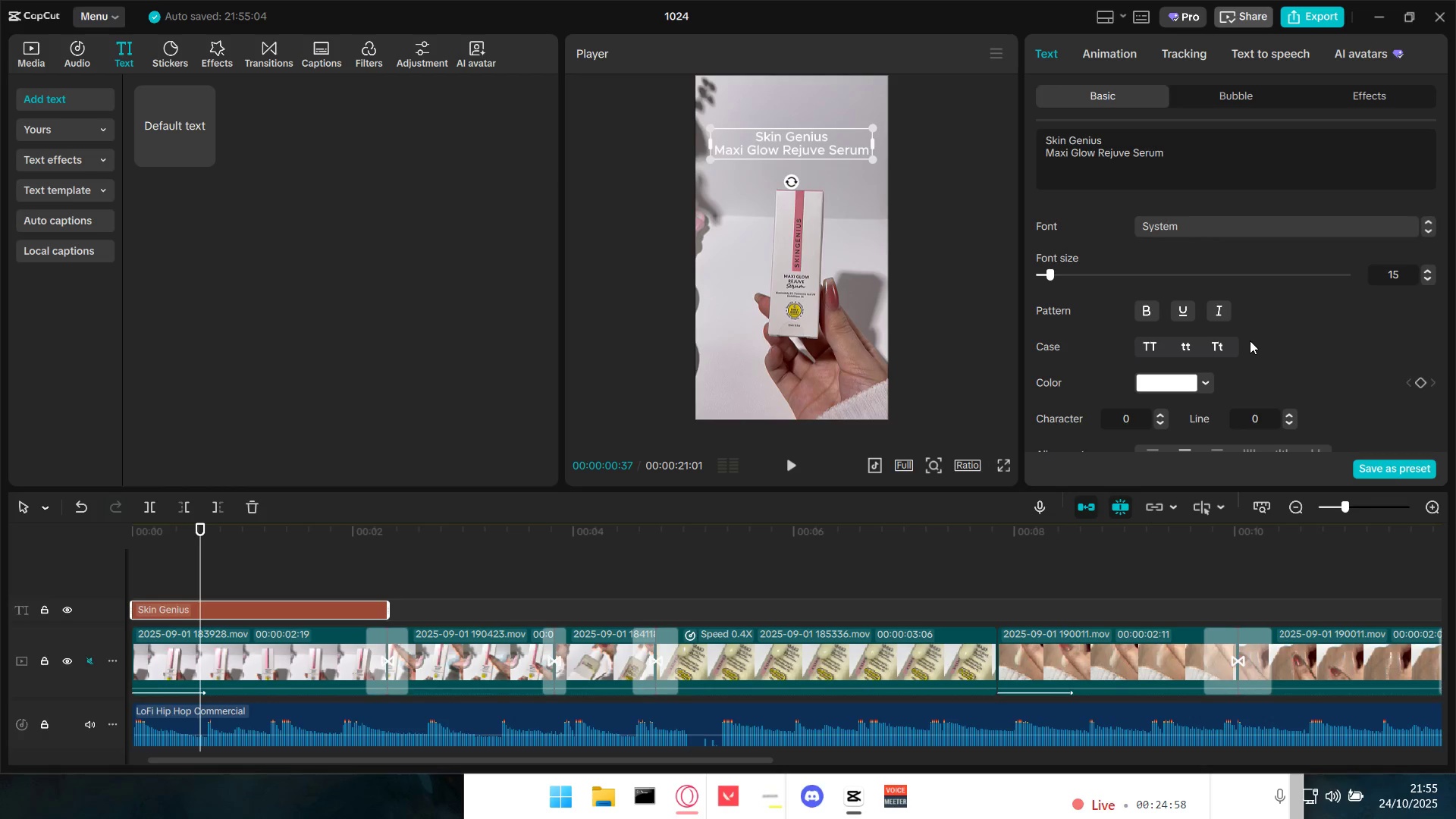 
scroll: coordinate [1226, 265], scroll_direction: up, amount: 1.0
 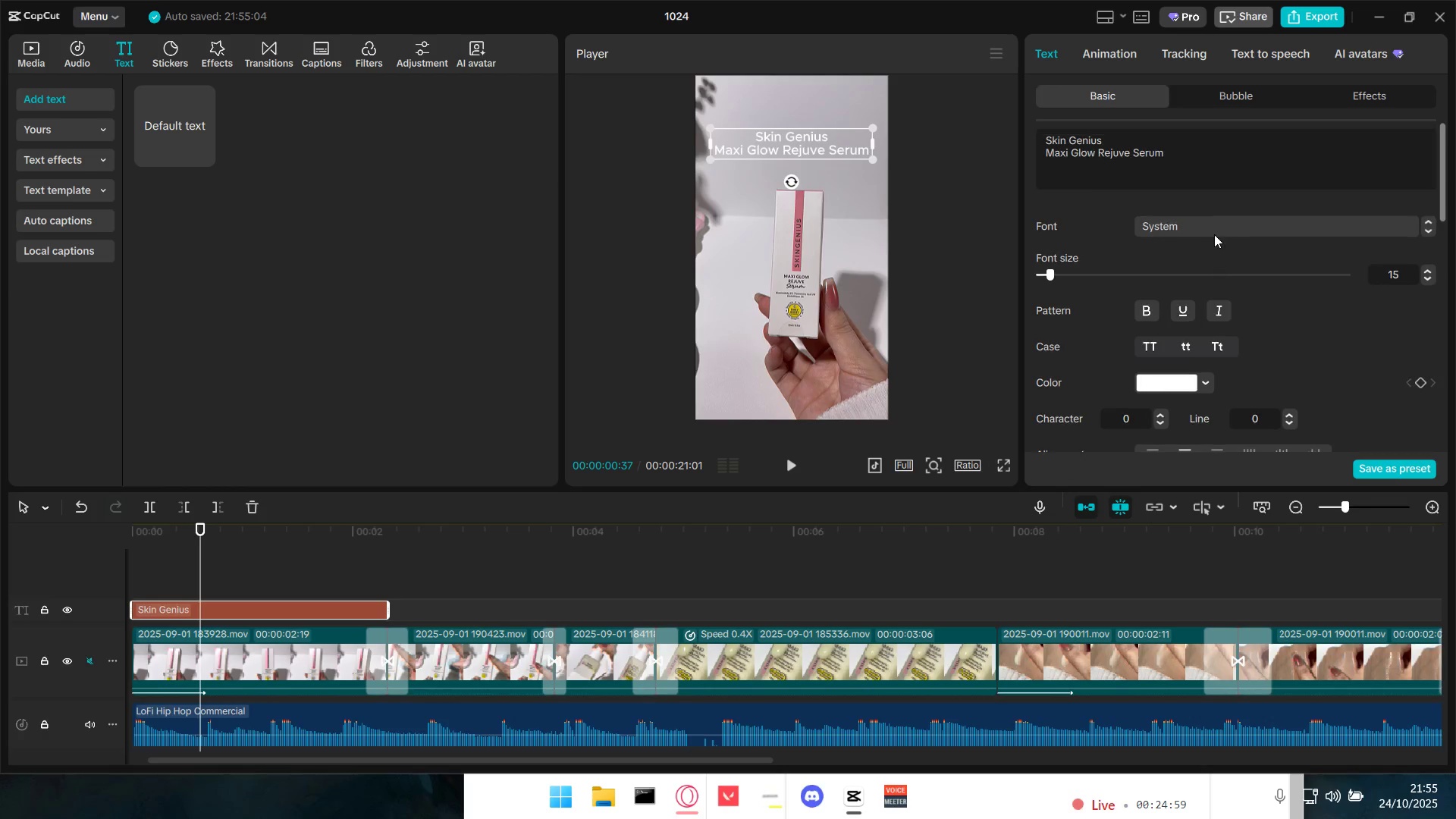 
left_click([1213, 229])
 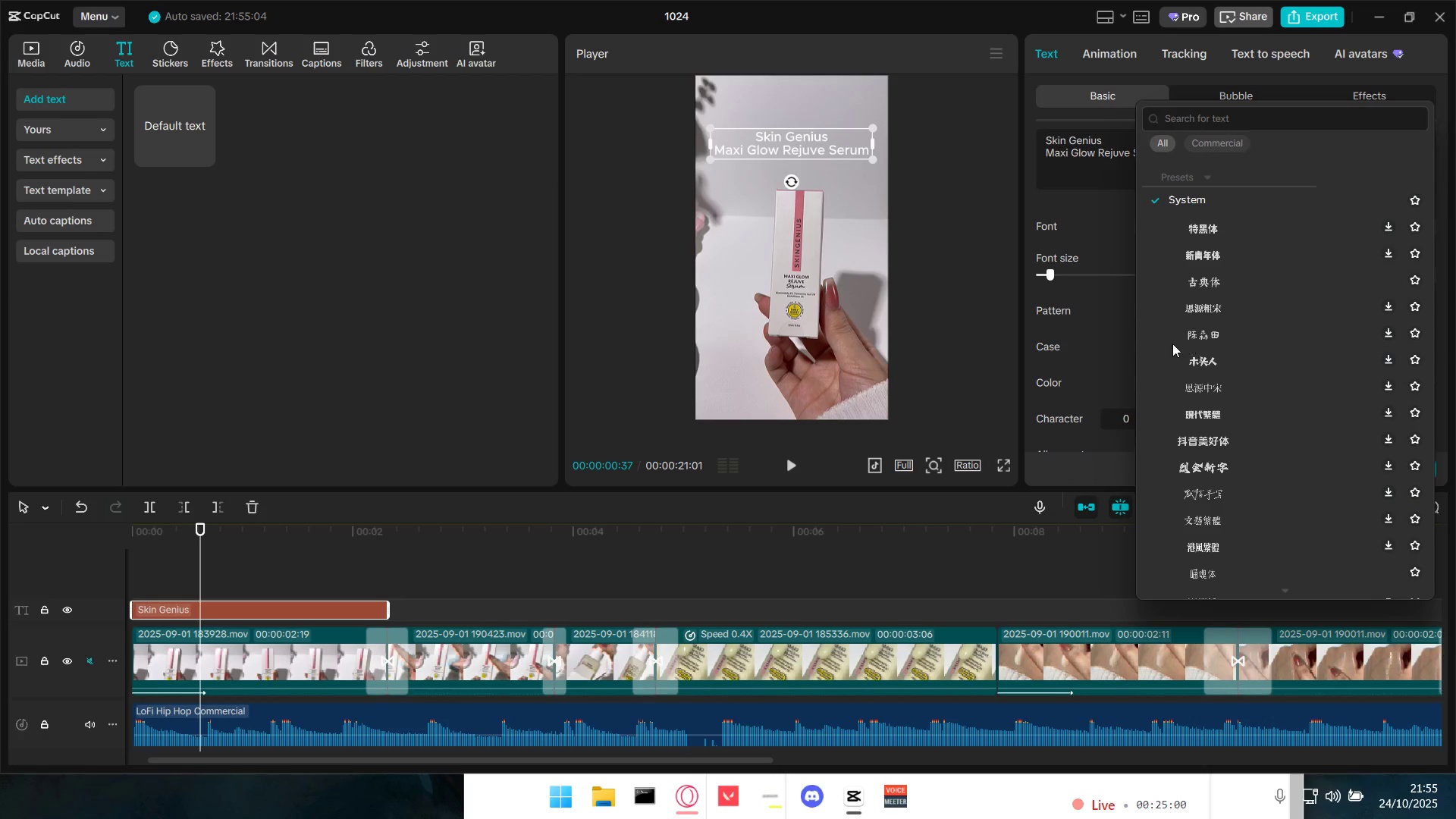 
scroll: coordinate [1242, 463], scroll_direction: down, amount: 47.0
 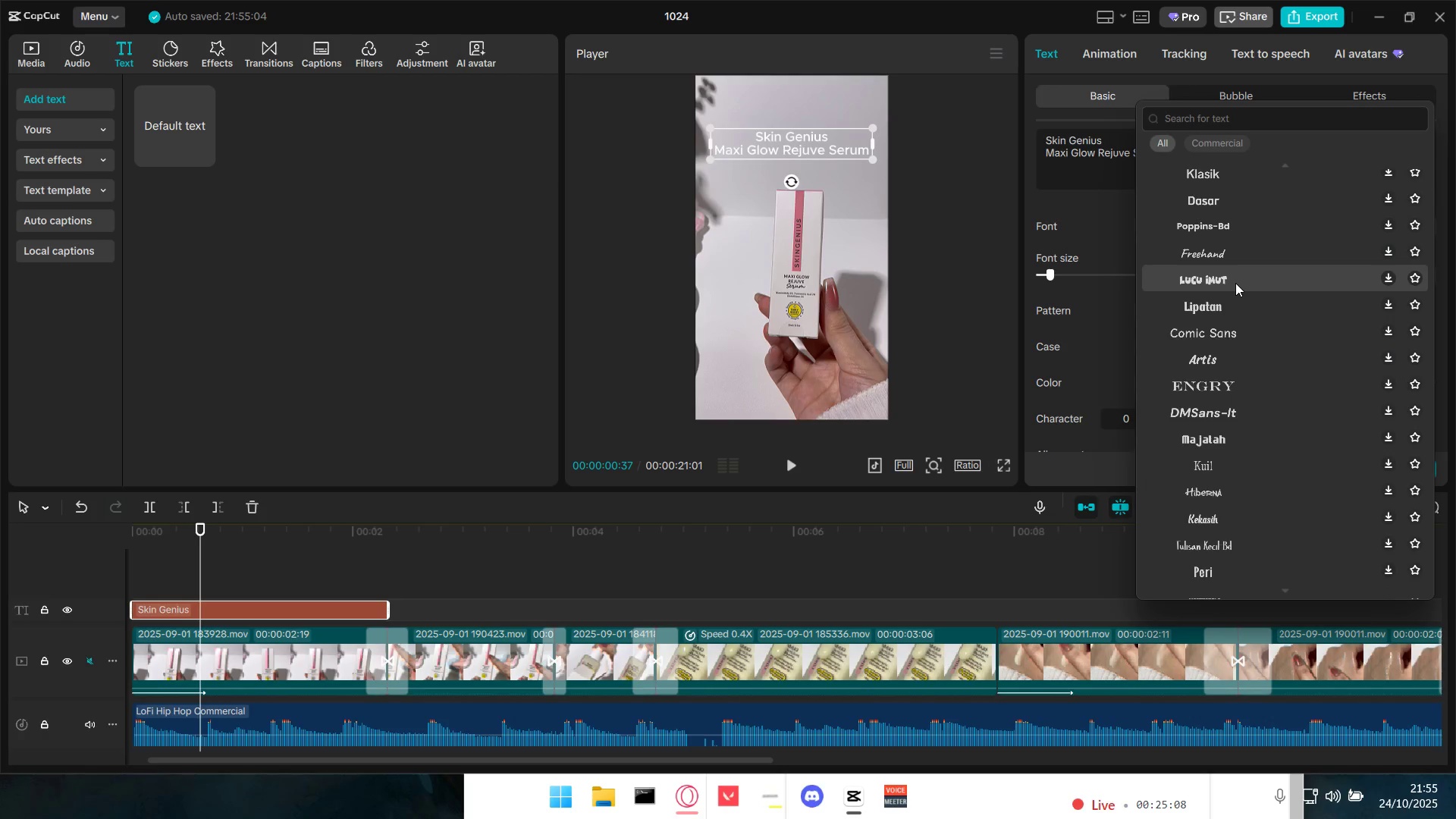 
left_click([1235, 283])
 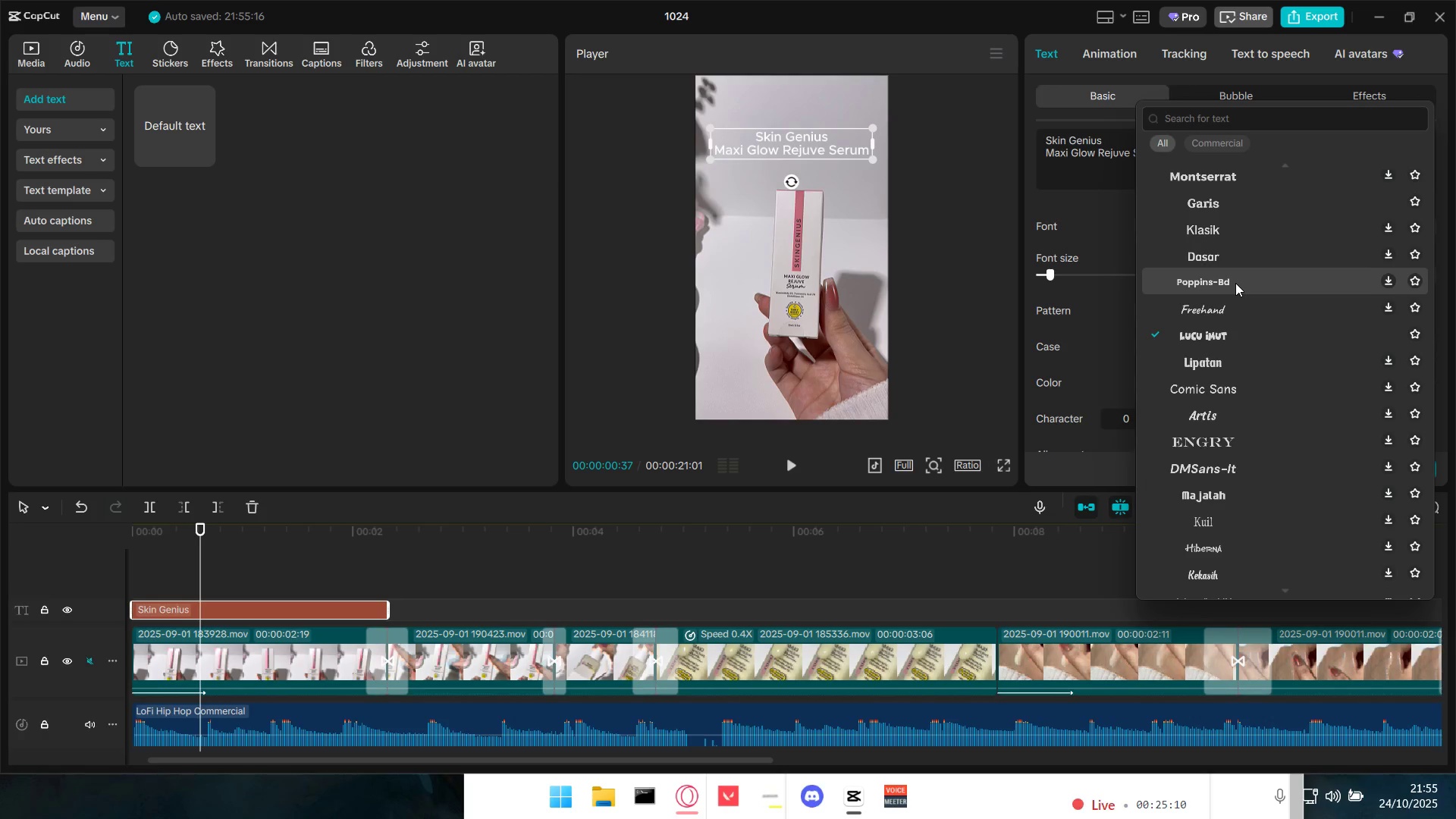 
left_click([1235, 283])
 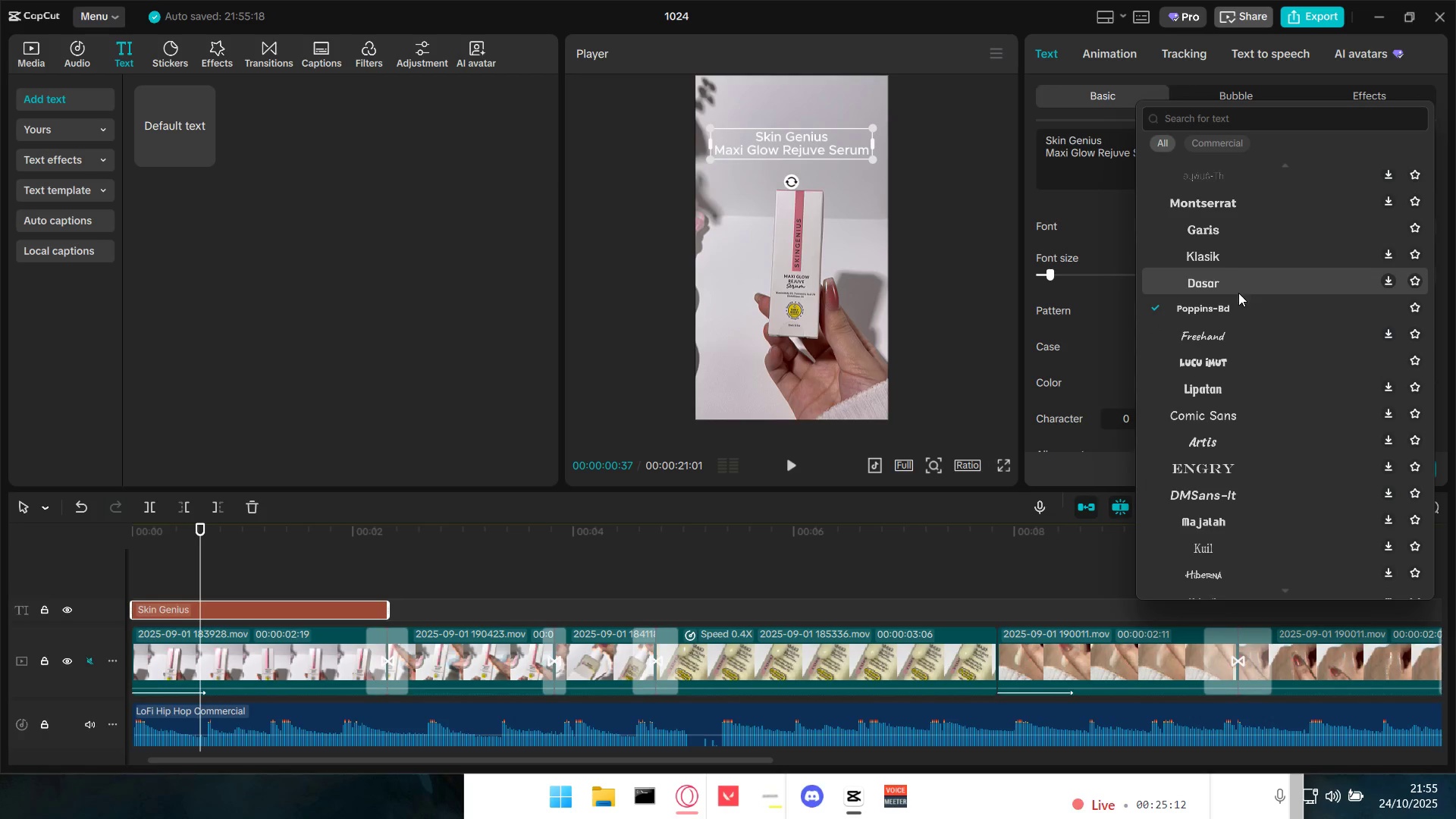 
left_click([1244, 312])
 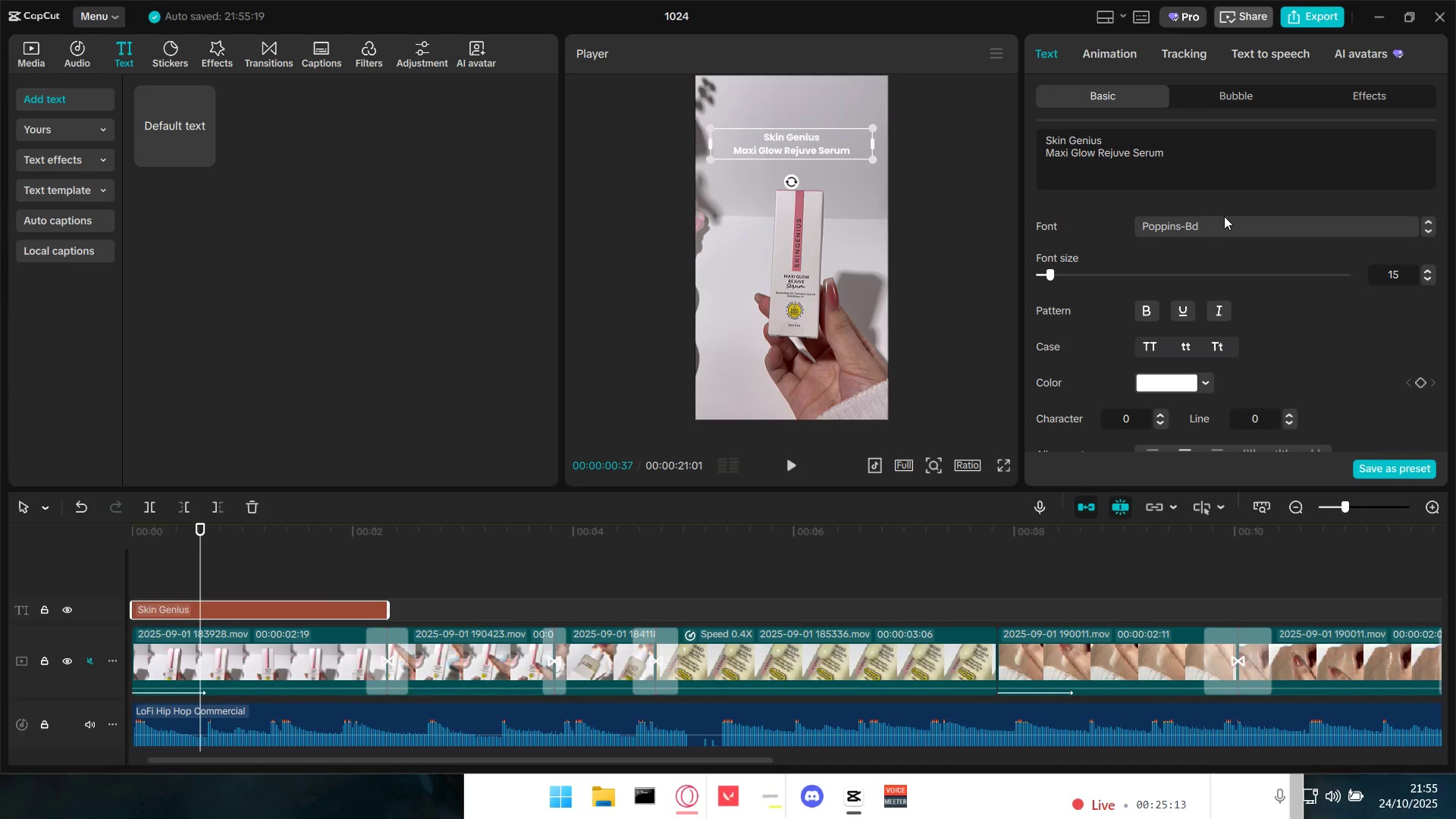 
left_click([1226, 225])
 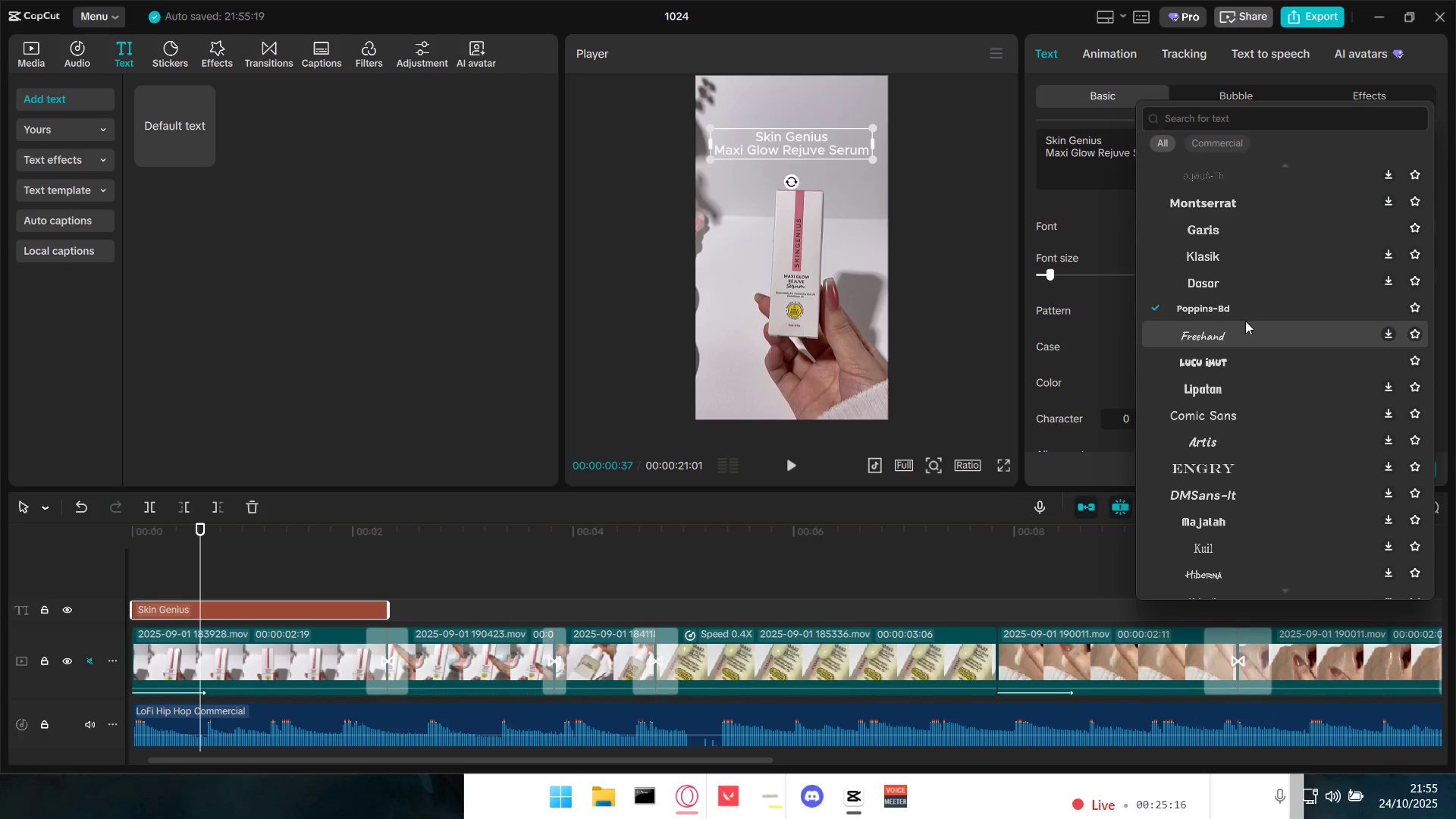 
left_click([1237, 309])
 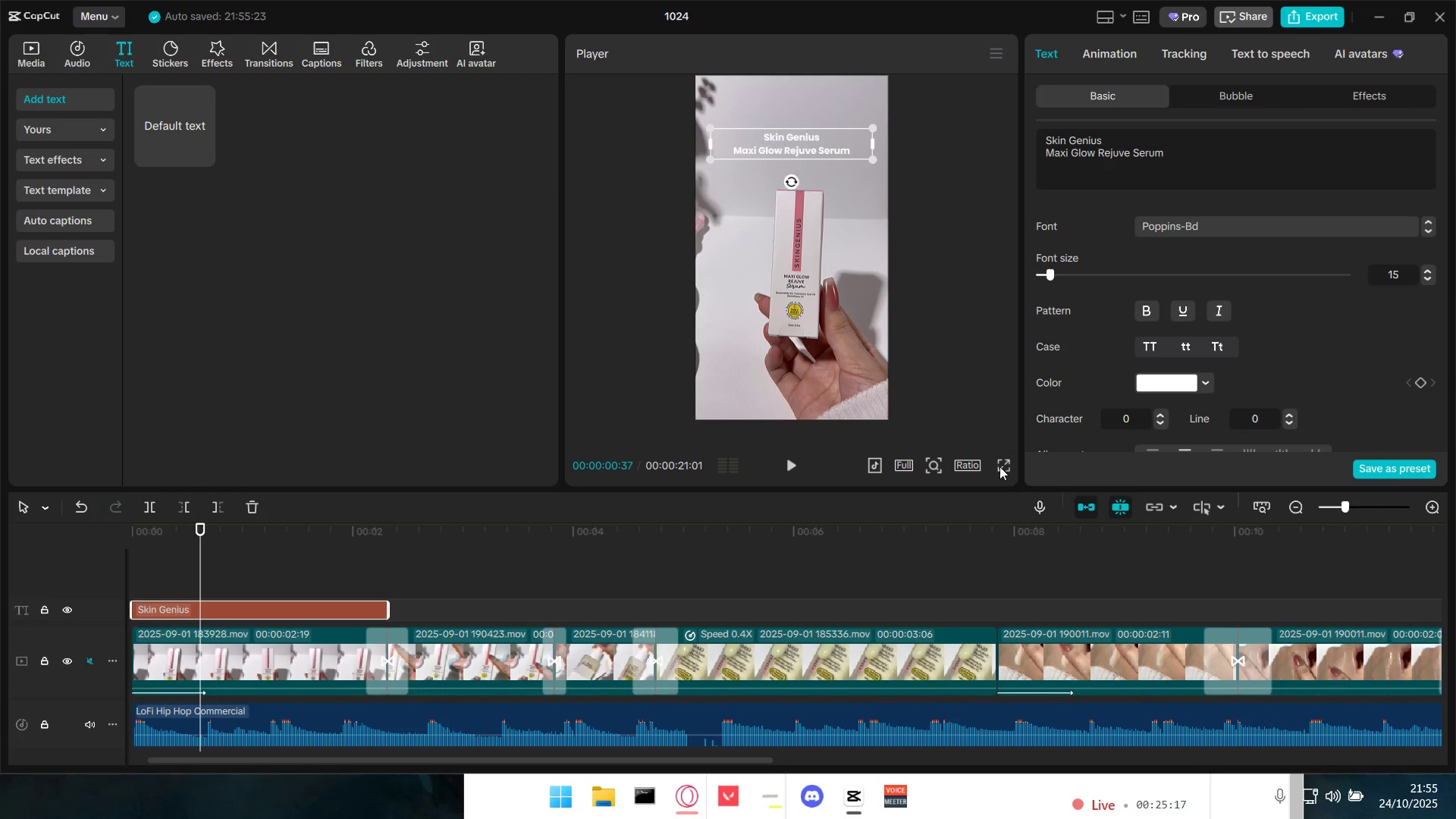 
left_click([997, 466])
 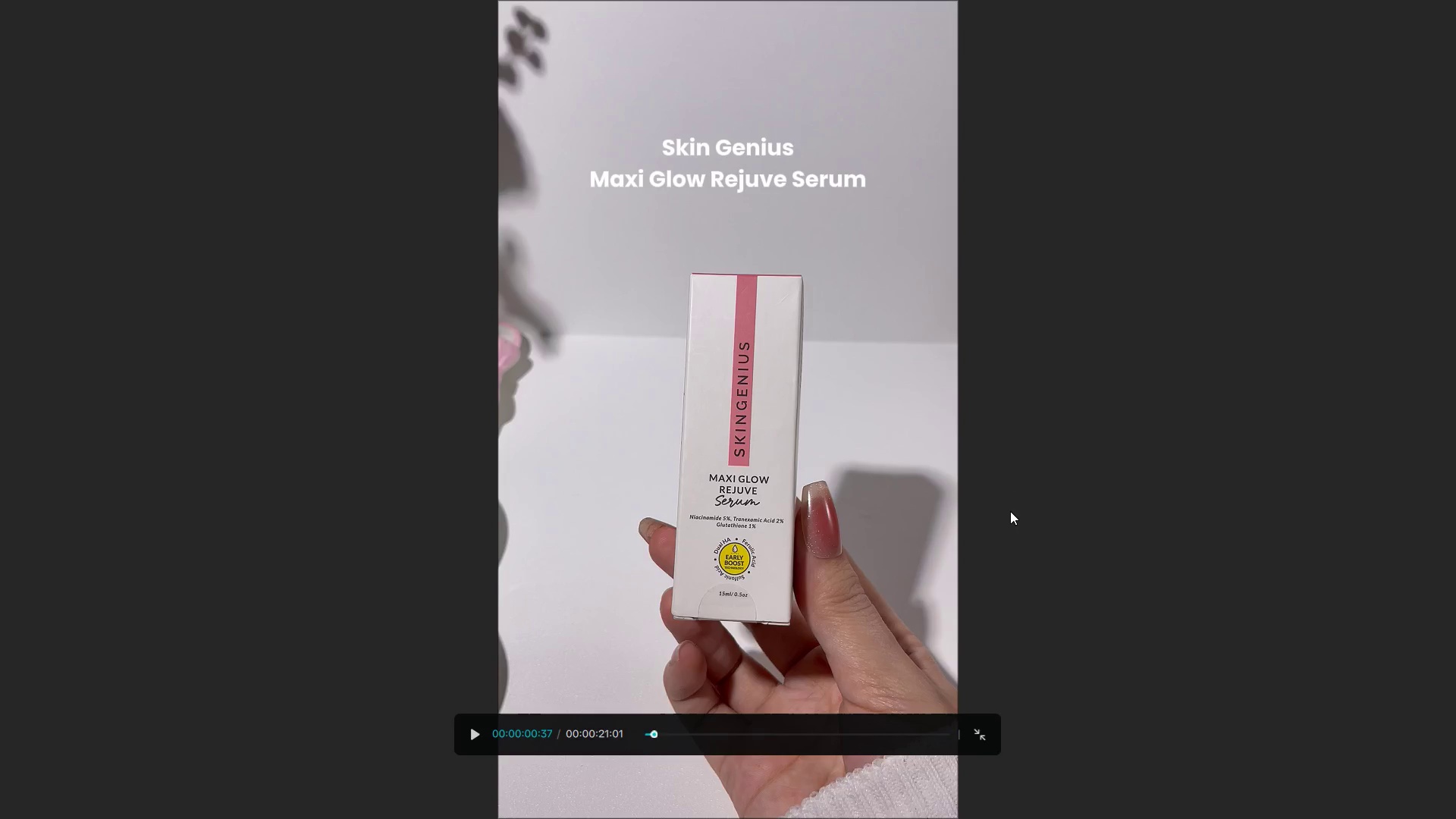 
key(Escape)
 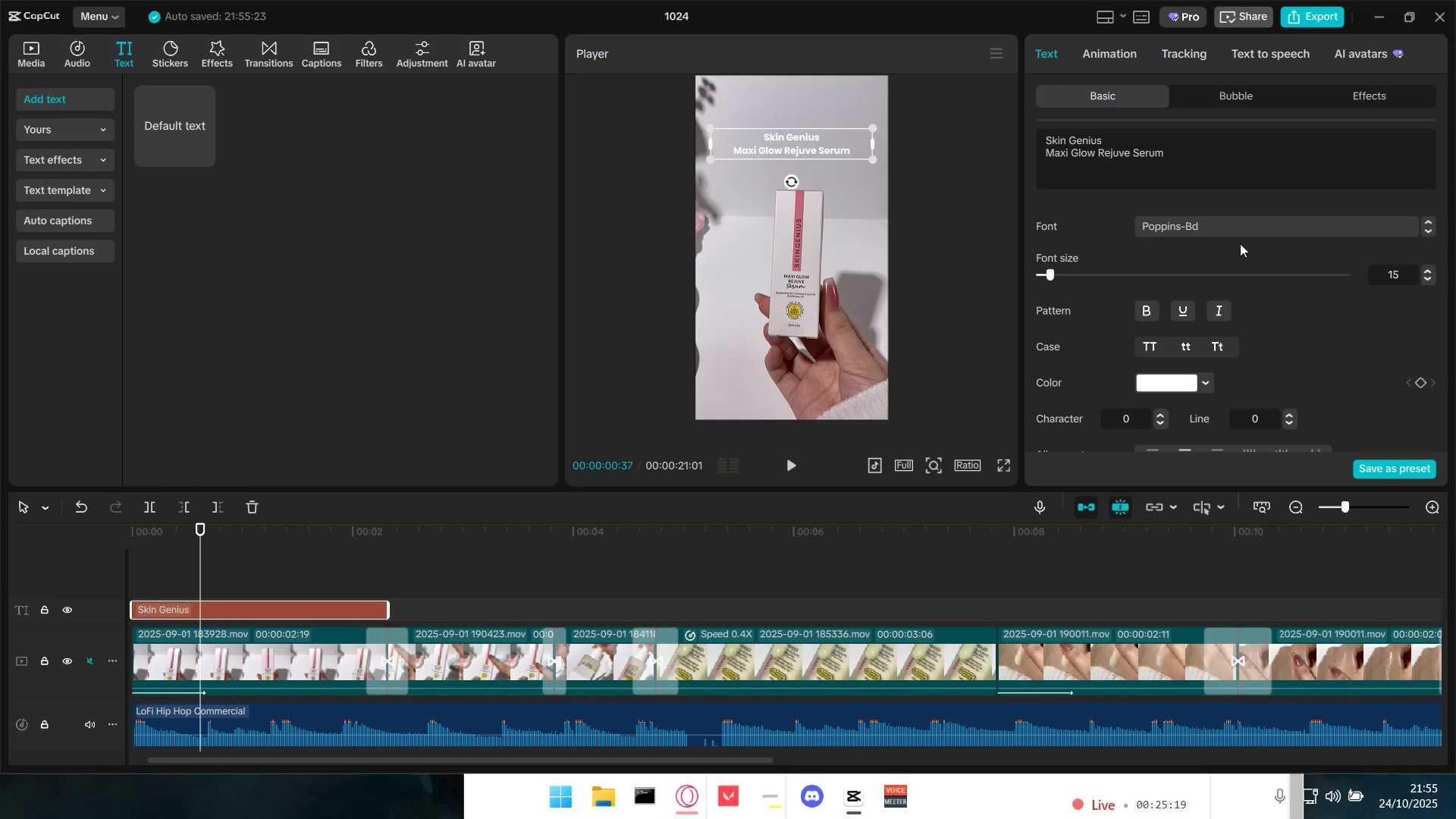 
left_click([1241, 233])
 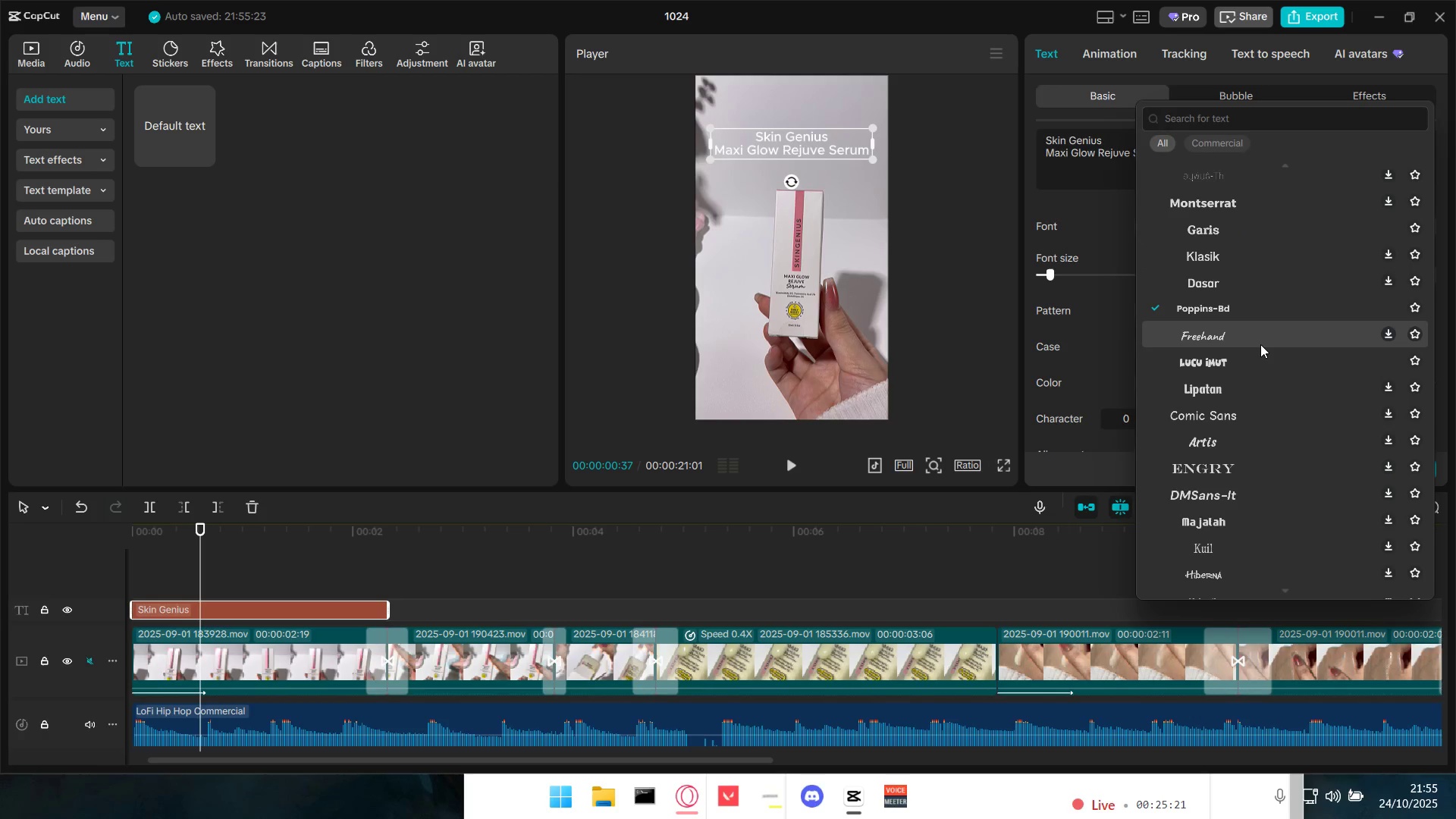 
scroll: coordinate [1258, 360], scroll_direction: down, amount: 2.0
 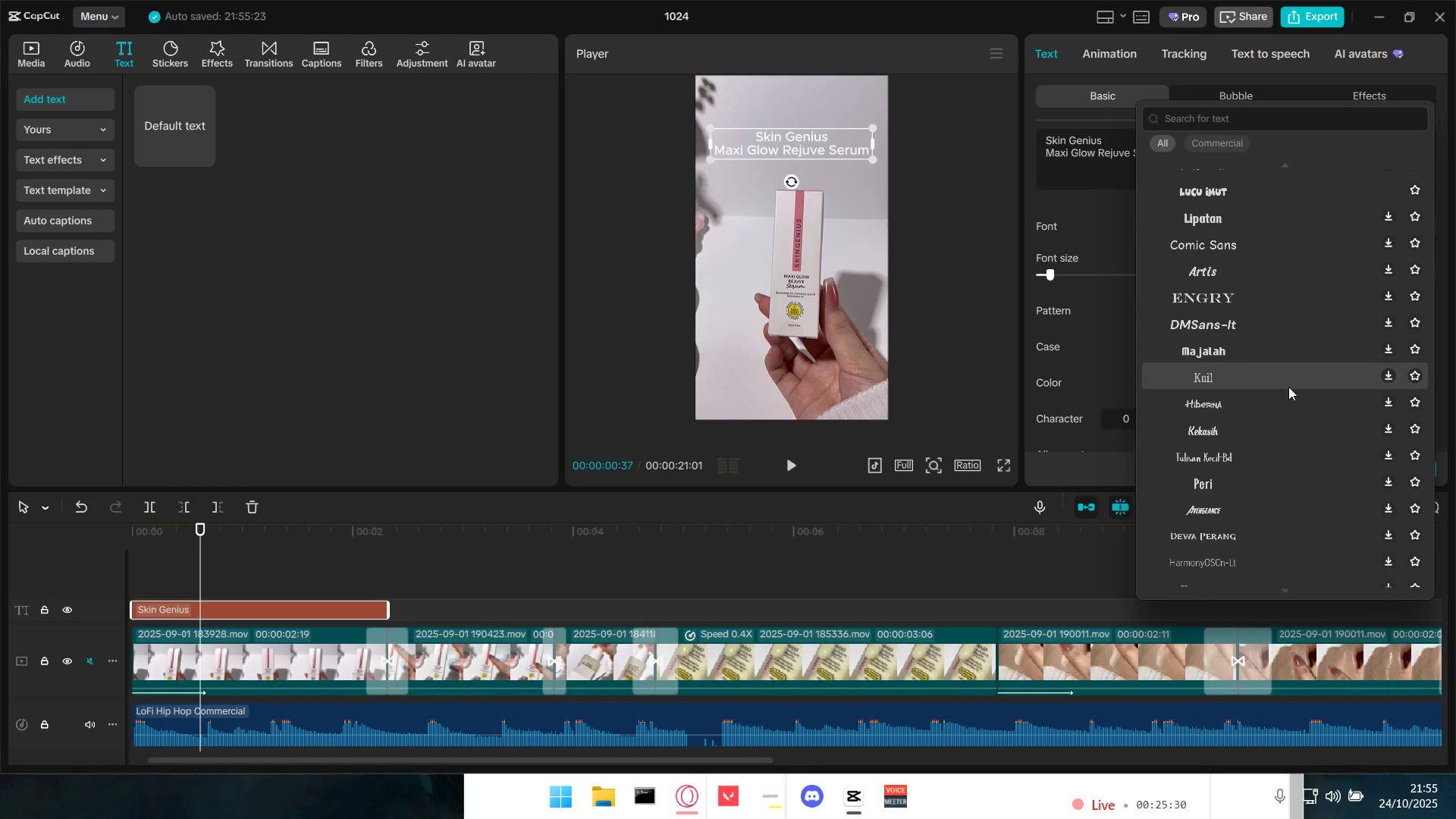 
wait(6.78)
 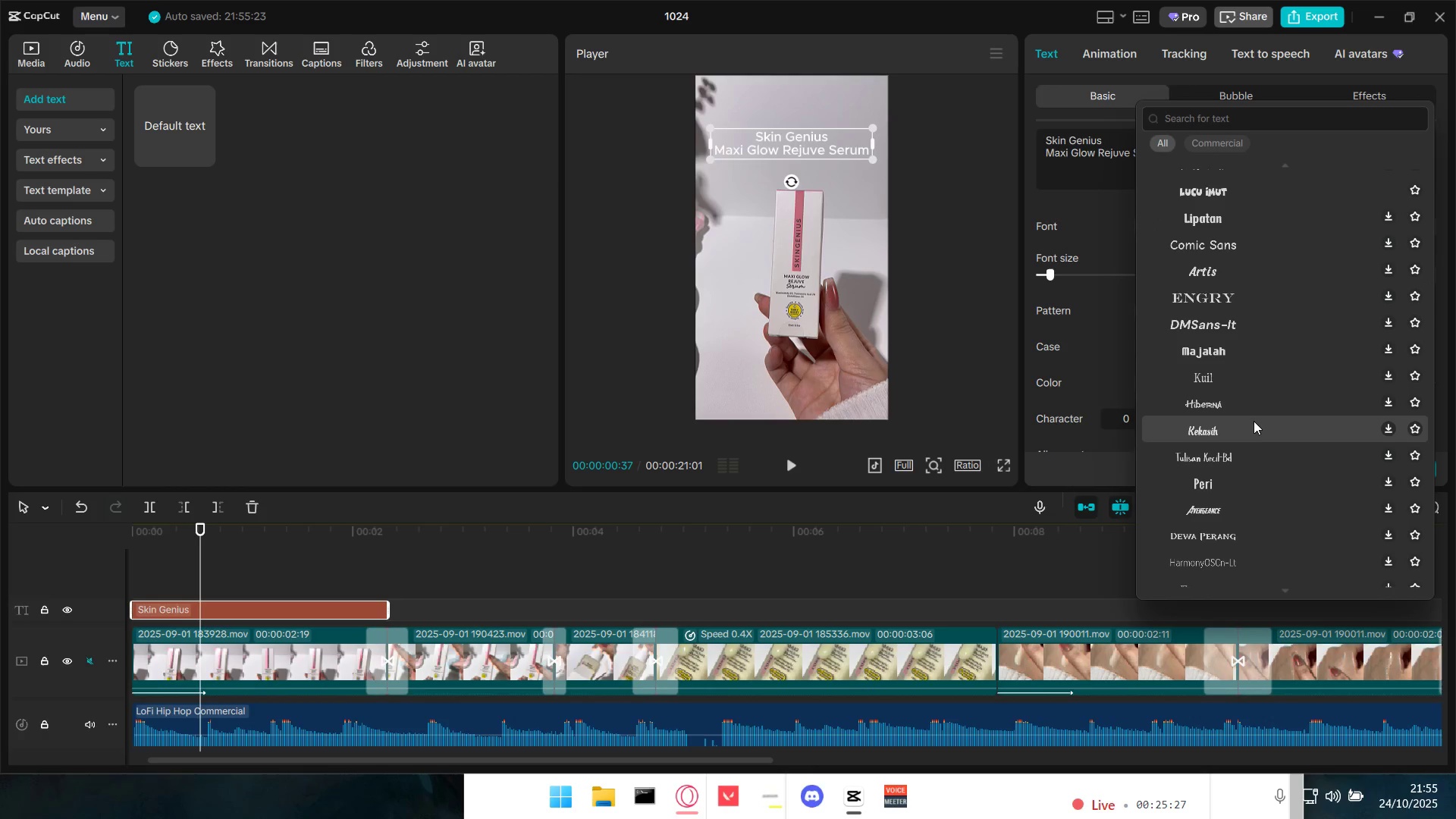 
scroll: coordinate [1269, 510], scroll_direction: down, amount: 9.0
 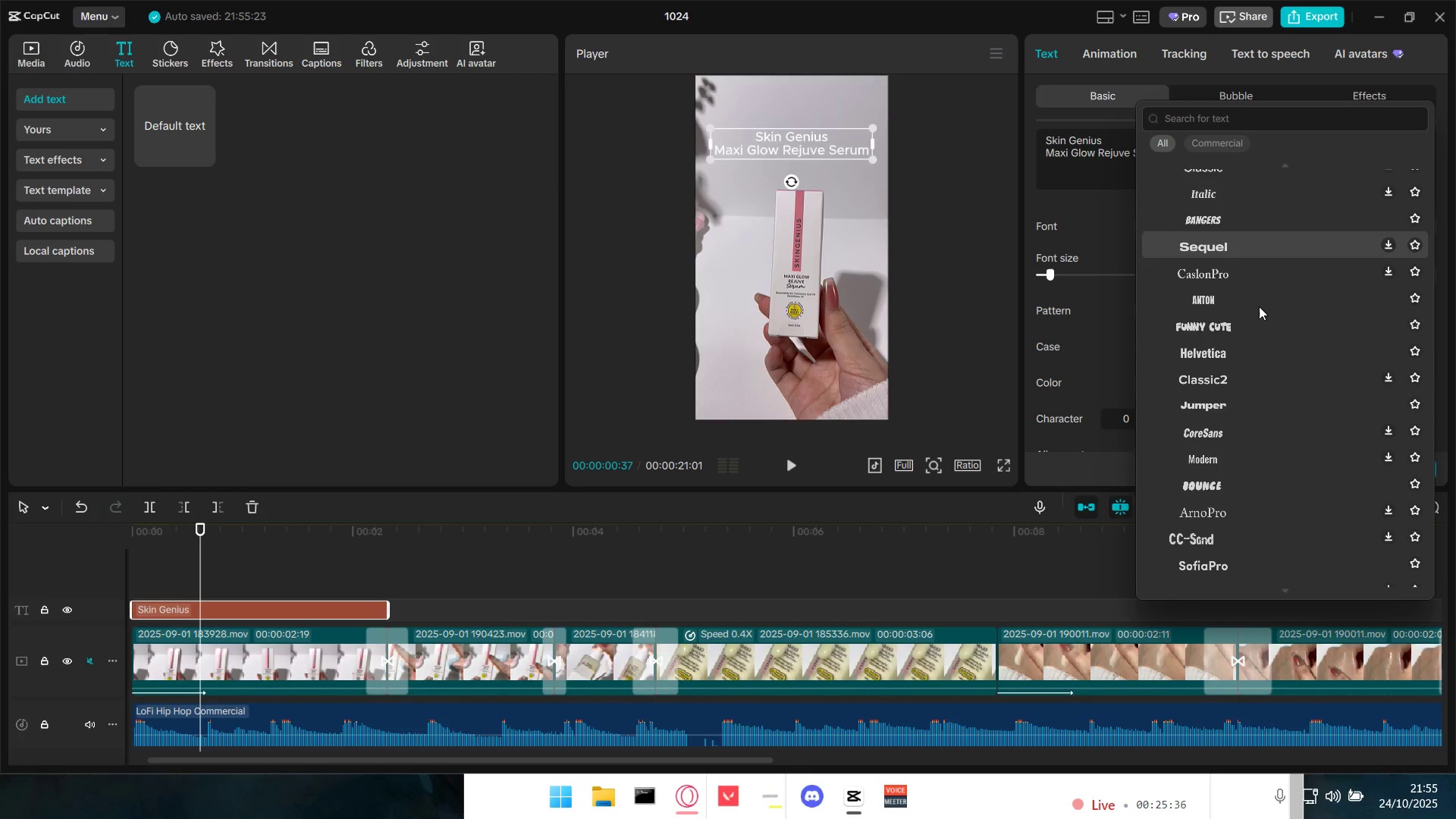 
left_click([1251, 121])
 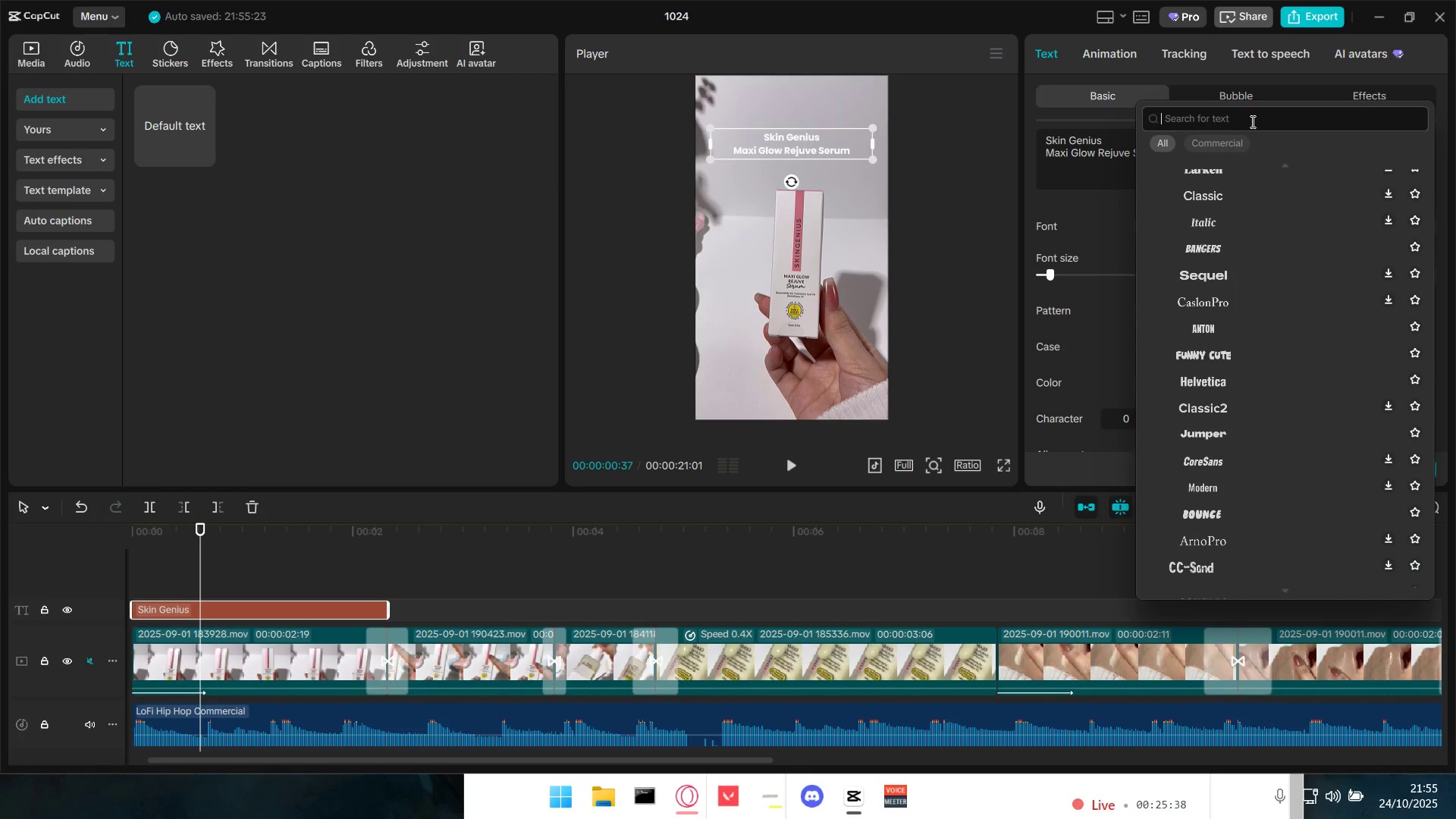 
type(cuty)
 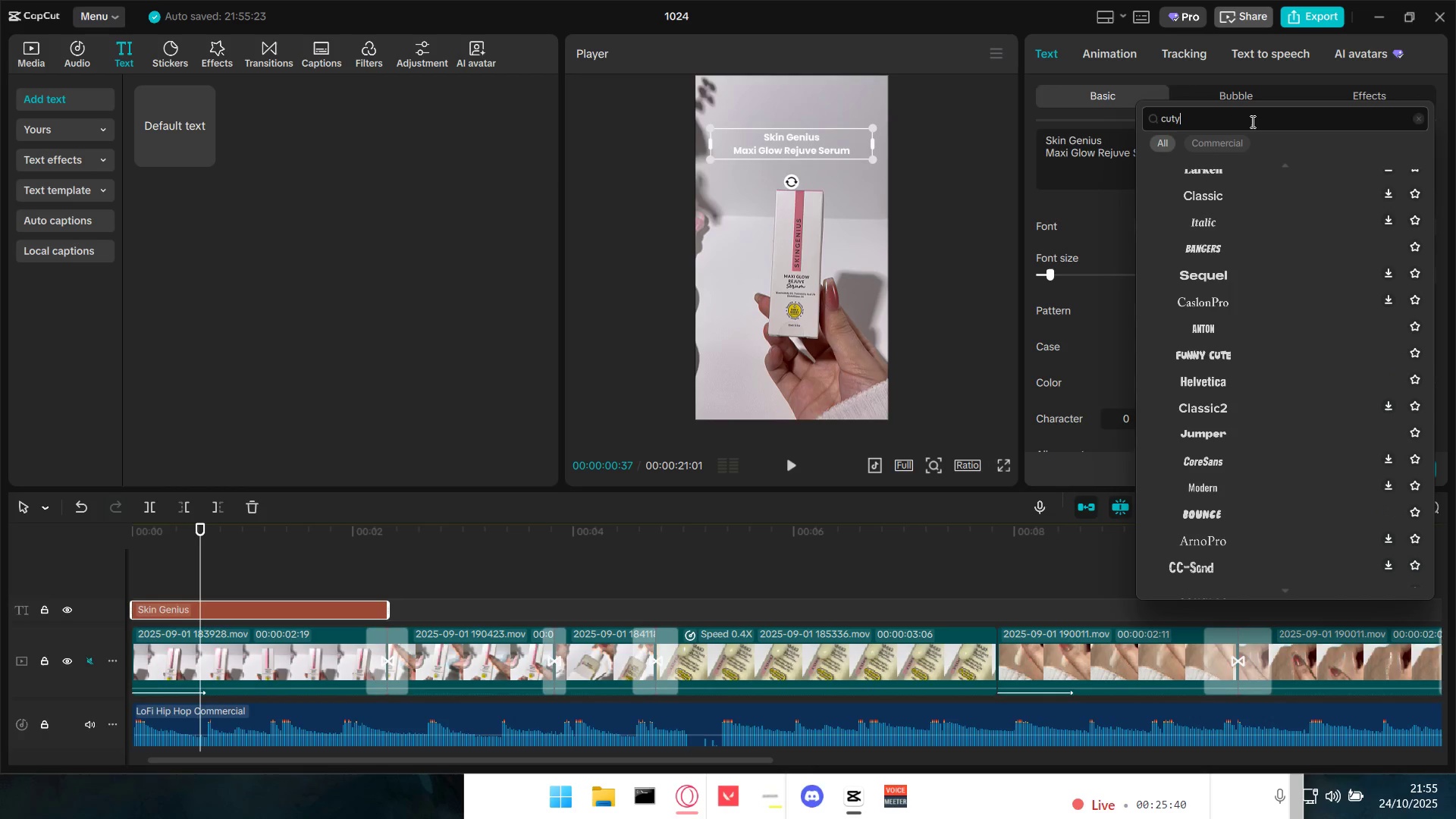 
key(Enter)
 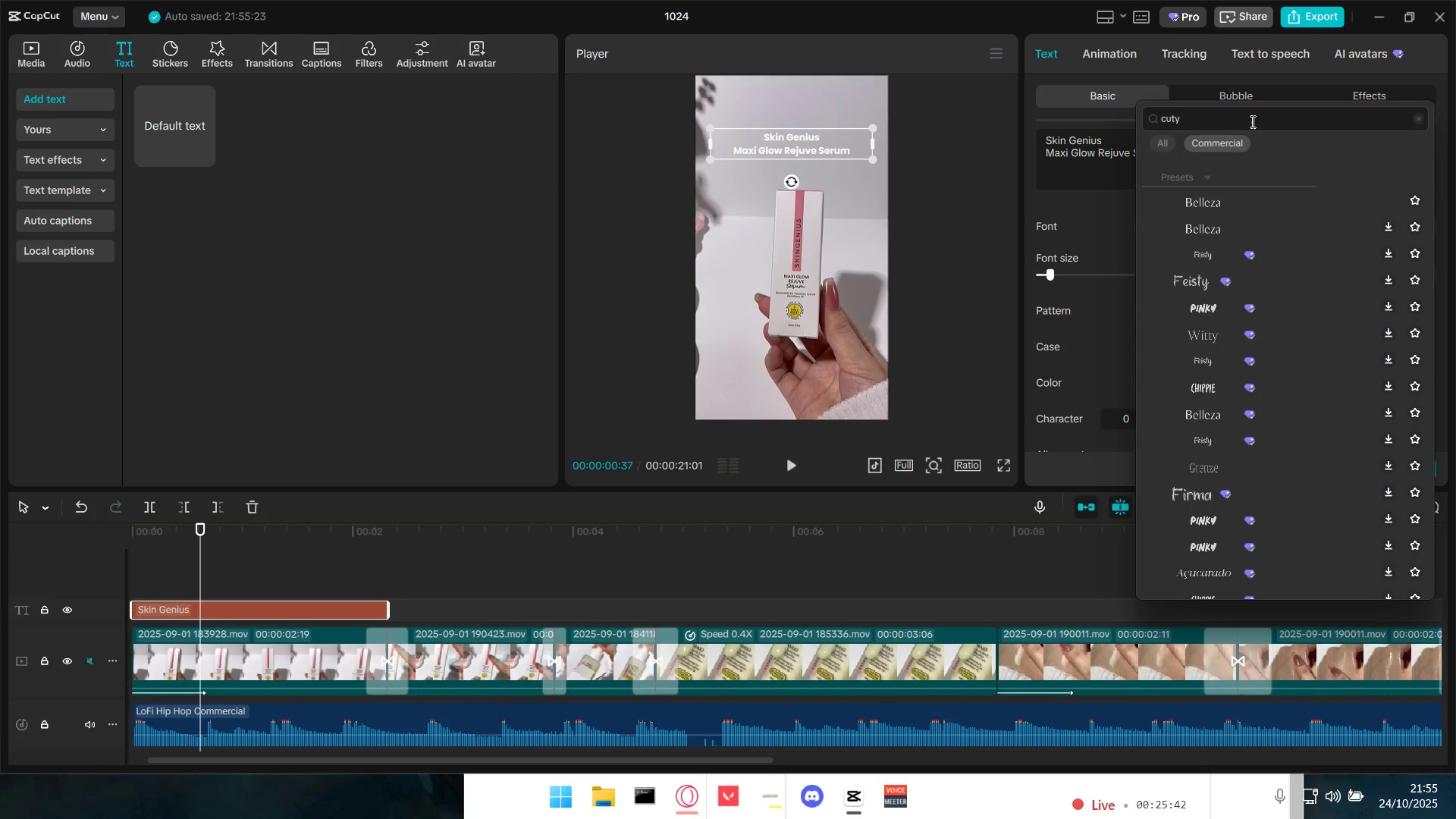 
scroll: coordinate [1257, 284], scroll_direction: up, amount: 9.0
 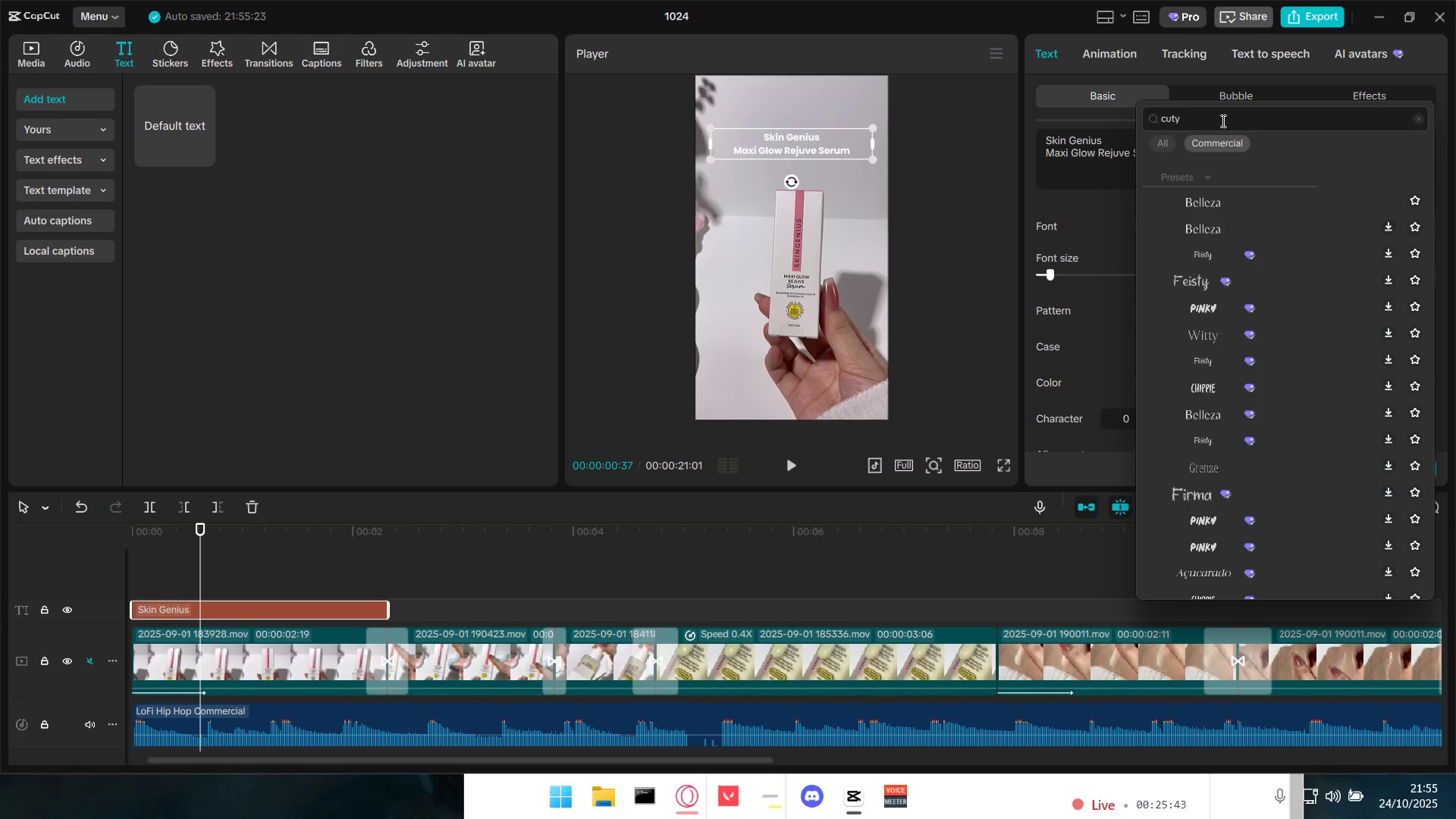 
left_click_drag(start_coordinate=[1222, 120], to_coordinate=[1097, 118])
 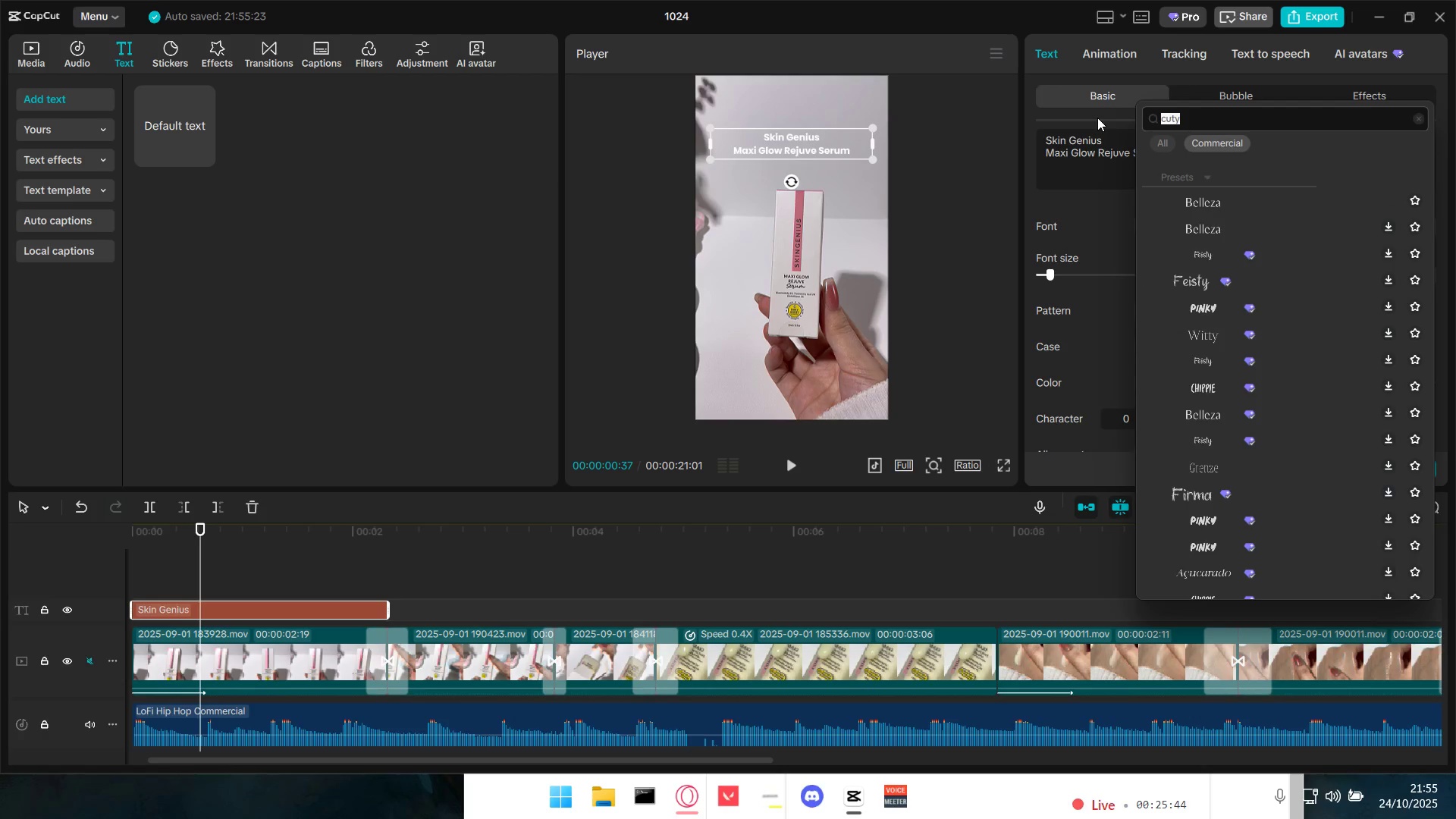 
type(bubbly)
 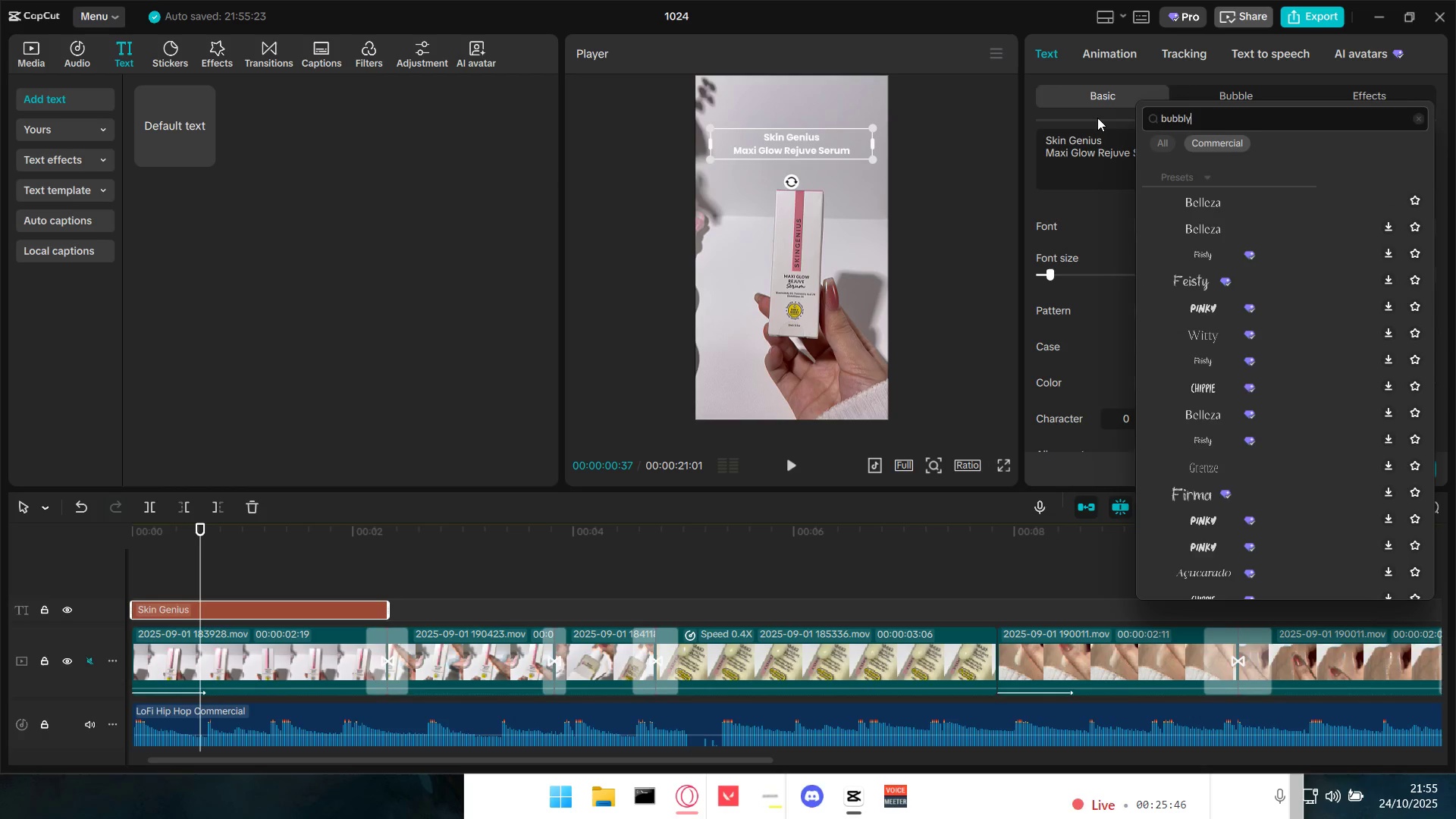 
key(Enter)
 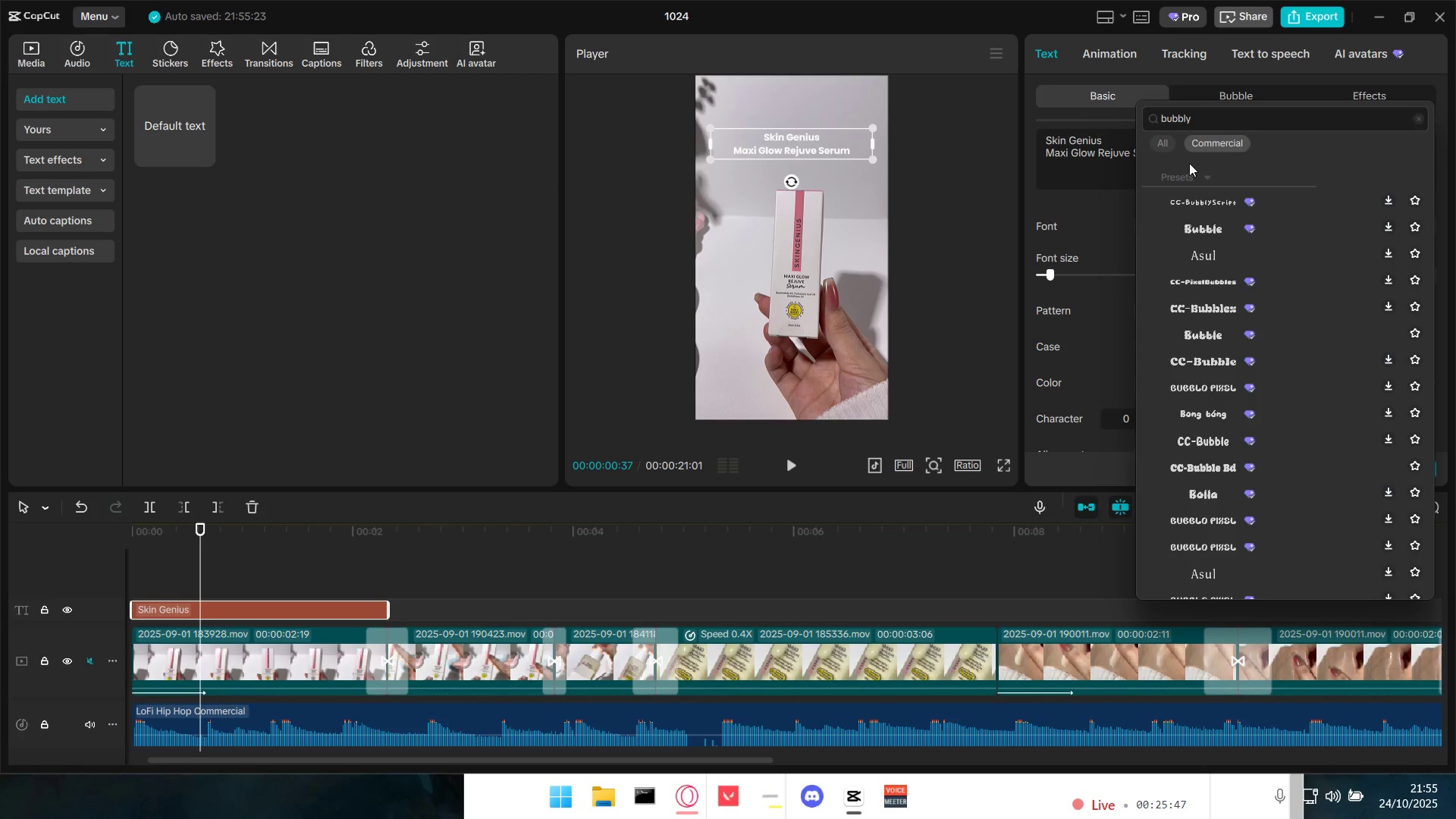 
scroll: coordinate [1288, 243], scroll_direction: up, amount: 5.0
 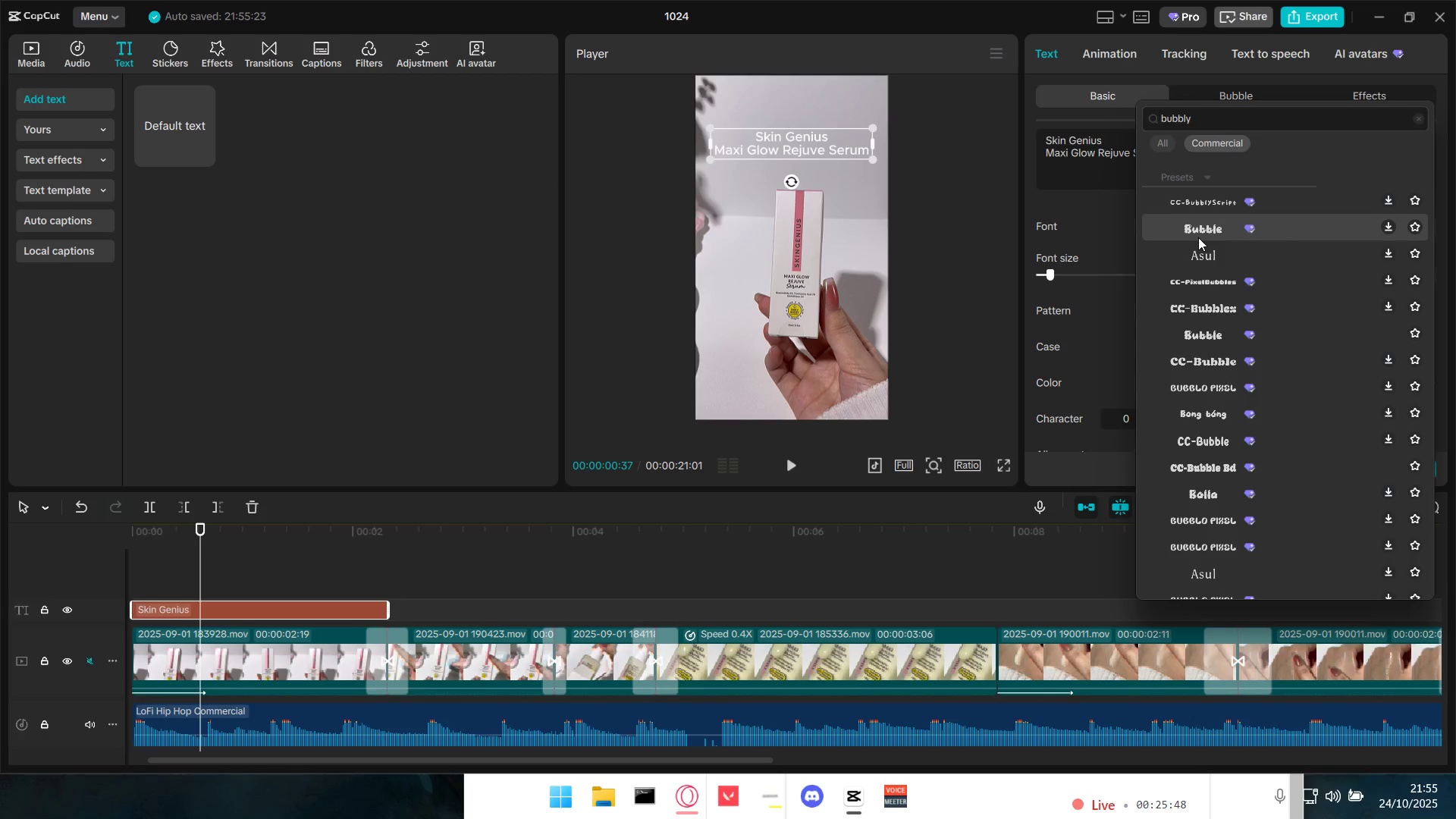 
left_click([1198, 236])
 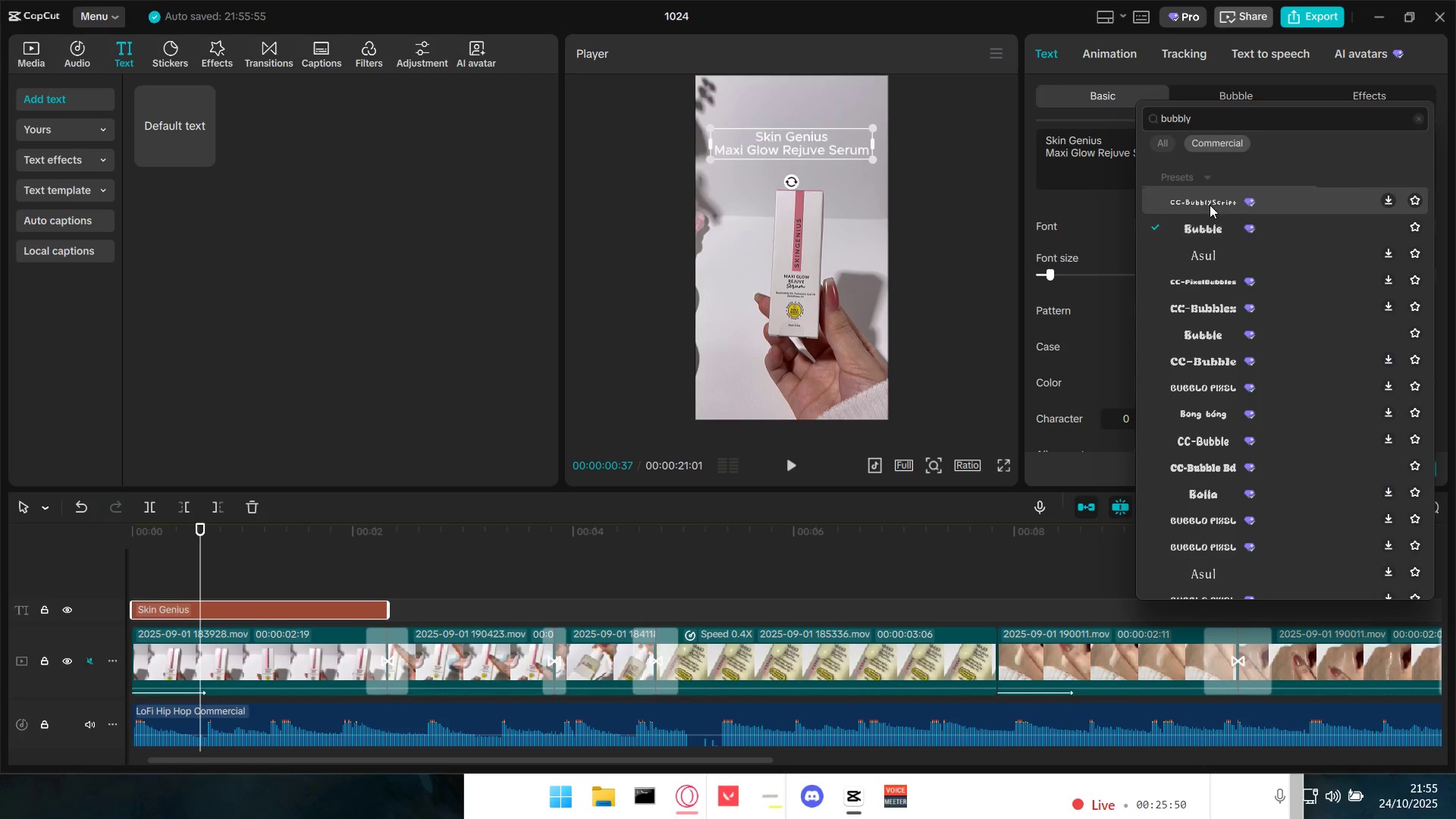 
left_click([1210, 203])
 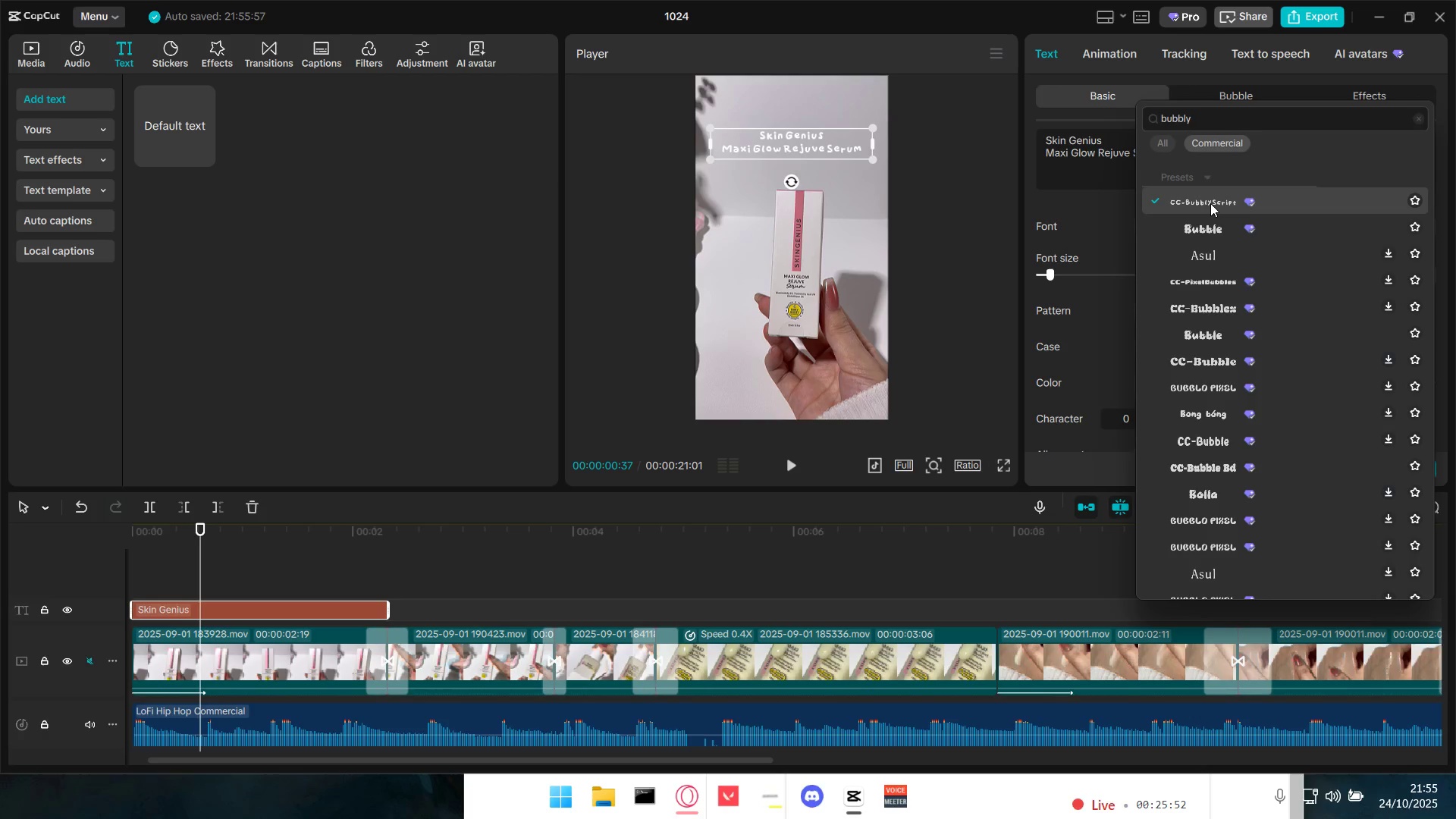 
left_click([1212, 217])
 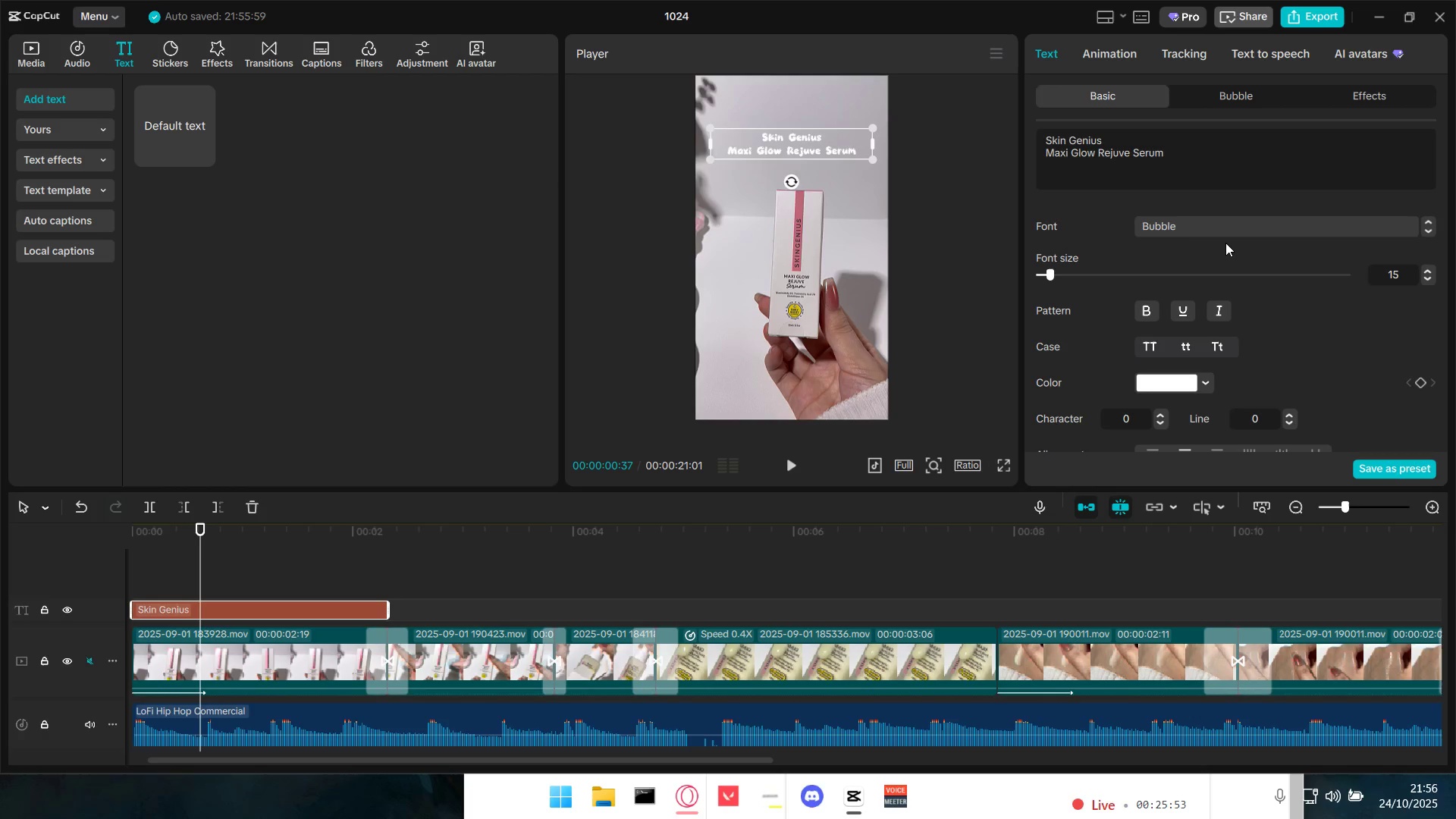 
left_click([1225, 228])
 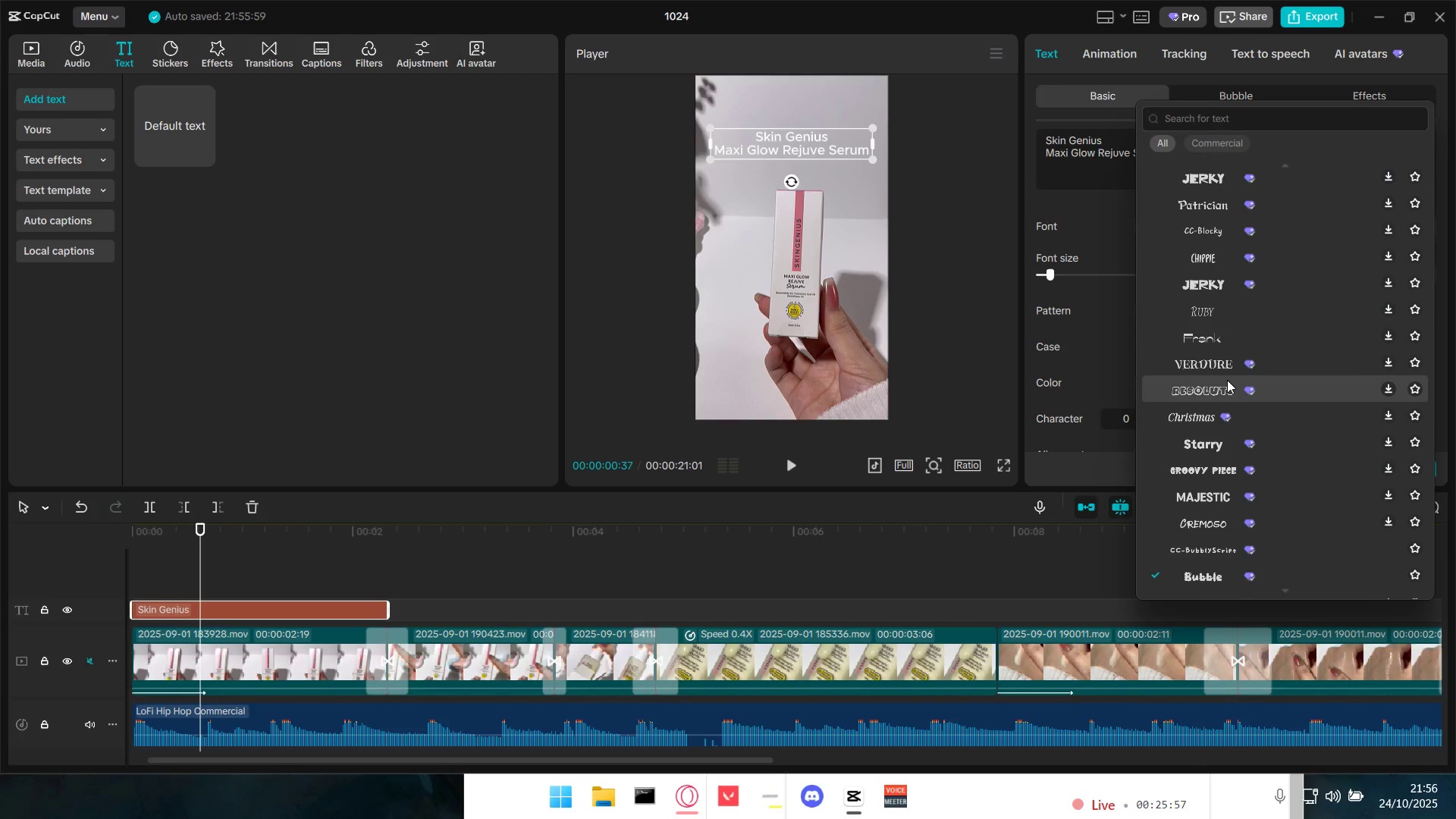 
scroll: coordinate [1260, 489], scroll_direction: down, amount: 6.0
 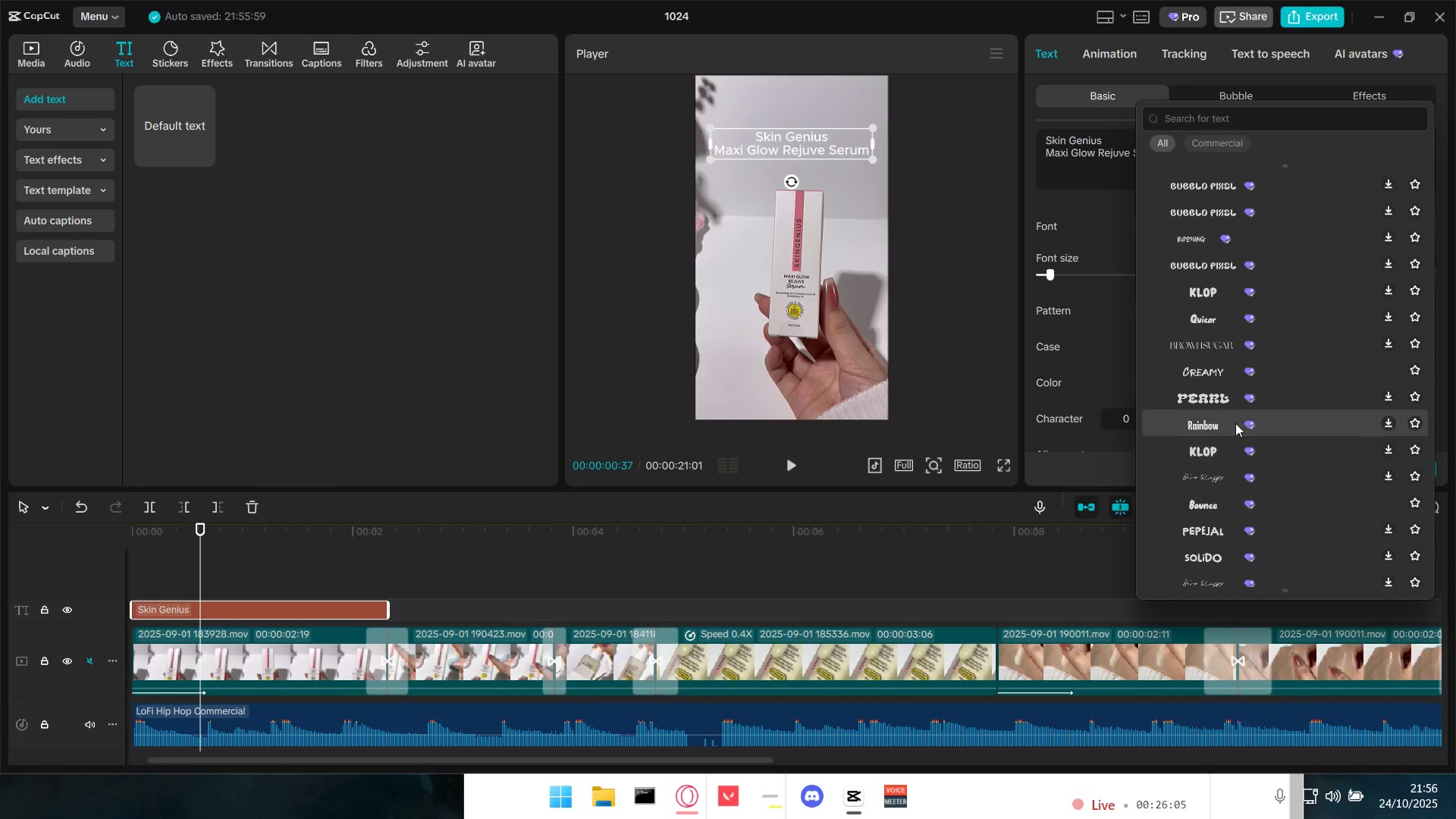 
left_click([1213, 372])
 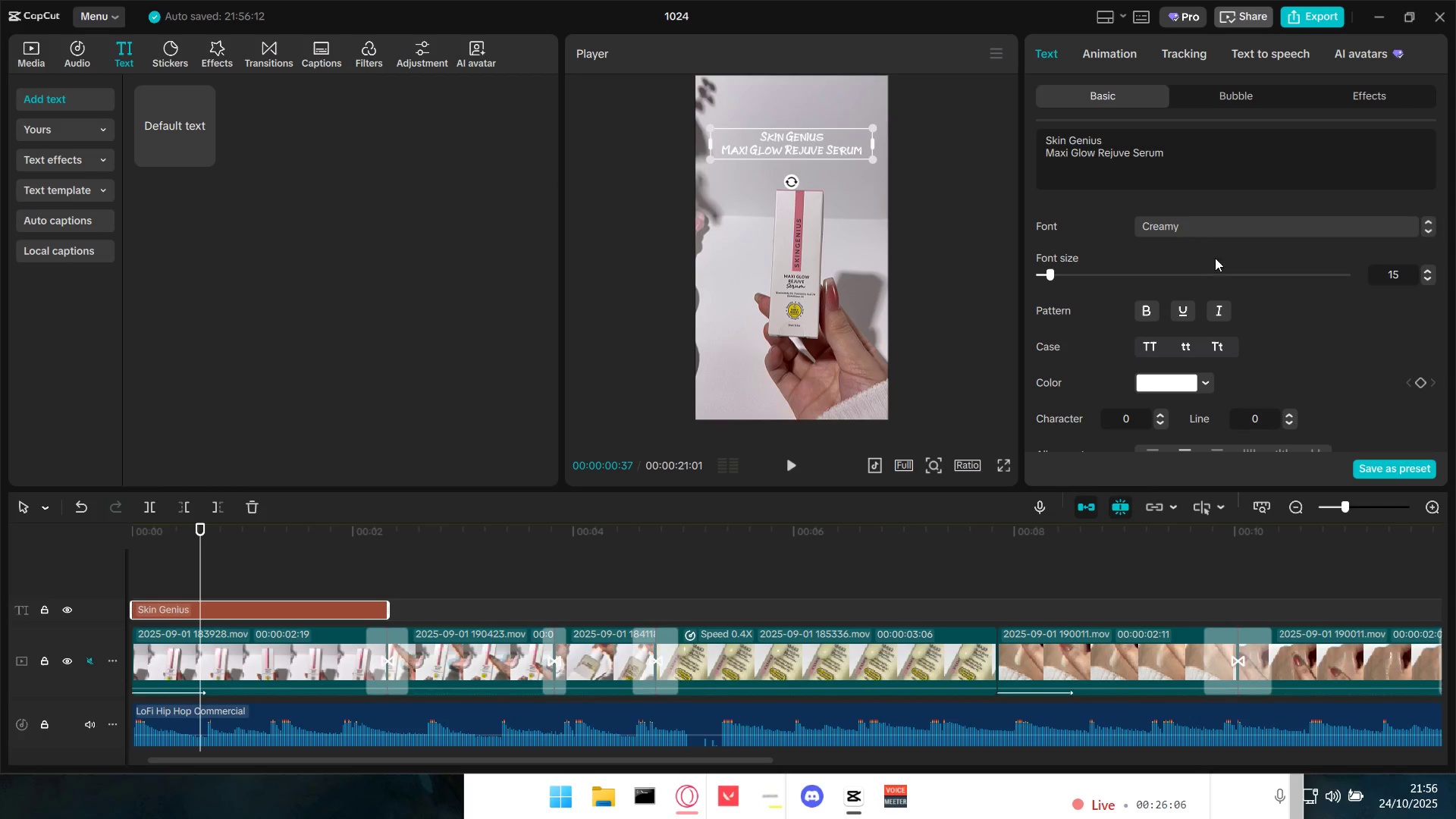 
left_click([1227, 224])
 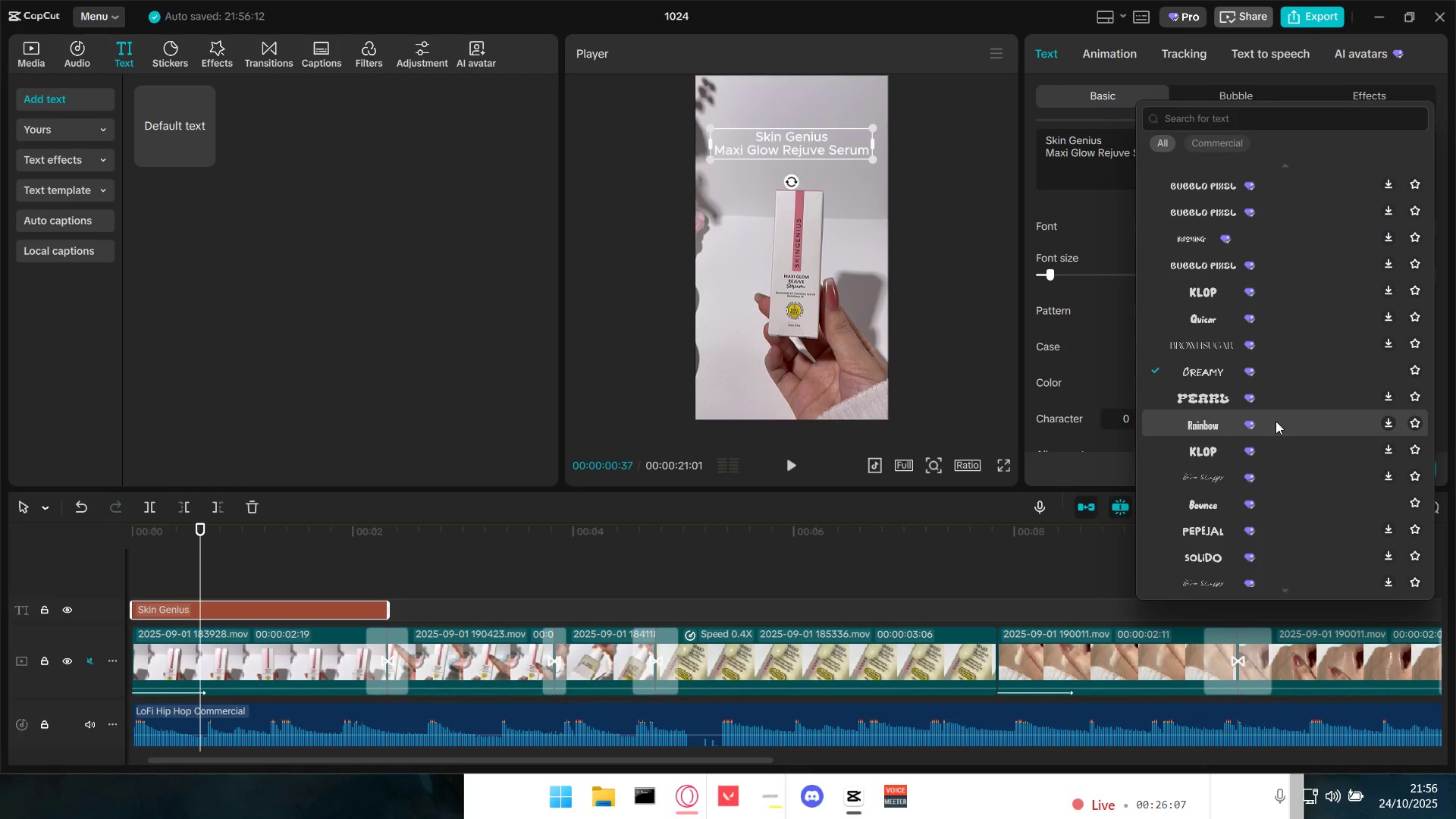 
scroll: coordinate [1287, 403], scroll_direction: down, amount: 46.0
 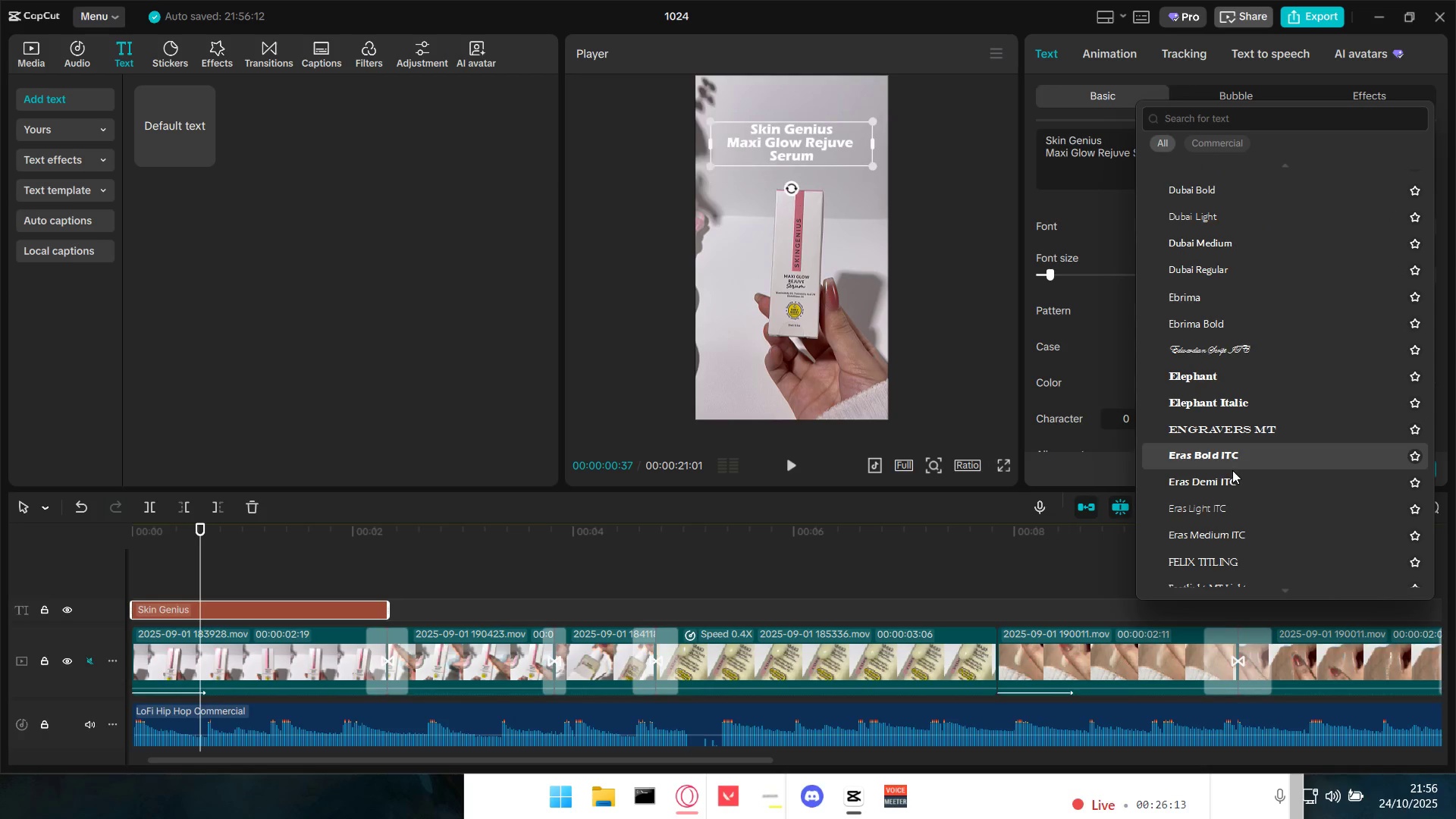 
wait(5.25)
 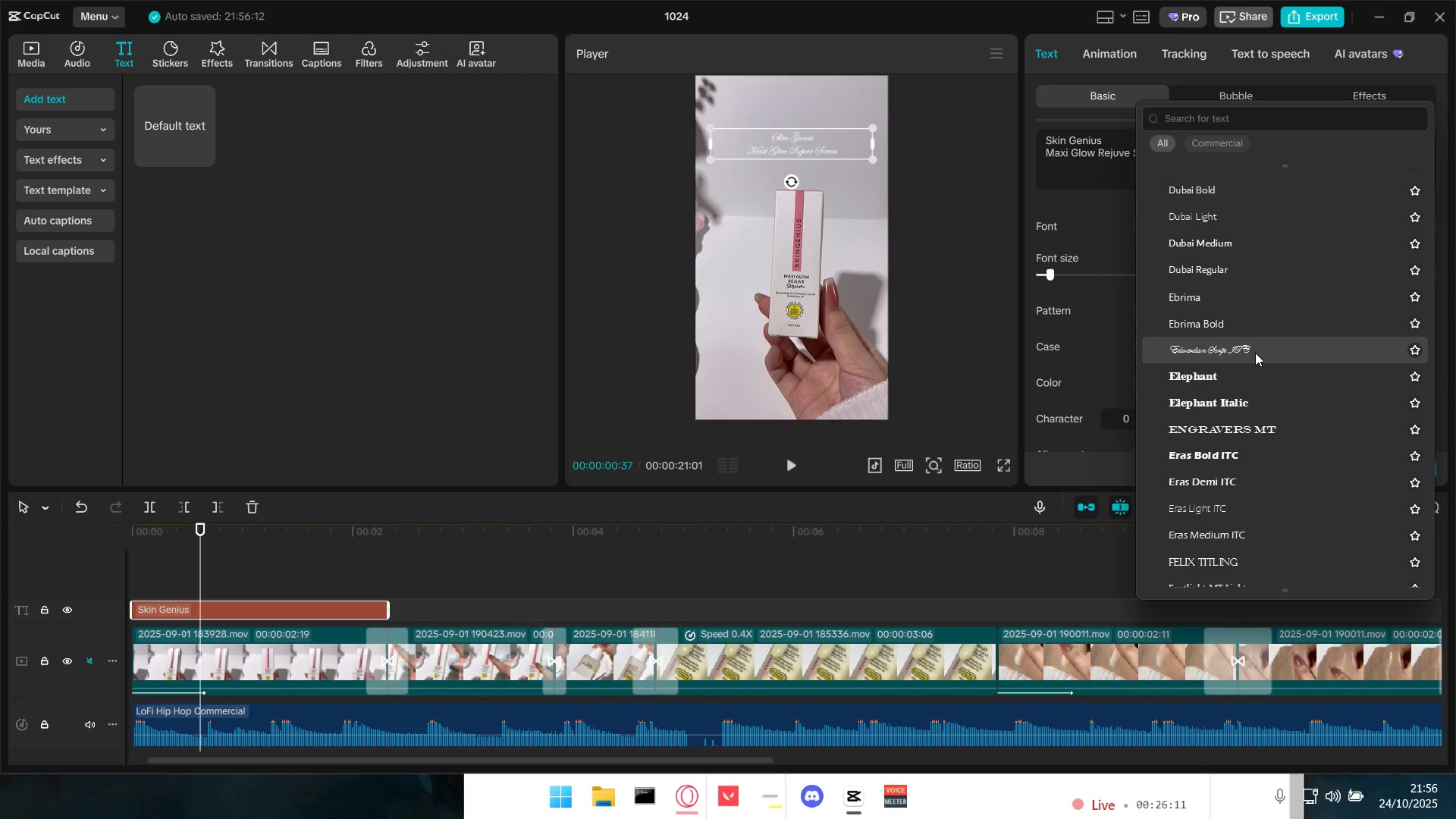 
scroll: coordinate [1250, 476], scroll_direction: down, amount: 13.0
 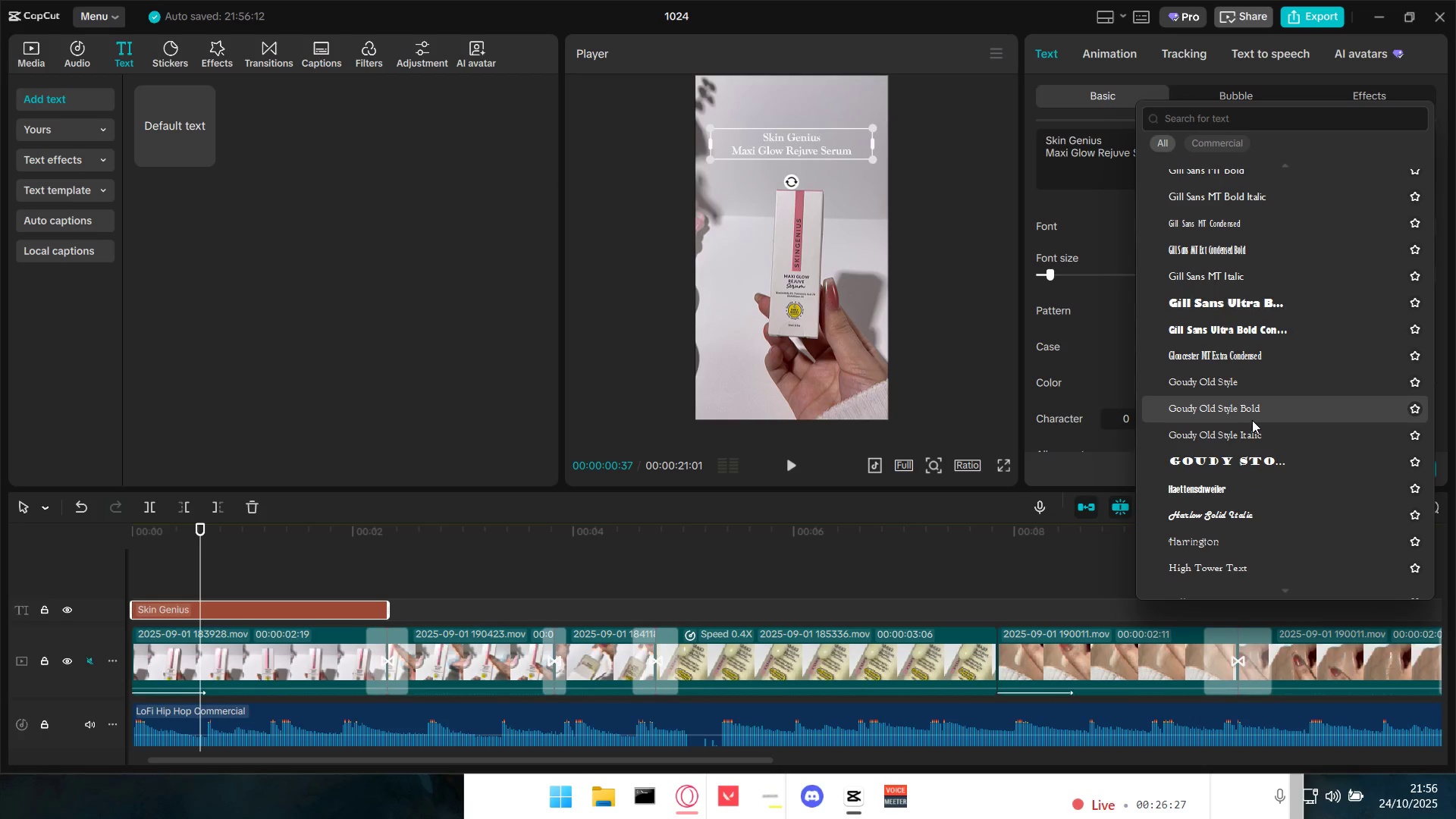 
wait(7.29)
 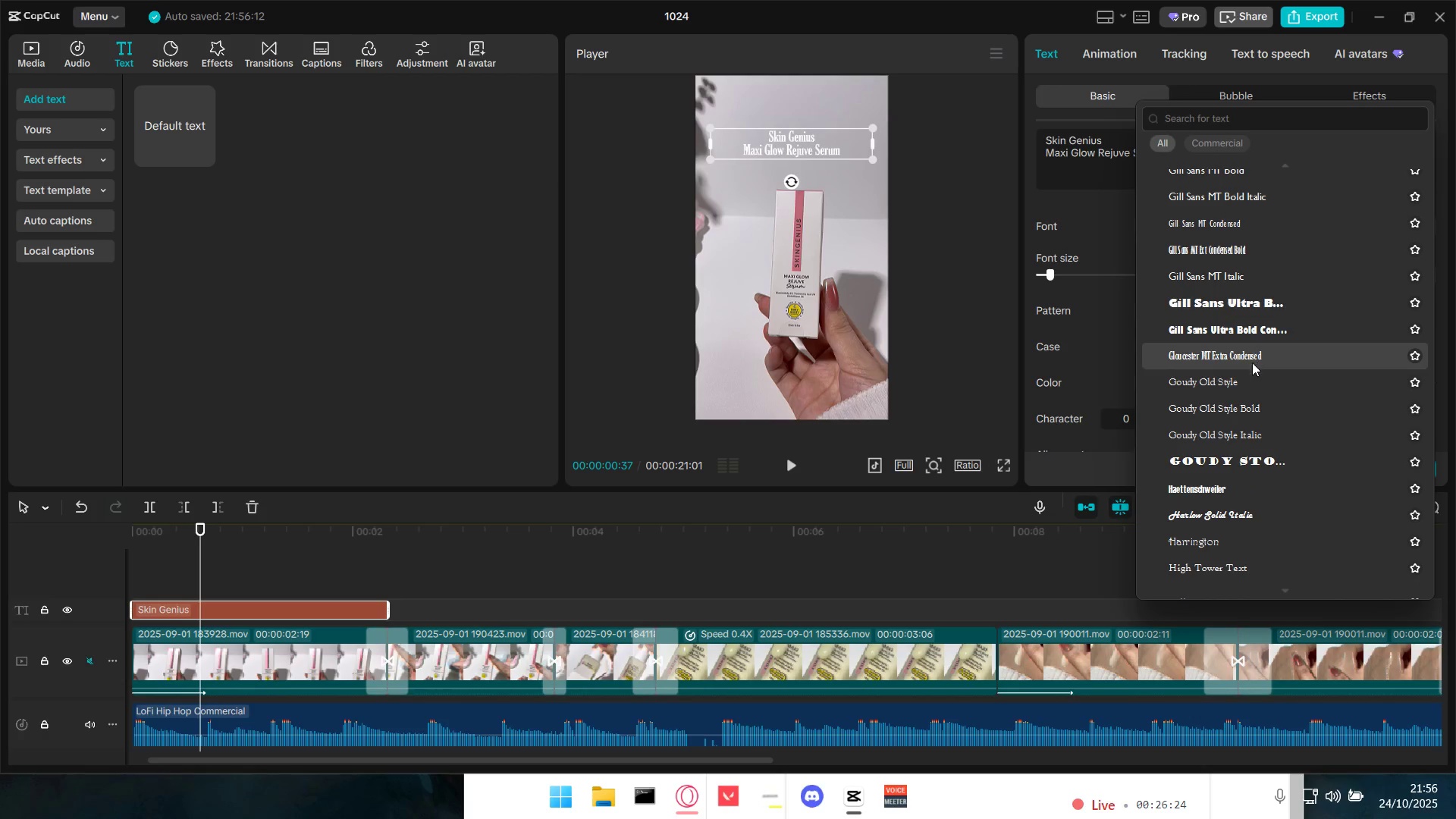 
scroll: coordinate [1239, 527], scroll_direction: down, amount: 7.0
 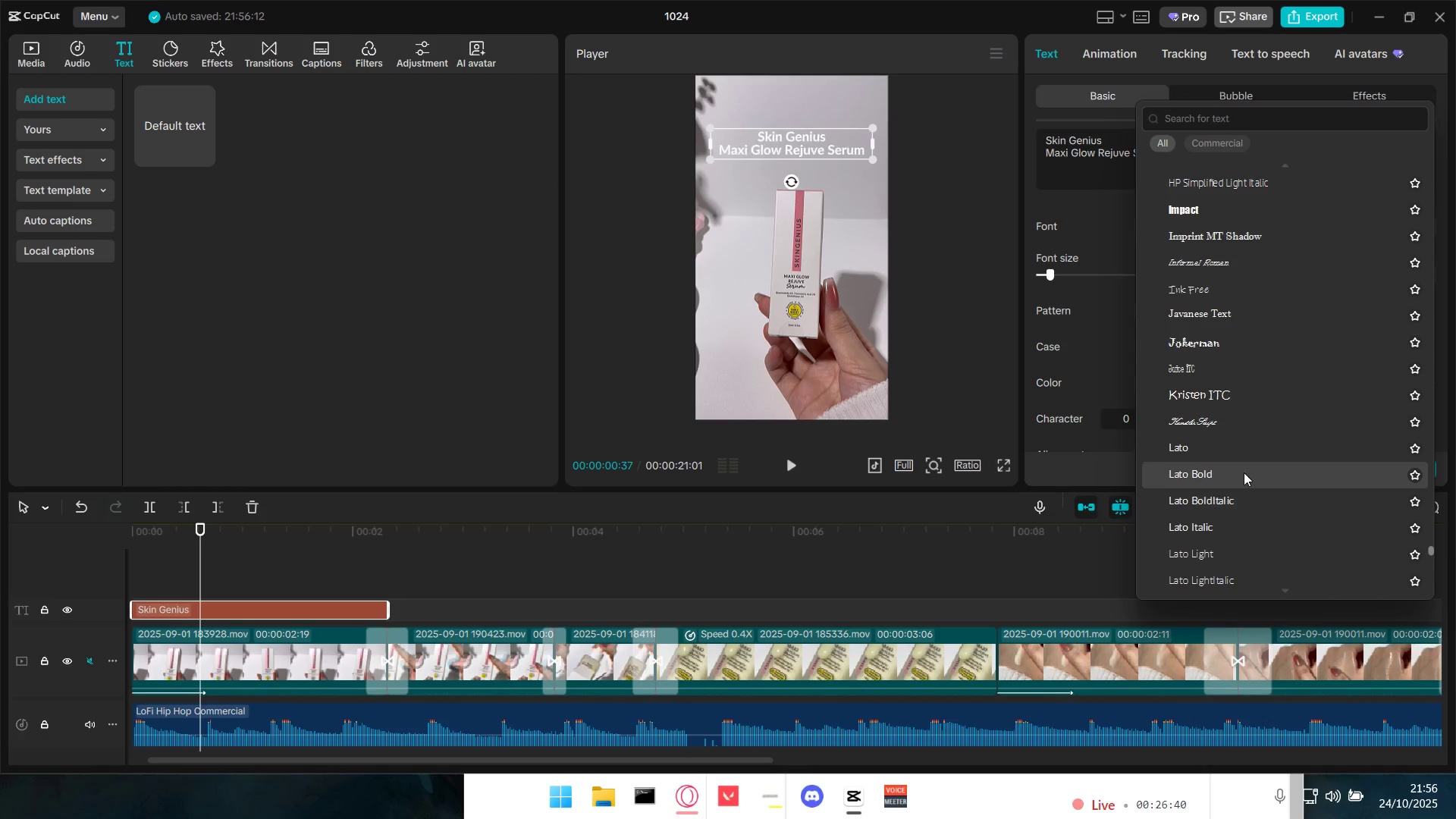 
scroll: coordinate [1254, 334], scroll_direction: down, amount: 27.0
 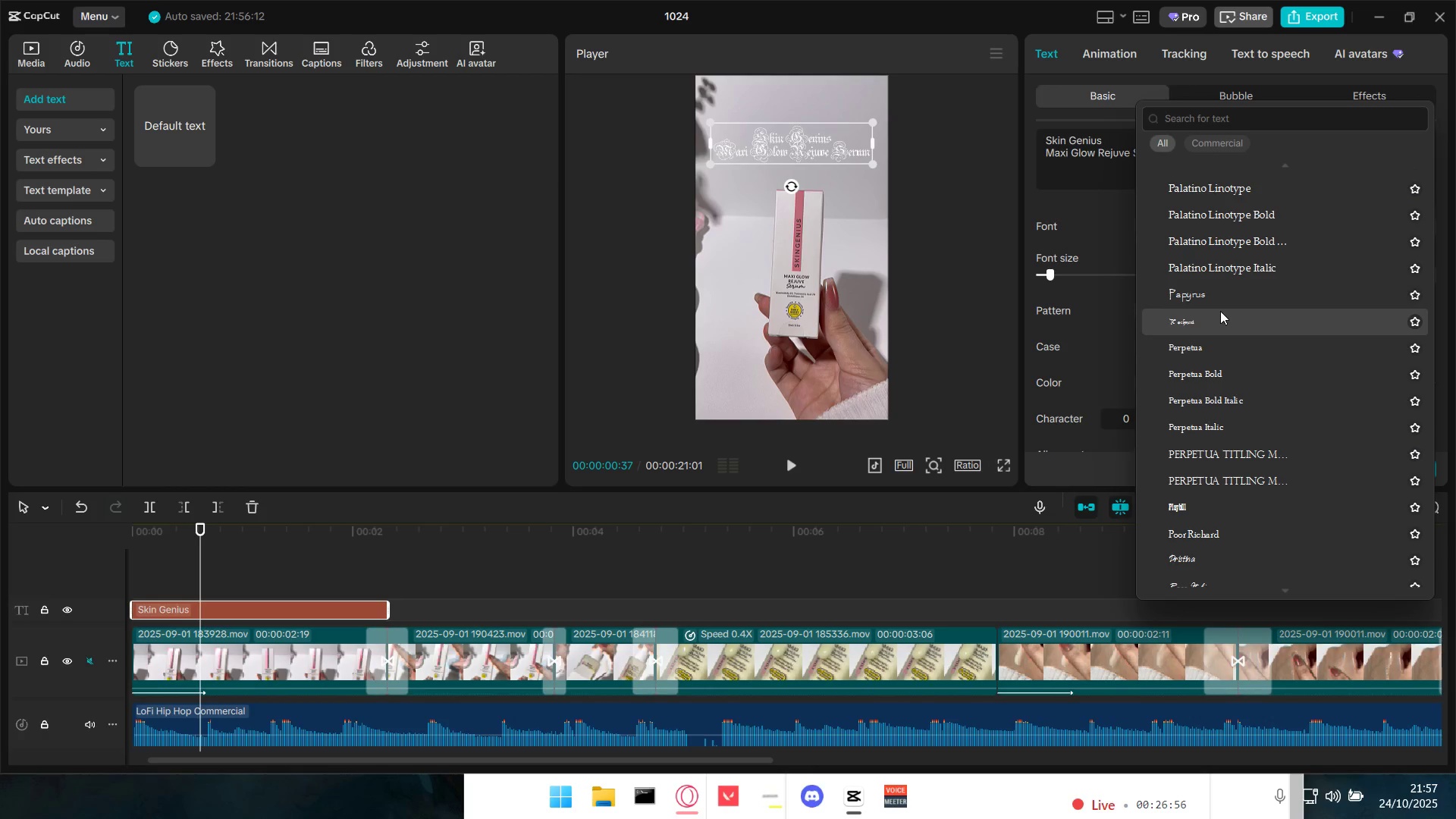 
wait(10.52)
 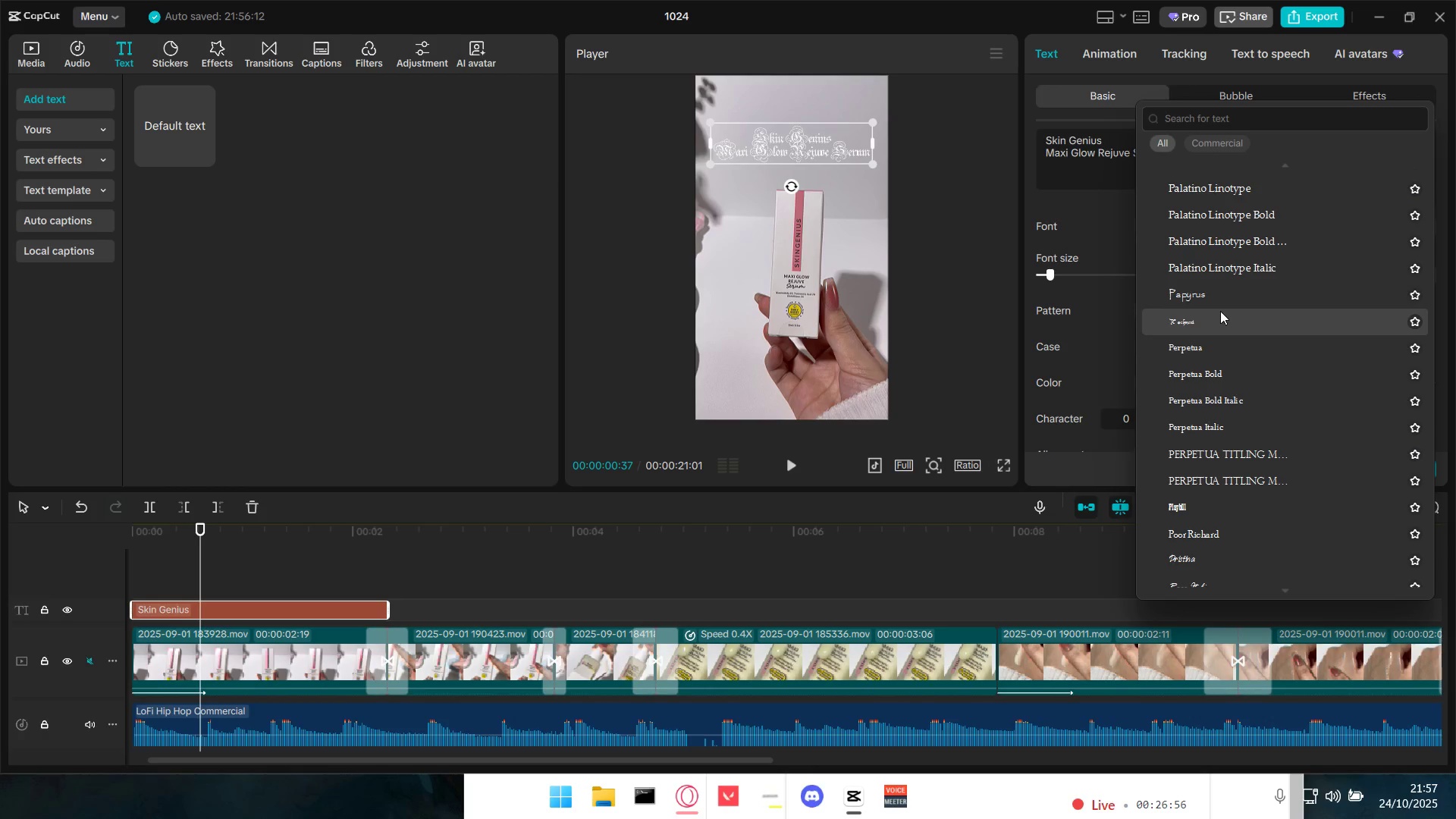 
scroll: coordinate [1297, 472], scroll_direction: down, amount: 11.0
 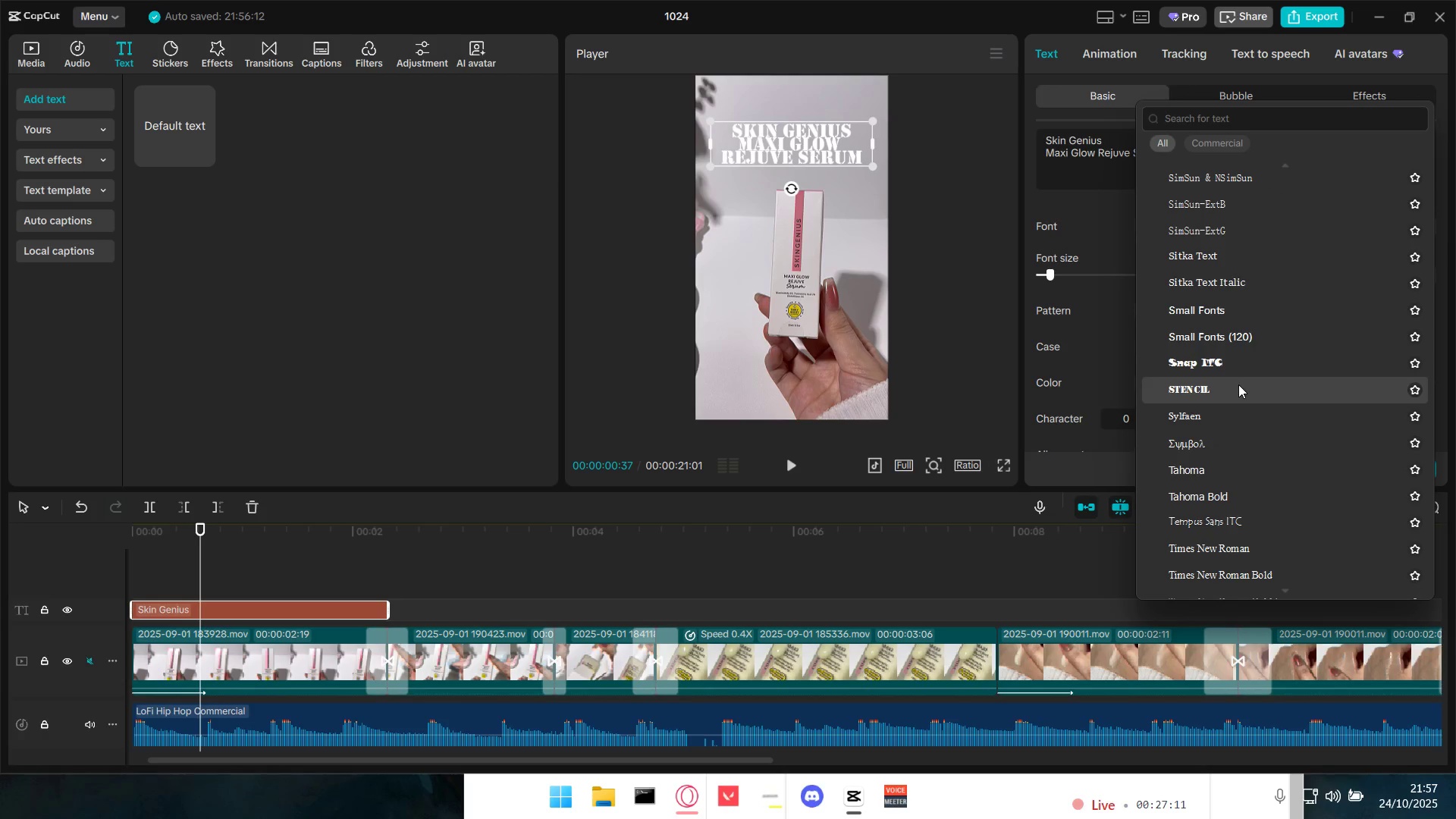 
scroll: coordinate [1250, 424], scroll_direction: down, amount: 7.0
 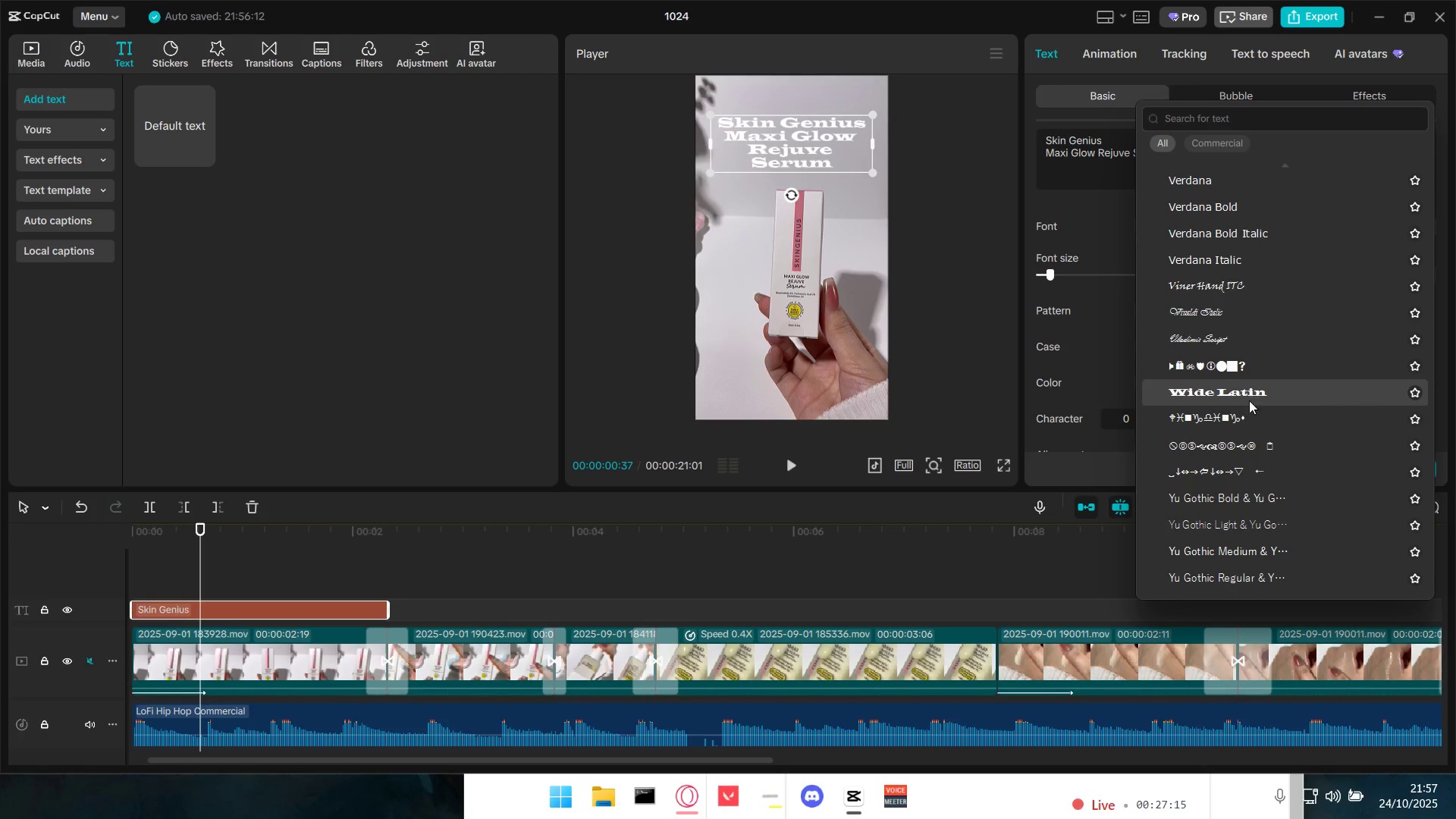 
scroll: coordinate [1350, 511], scroll_direction: up, amount: 99.0
 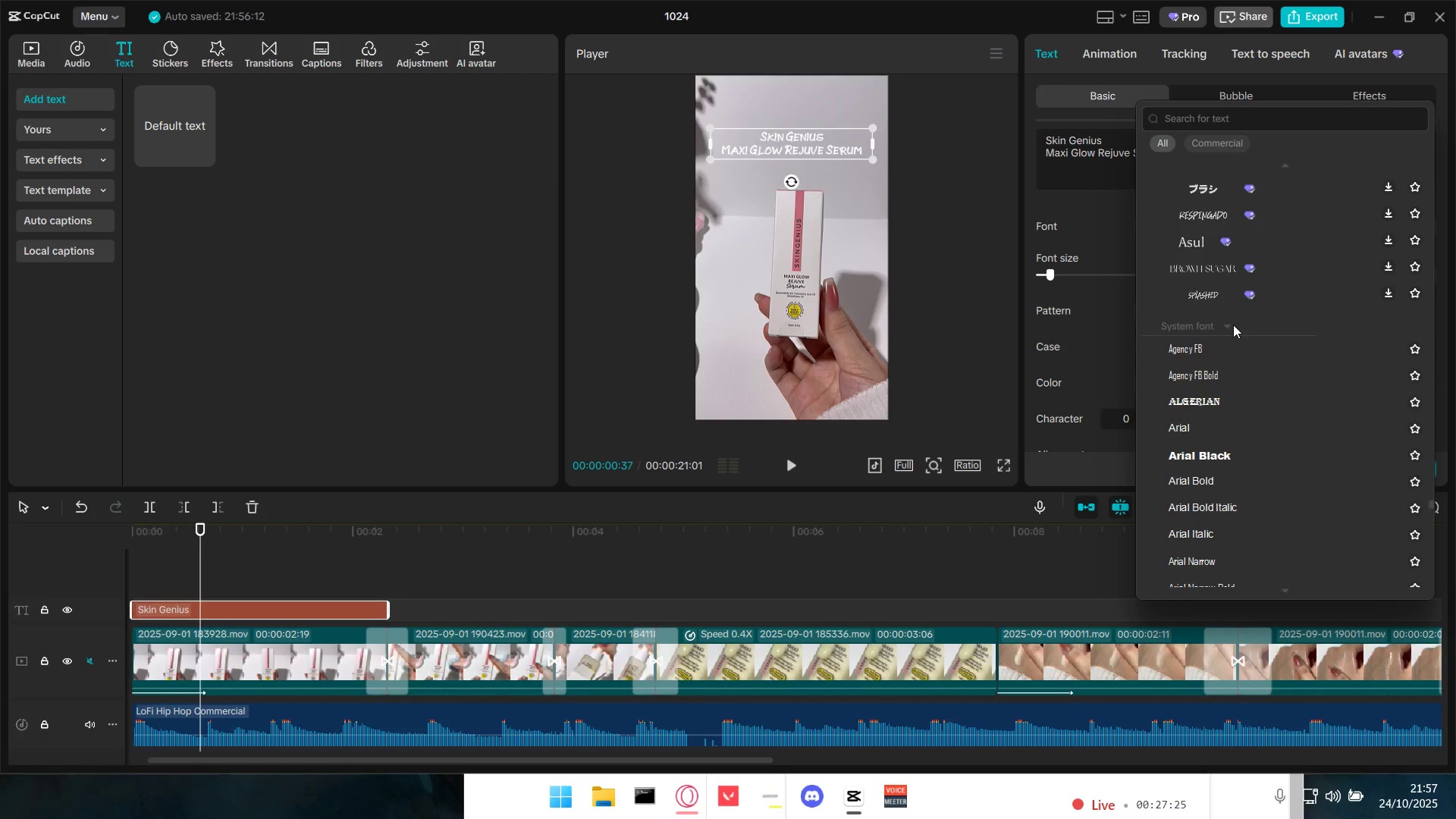 
left_click([1222, 323])
 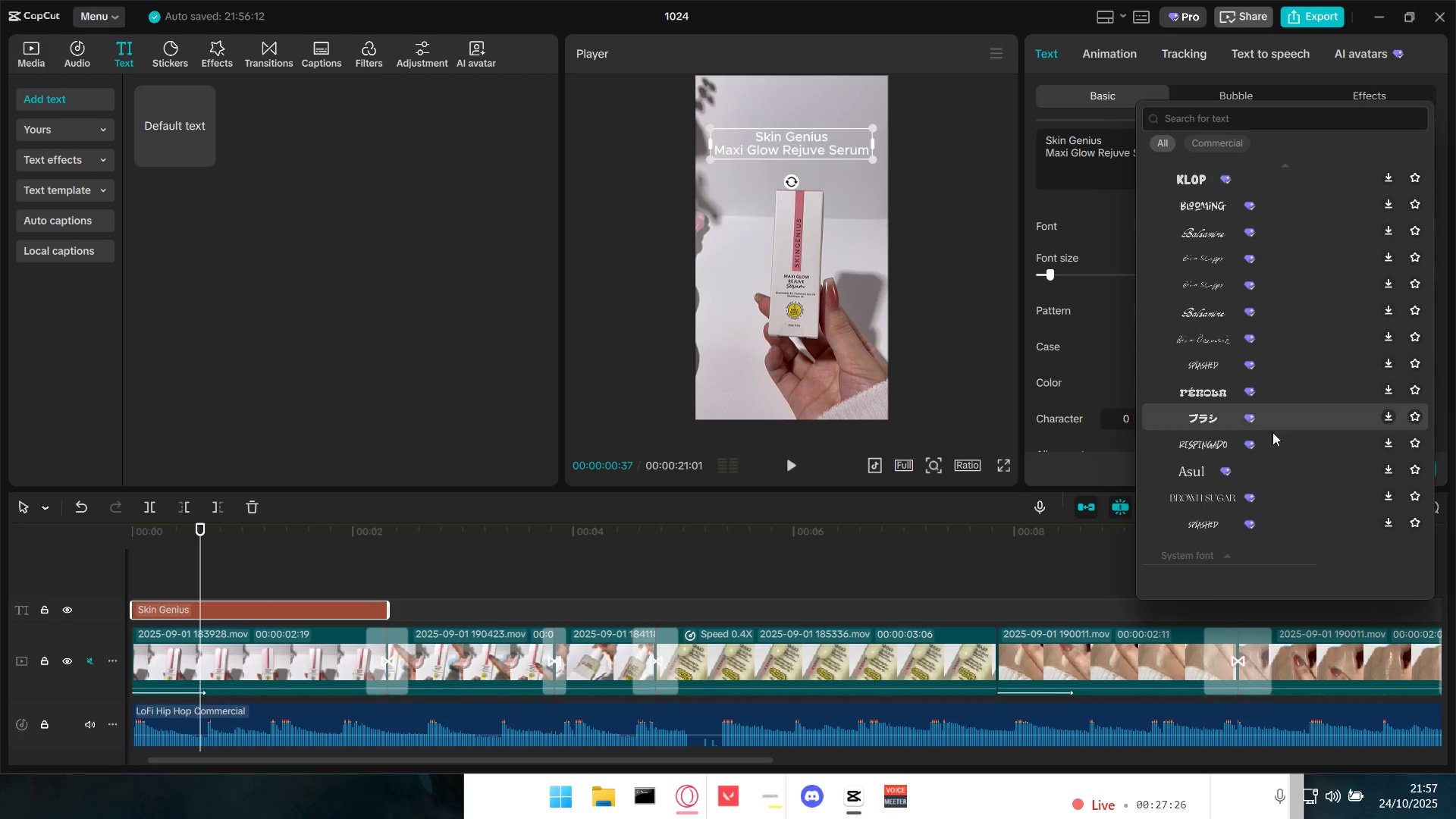 
scroll: coordinate [1305, 479], scroll_direction: up, amount: 18.0
 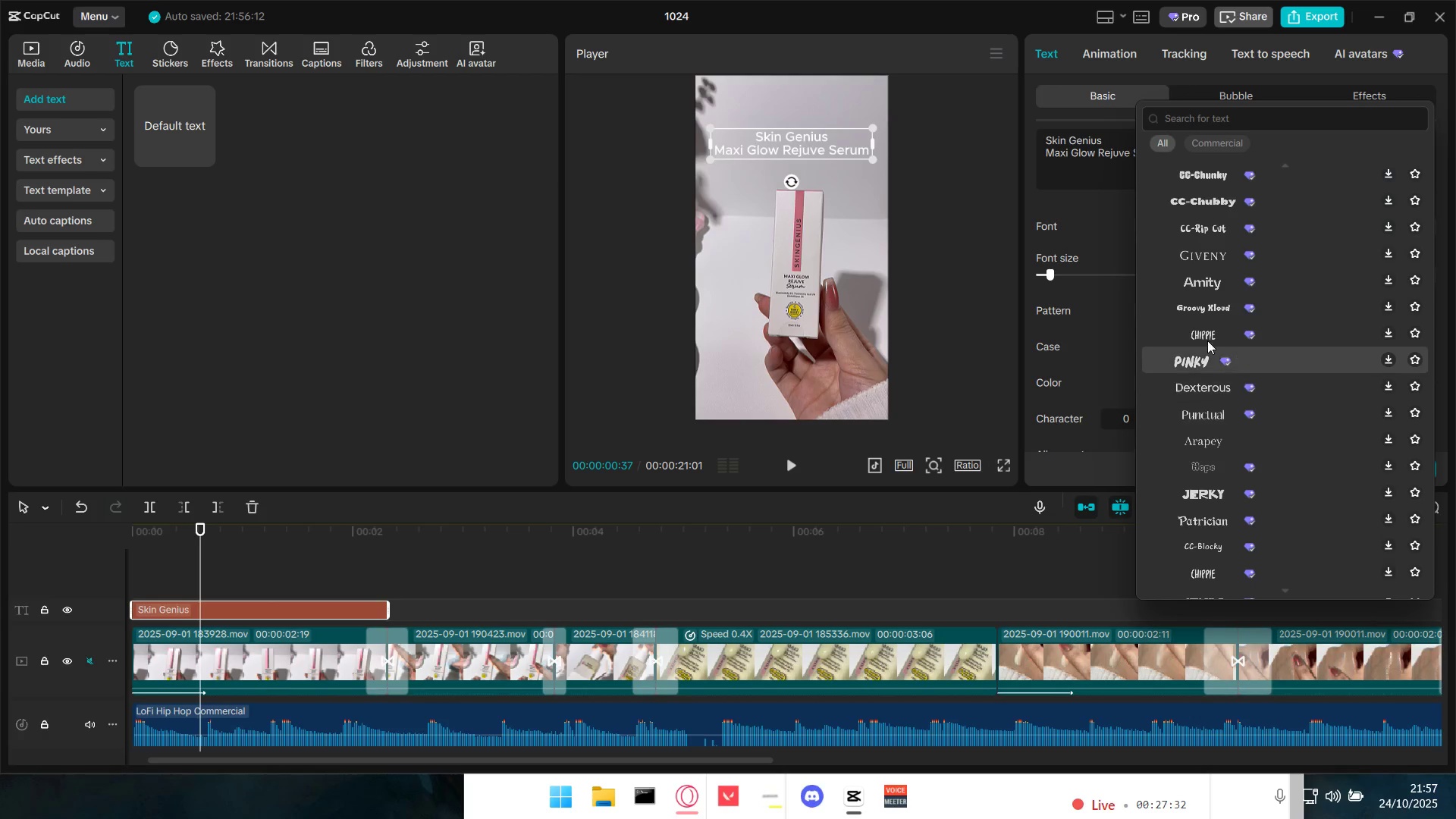 
left_click([1206, 329])
 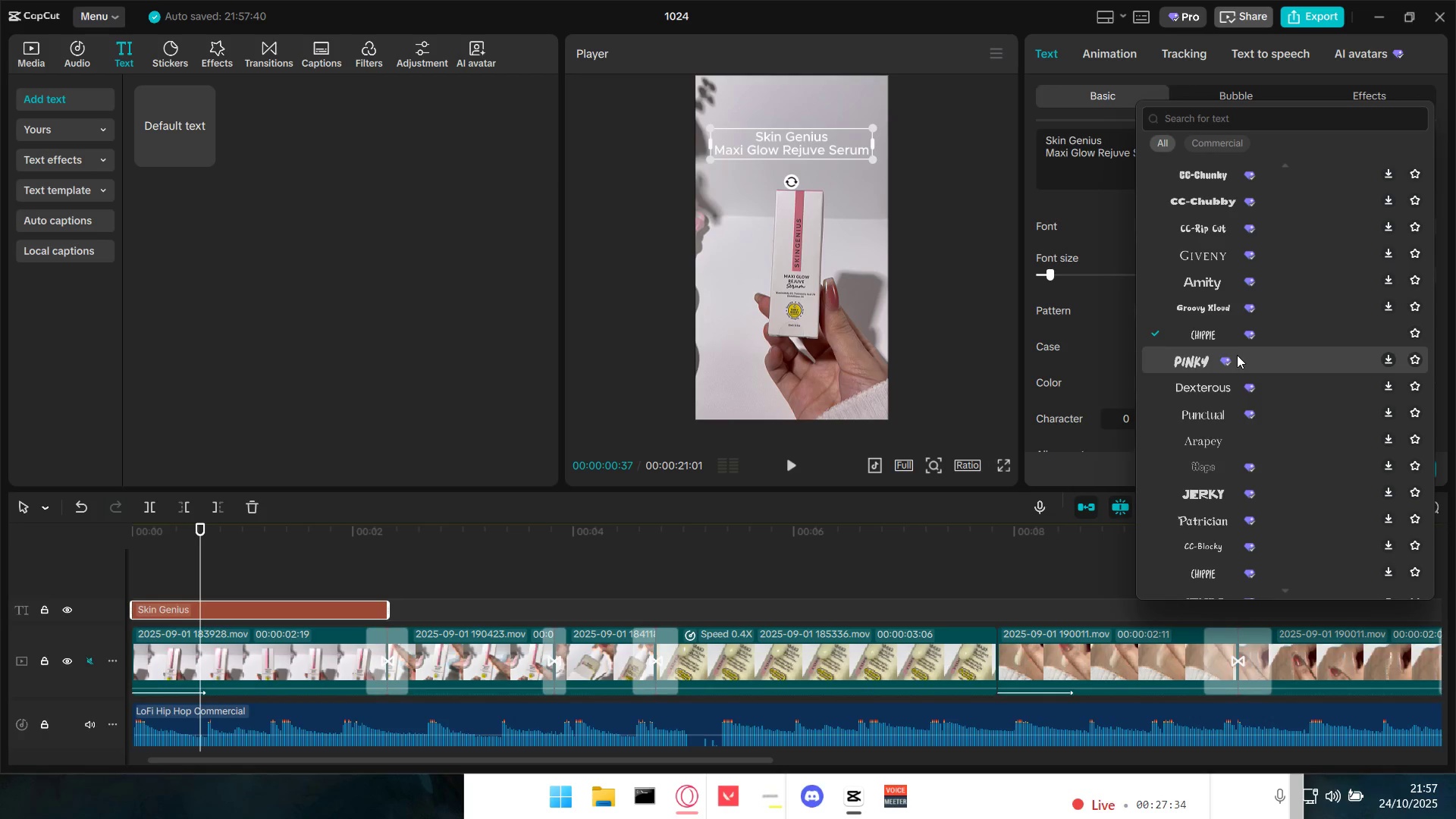 
scroll: coordinate [1206, 296], scroll_direction: up, amount: 10.0
 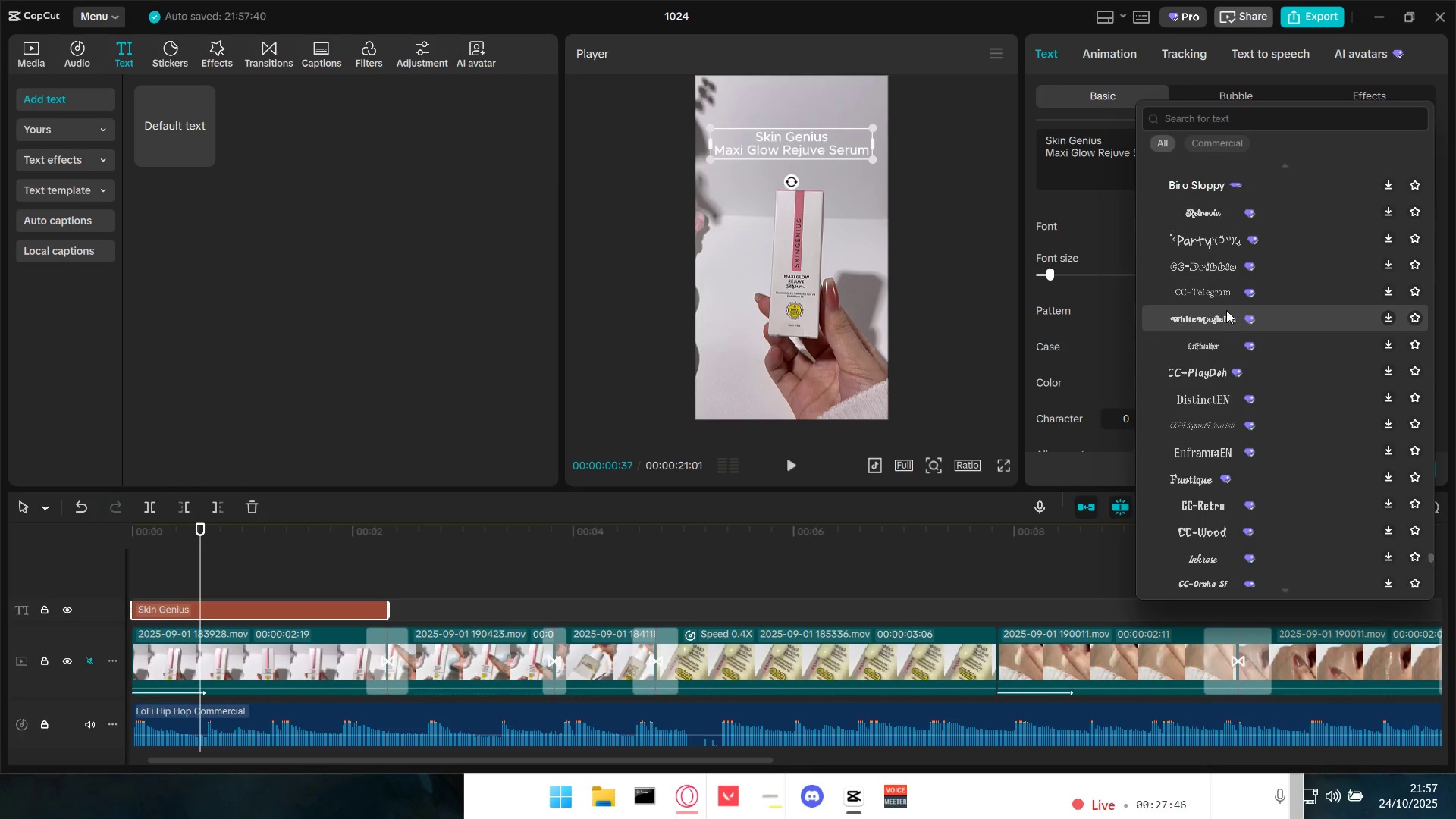 
scroll: coordinate [1227, 318], scroll_direction: up, amount: 1.0
 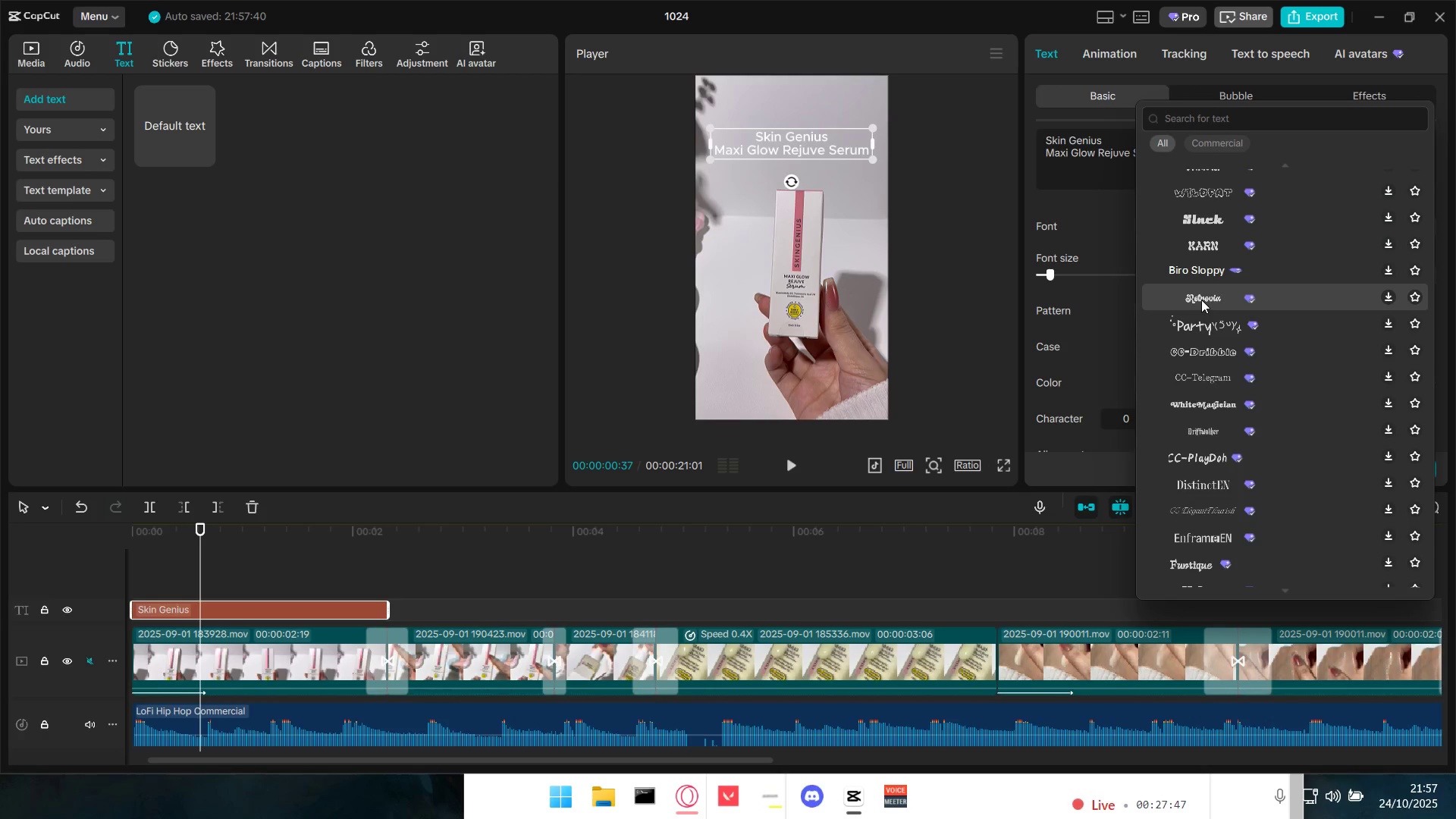 
left_click([1201, 300])
 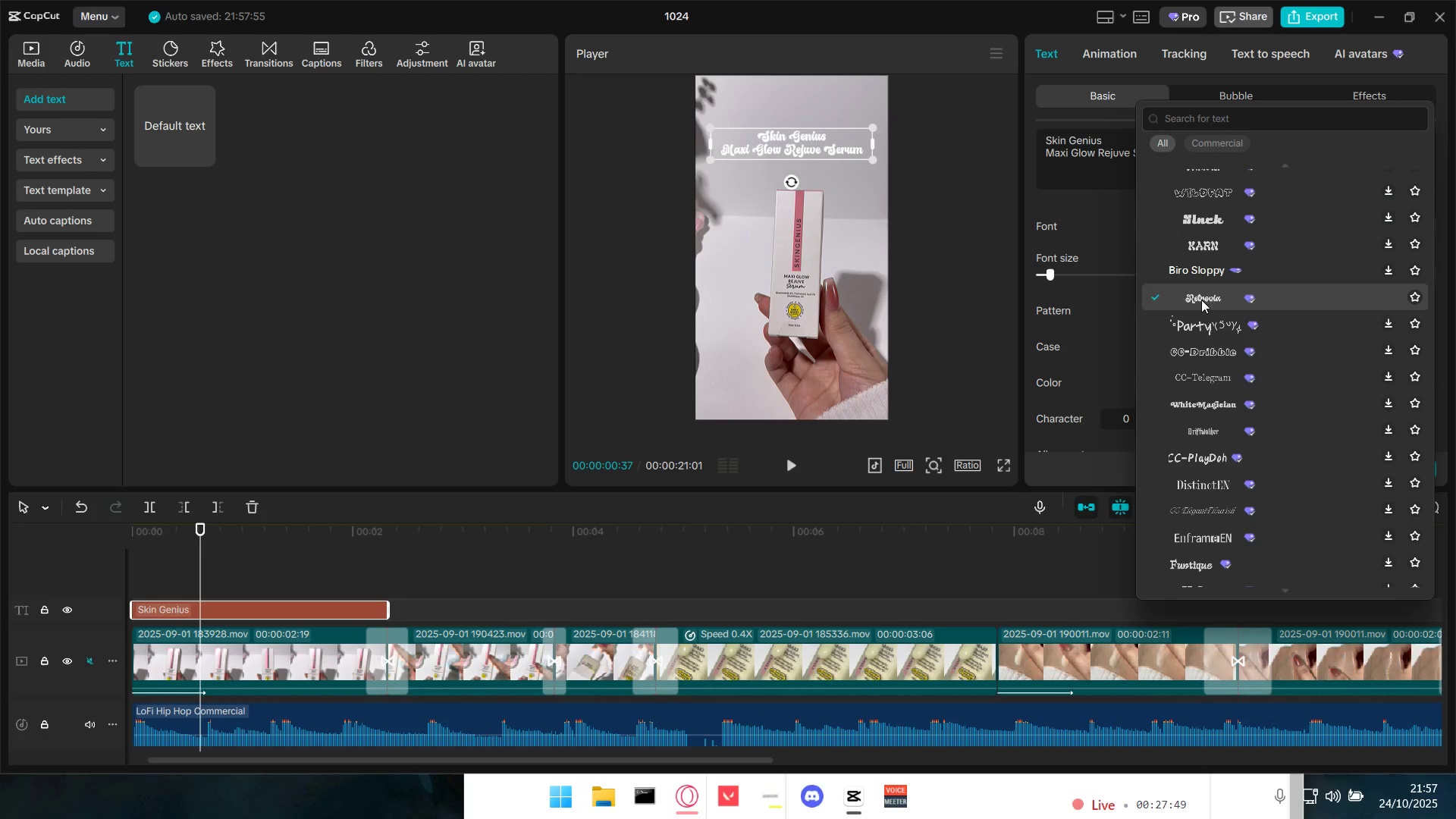 
scroll: coordinate [1236, 319], scroll_direction: up, amount: 5.0
 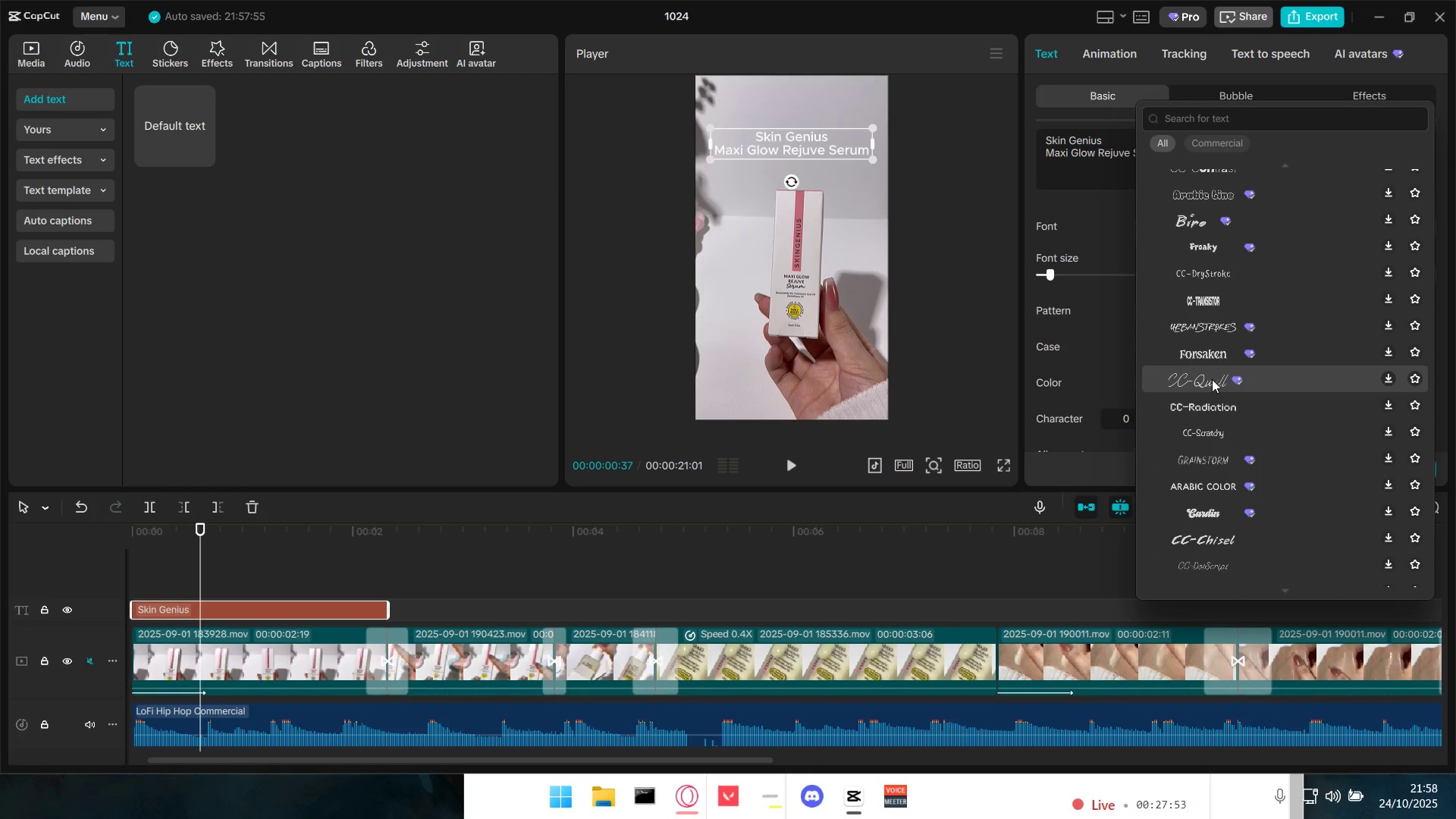 
left_click([1212, 380])
 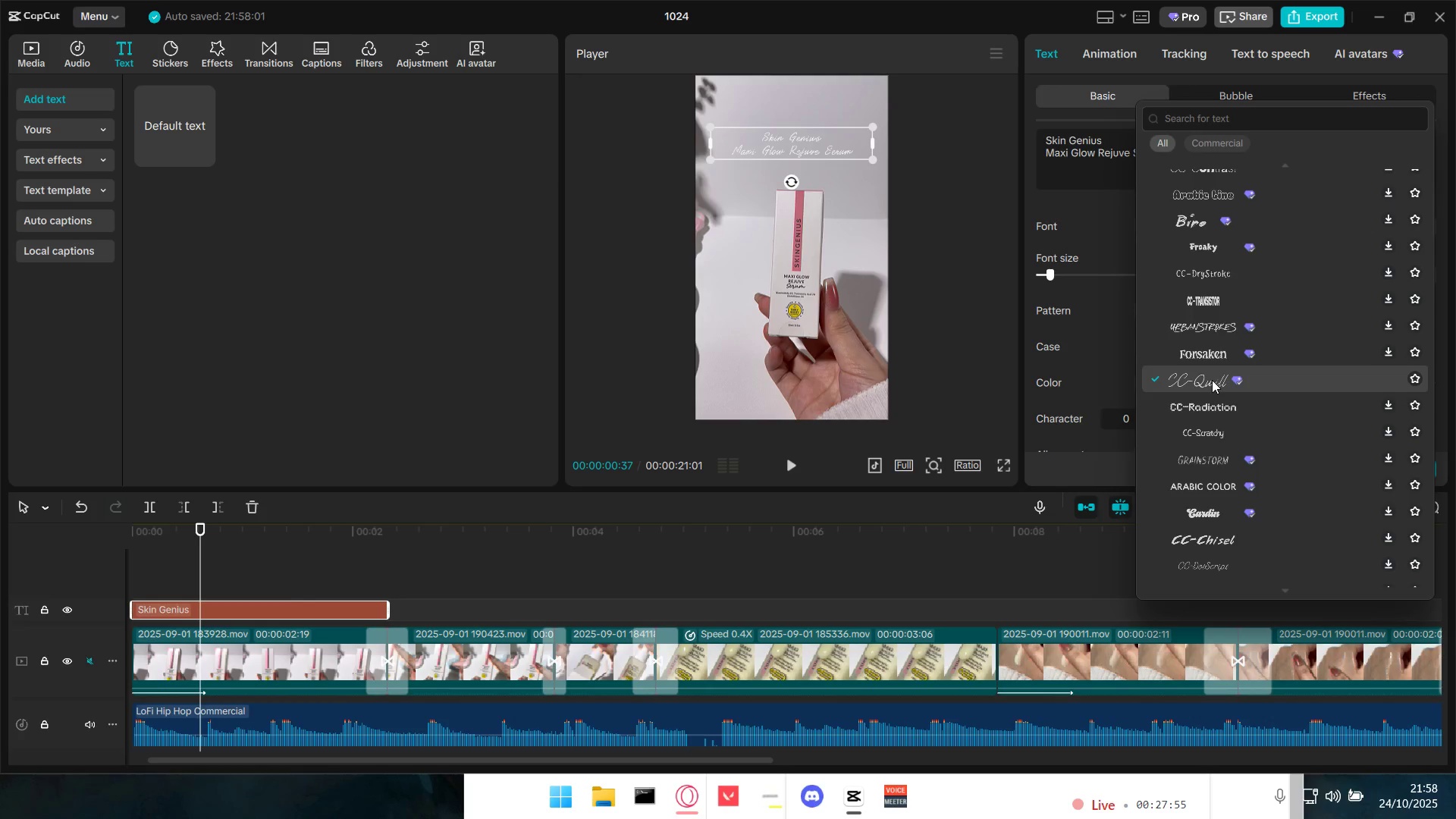 
scroll: coordinate [1230, 343], scroll_direction: up, amount: 8.0
 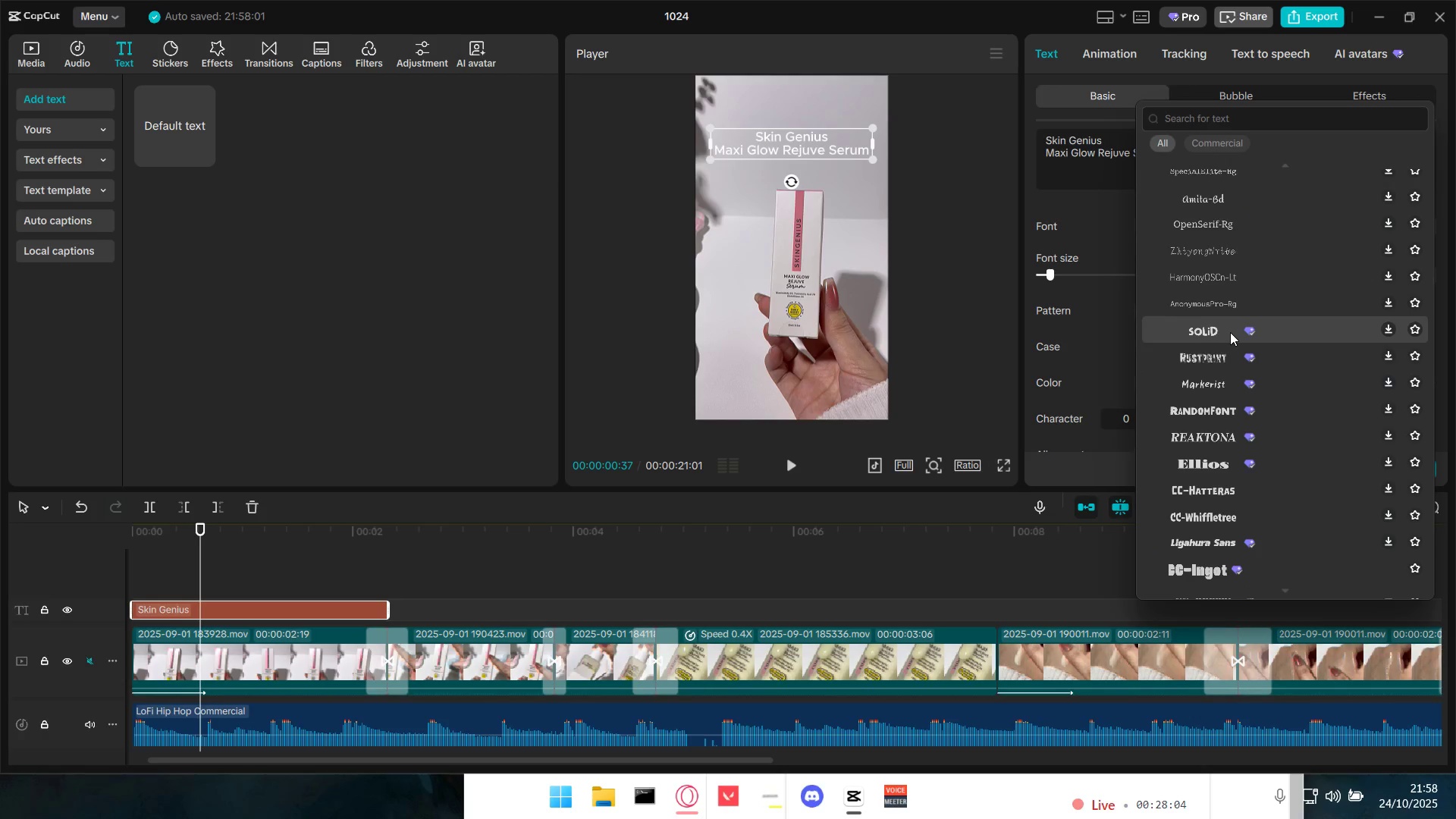 
left_click([1230, 331])
 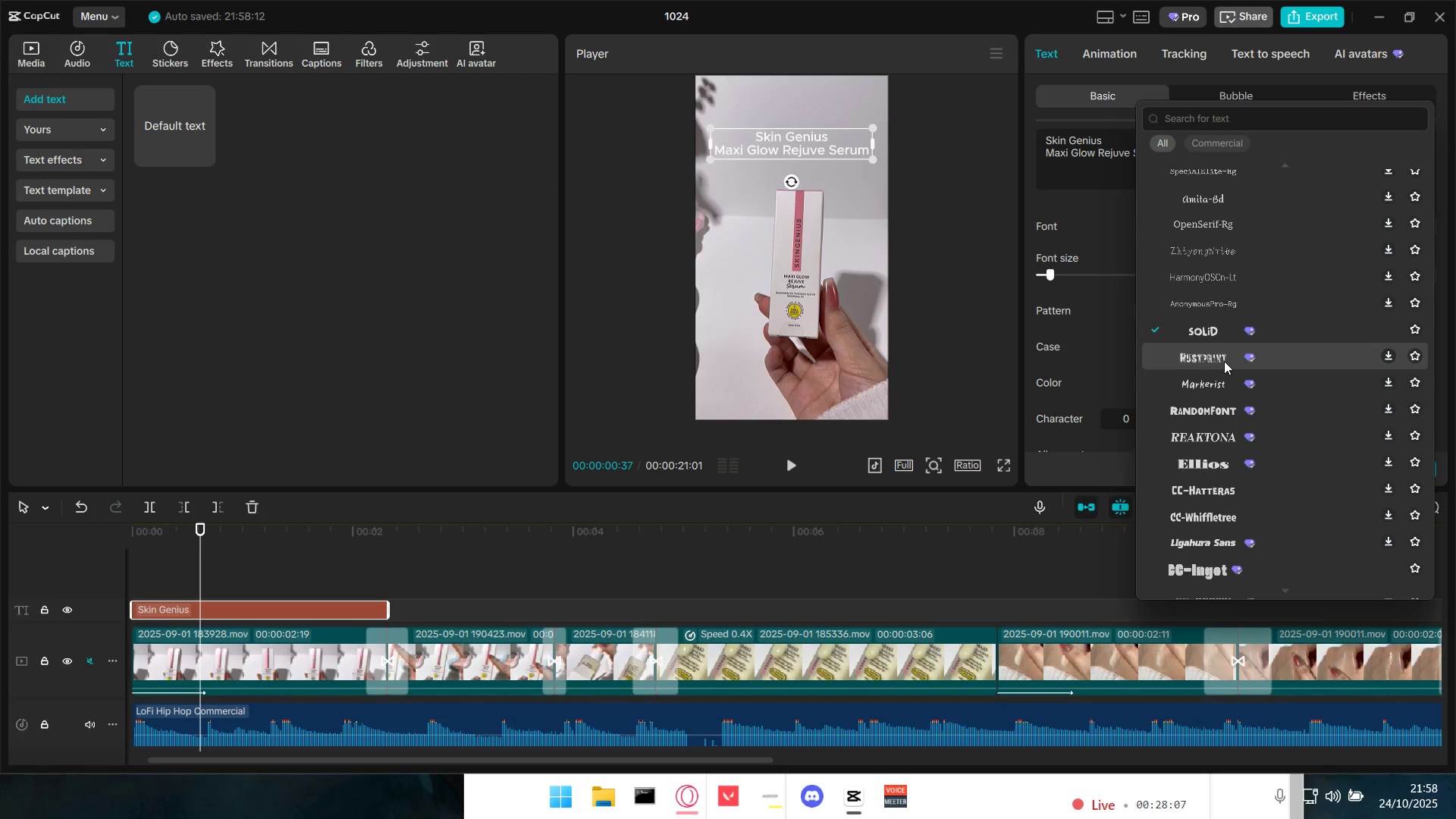 
scroll: coordinate [1224, 361], scroll_direction: up, amount: 3.0
 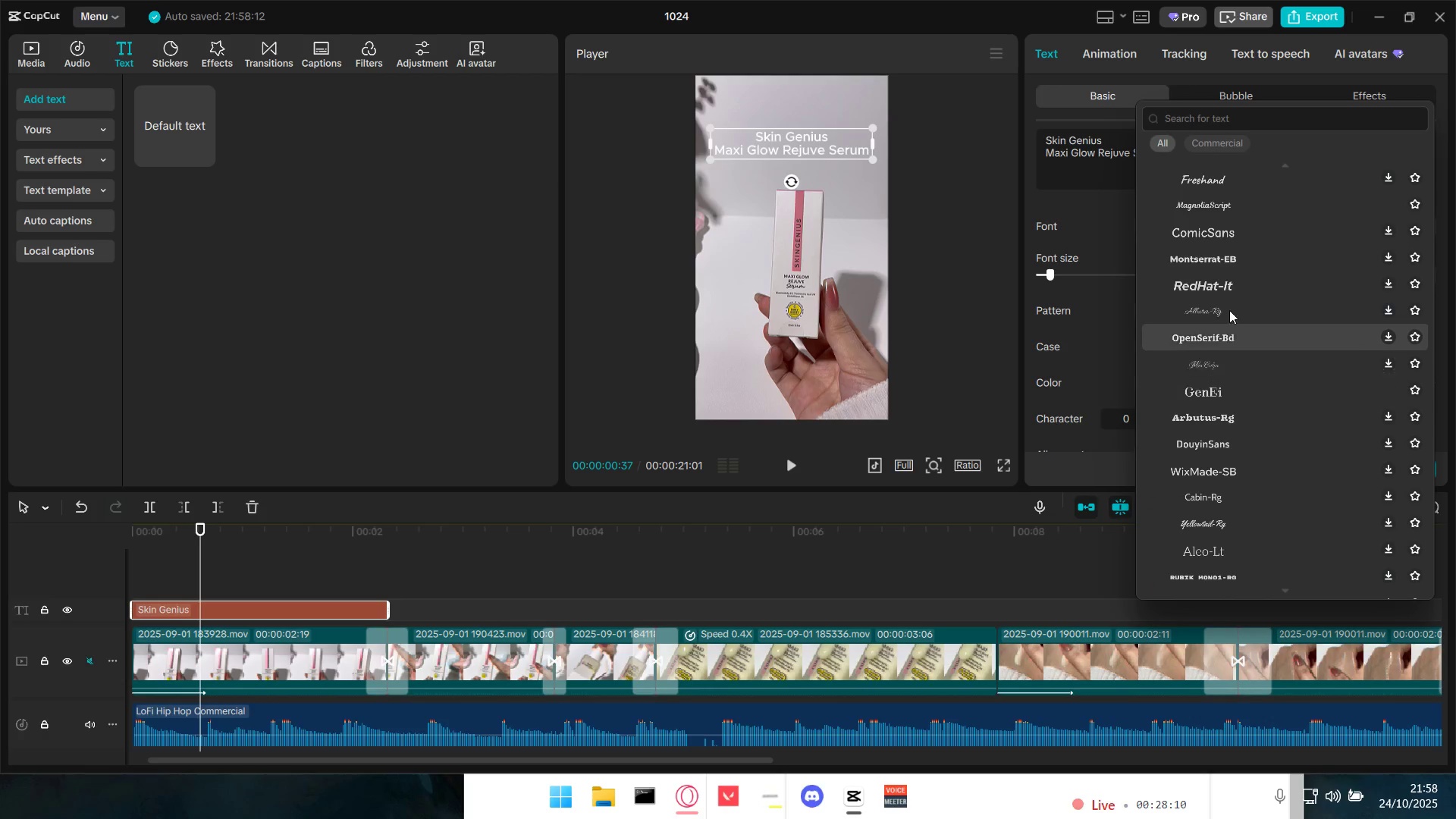 
left_click([1231, 262])
 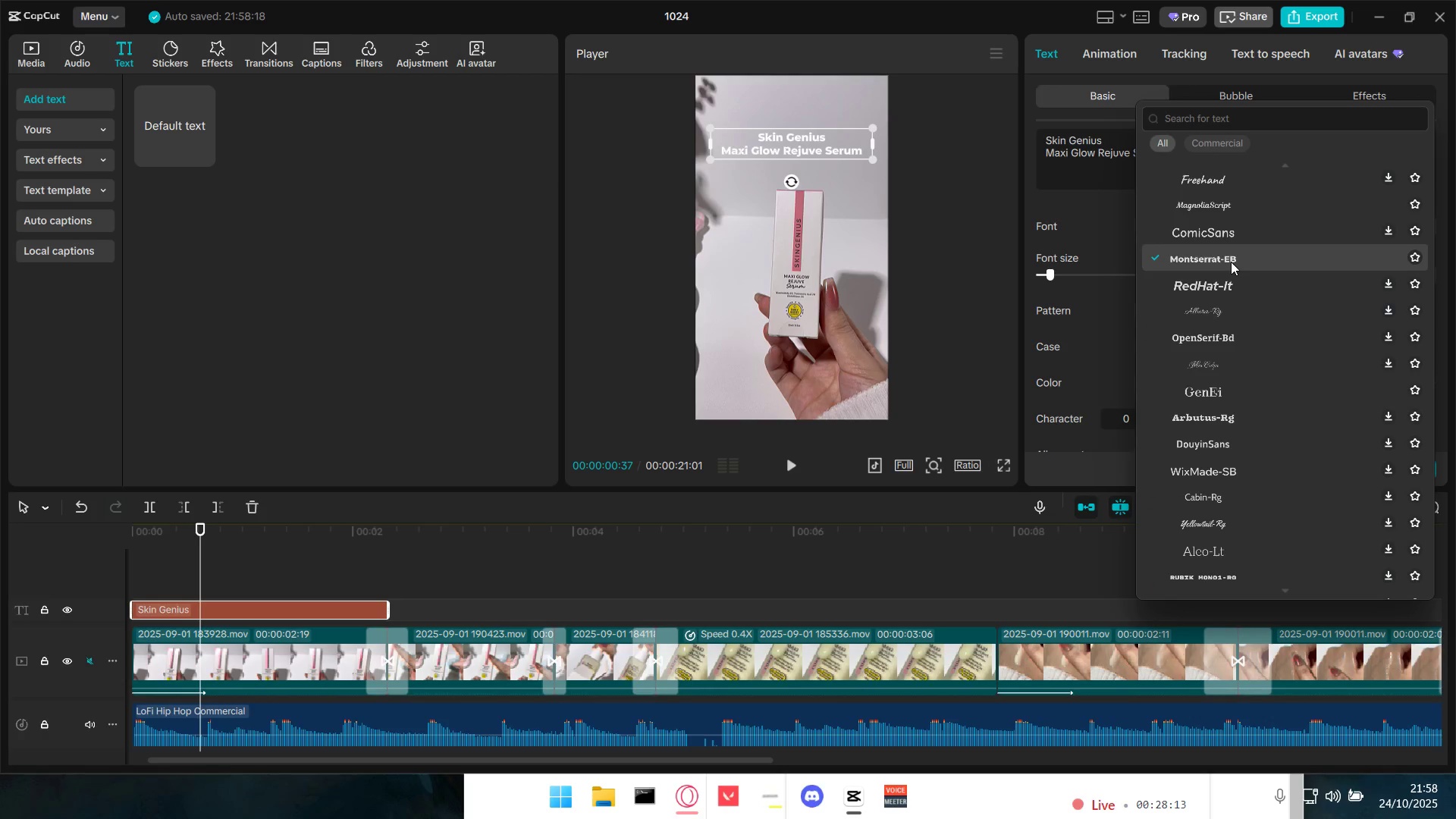 
scroll: coordinate [1225, 334], scroll_direction: up, amount: 7.0
 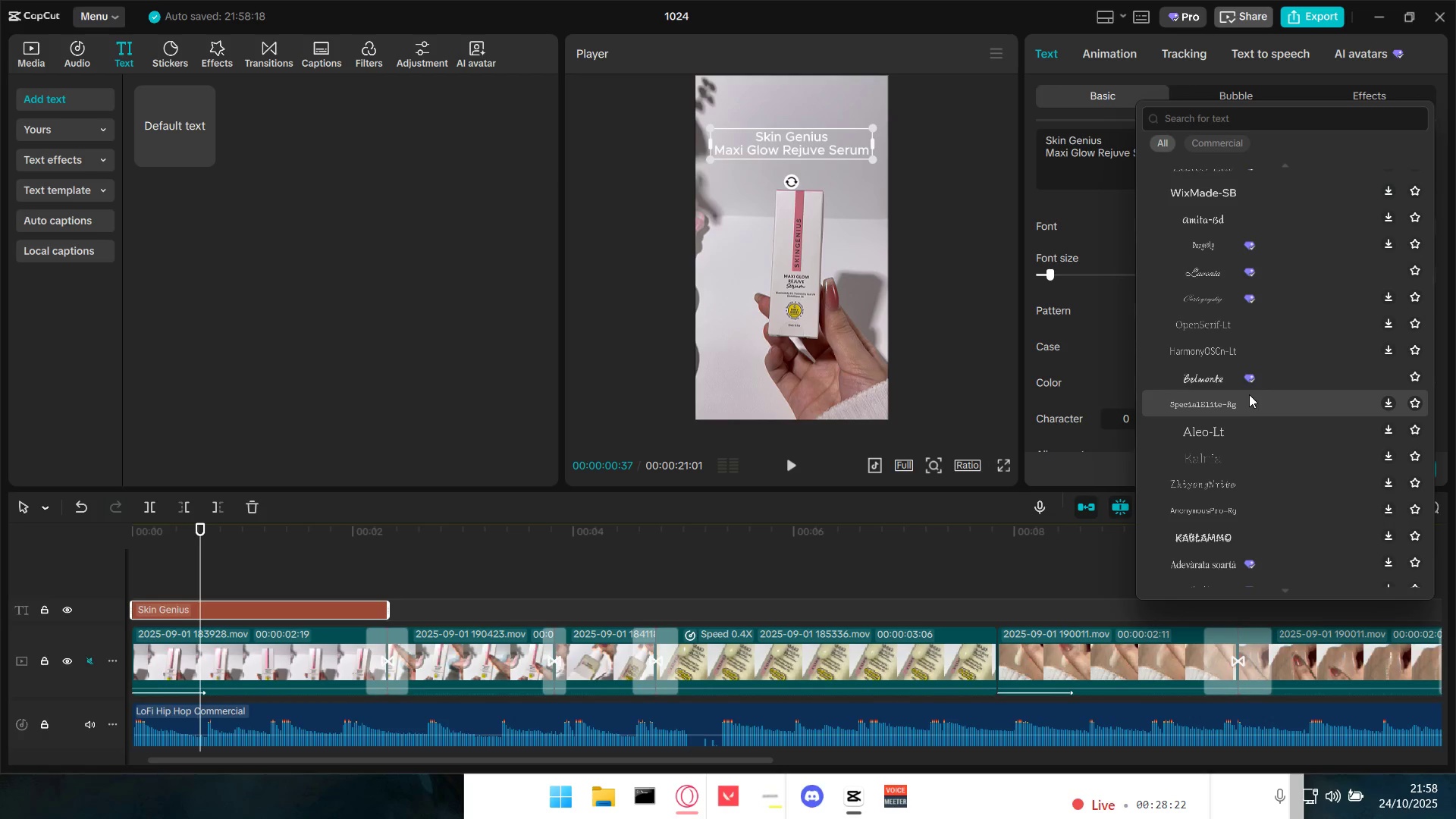 
scroll: coordinate [1243, 356], scroll_direction: up, amount: 6.0
 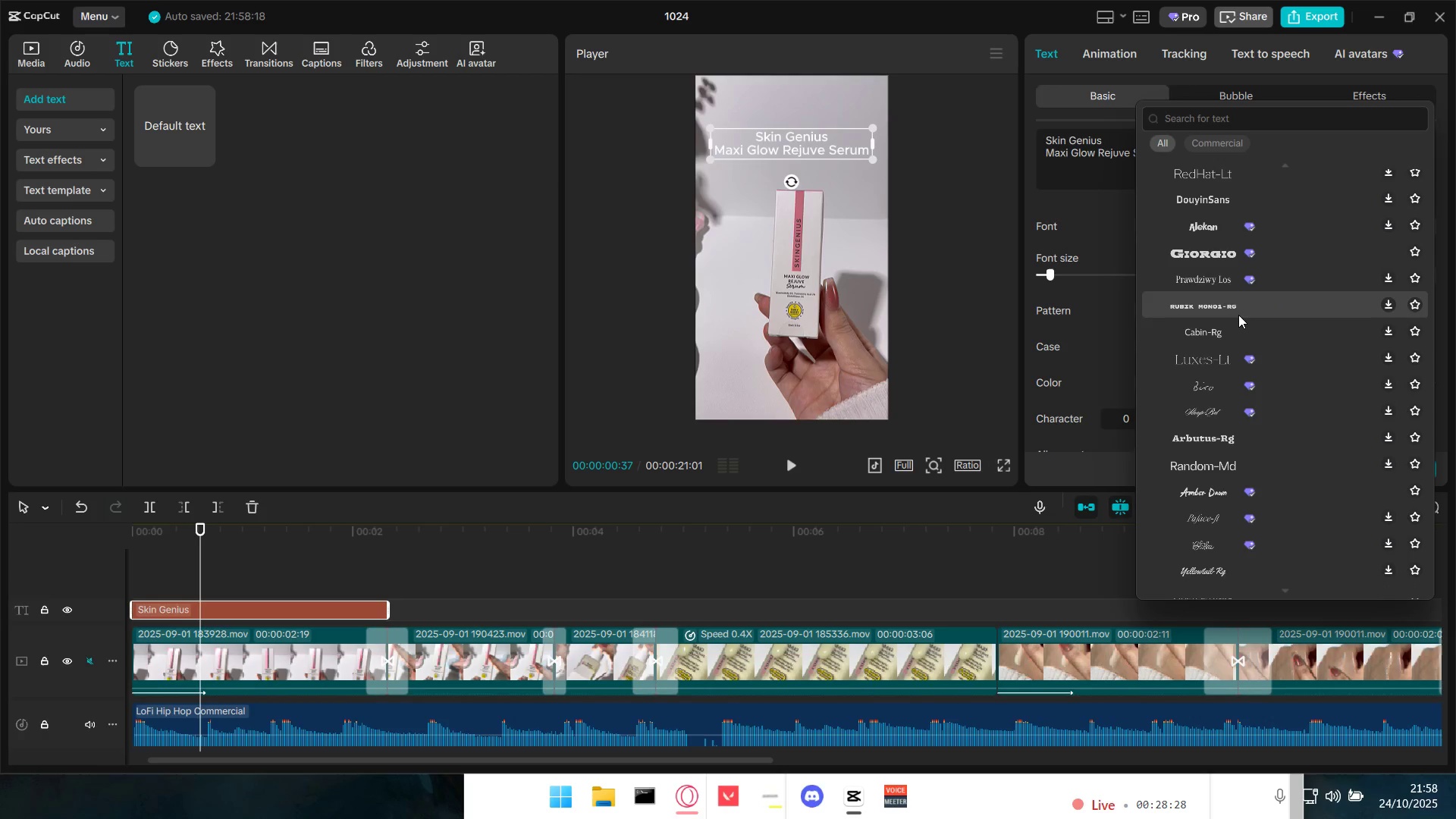 
left_click([1238, 314])
 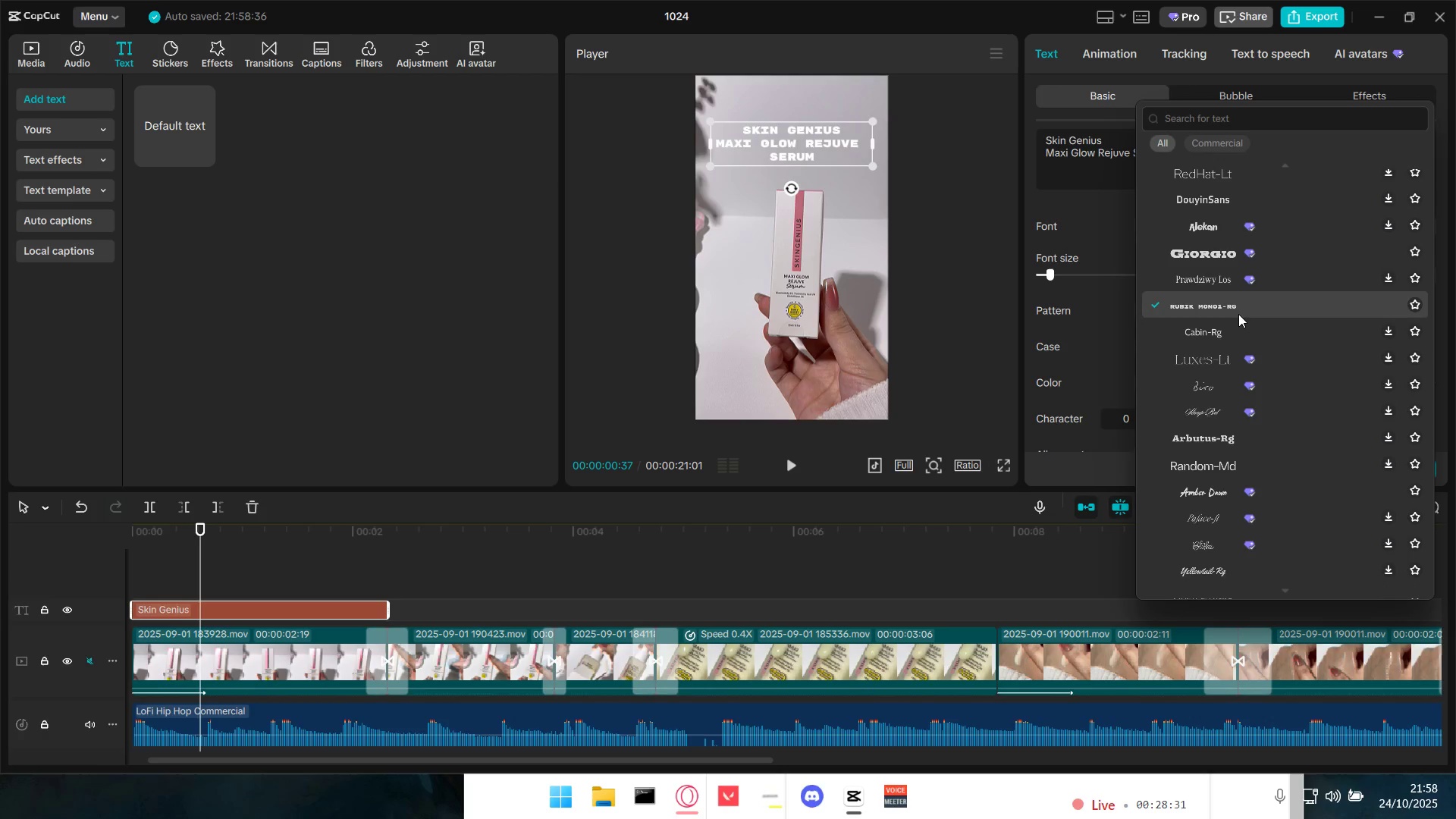 
scroll: coordinate [1238, 314], scroll_direction: up, amount: 1.0
 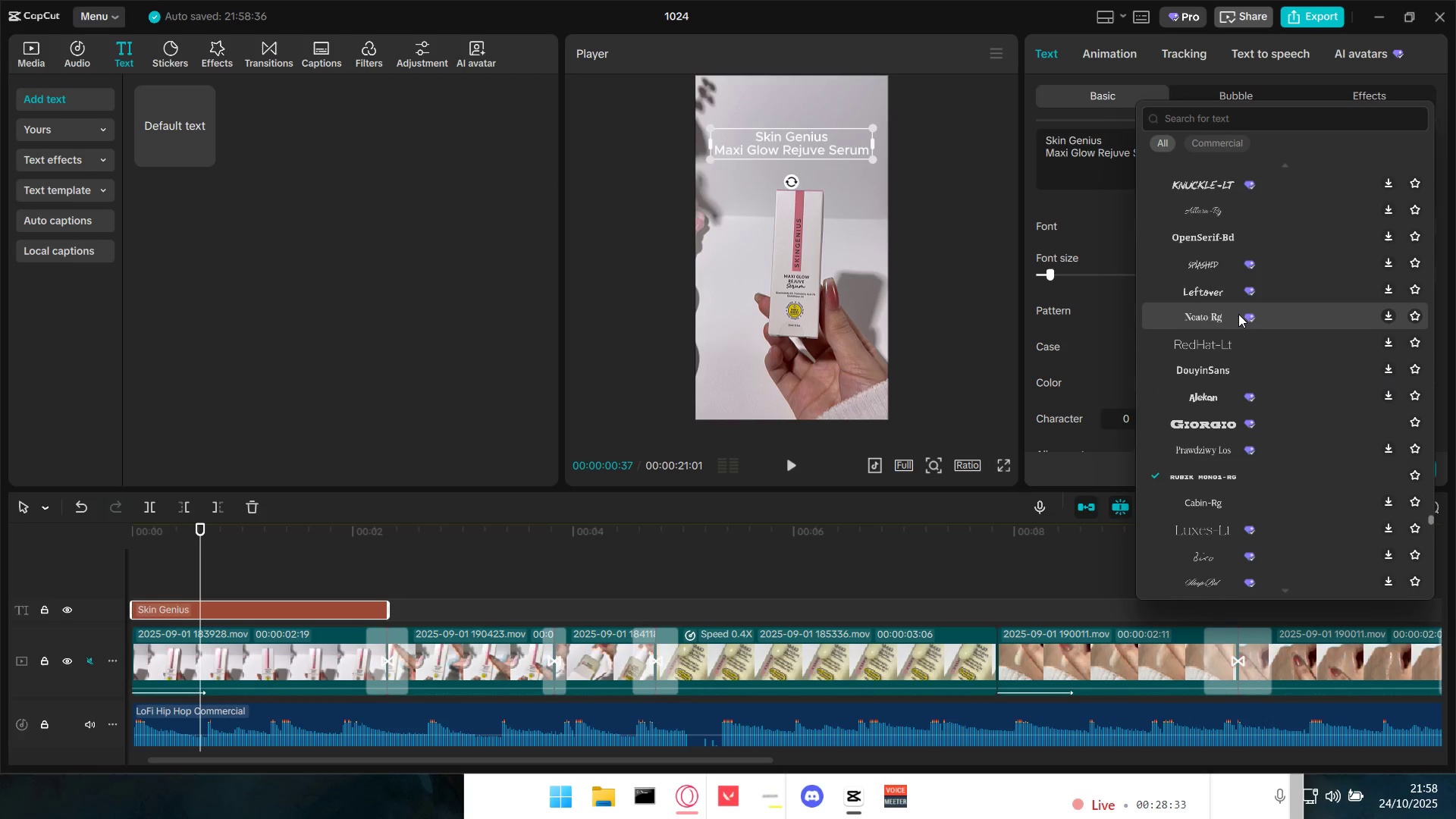 
left_click([1217, 297])
 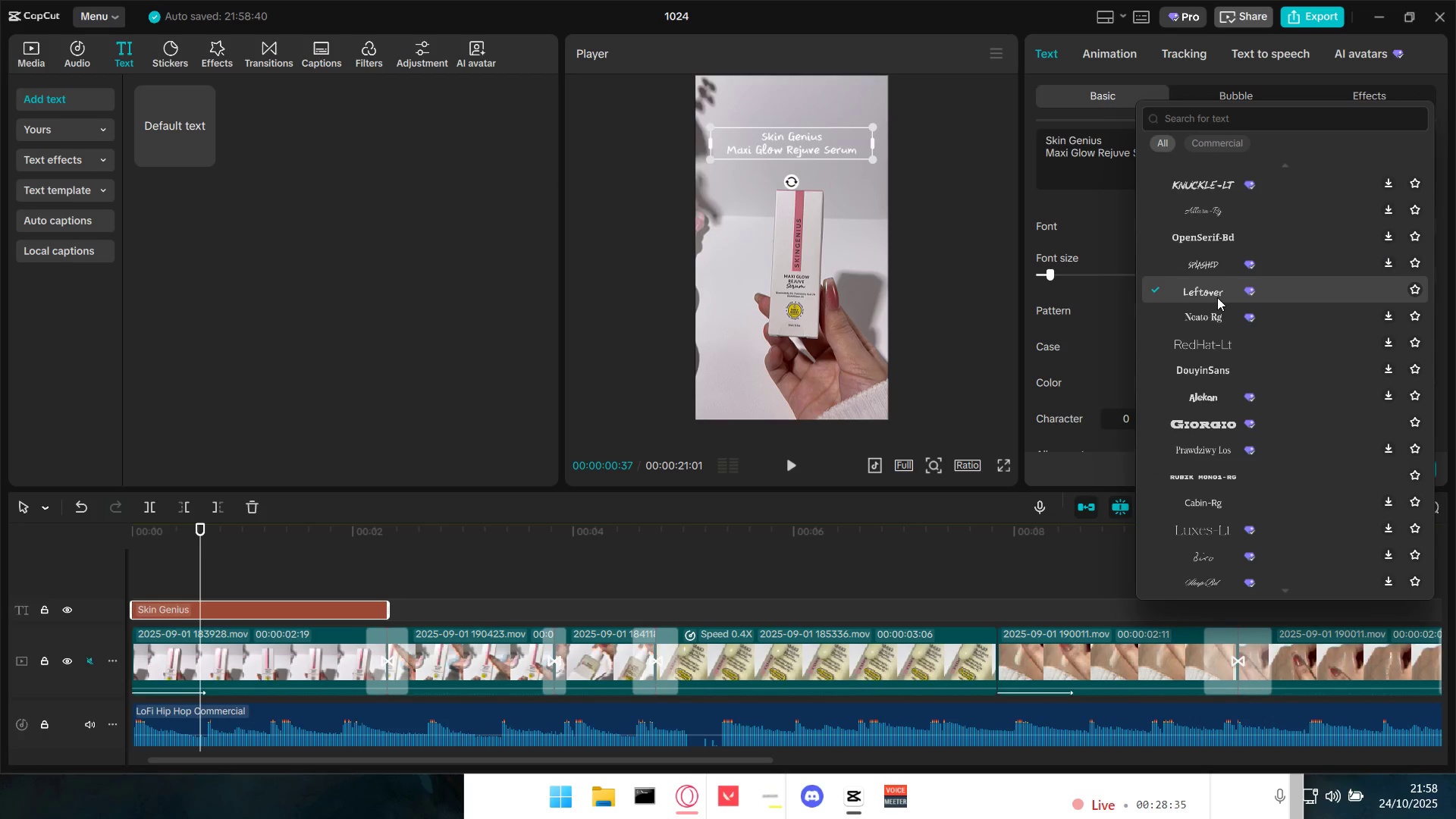 
scroll: coordinate [1284, 296], scroll_direction: up, amount: 5.0
 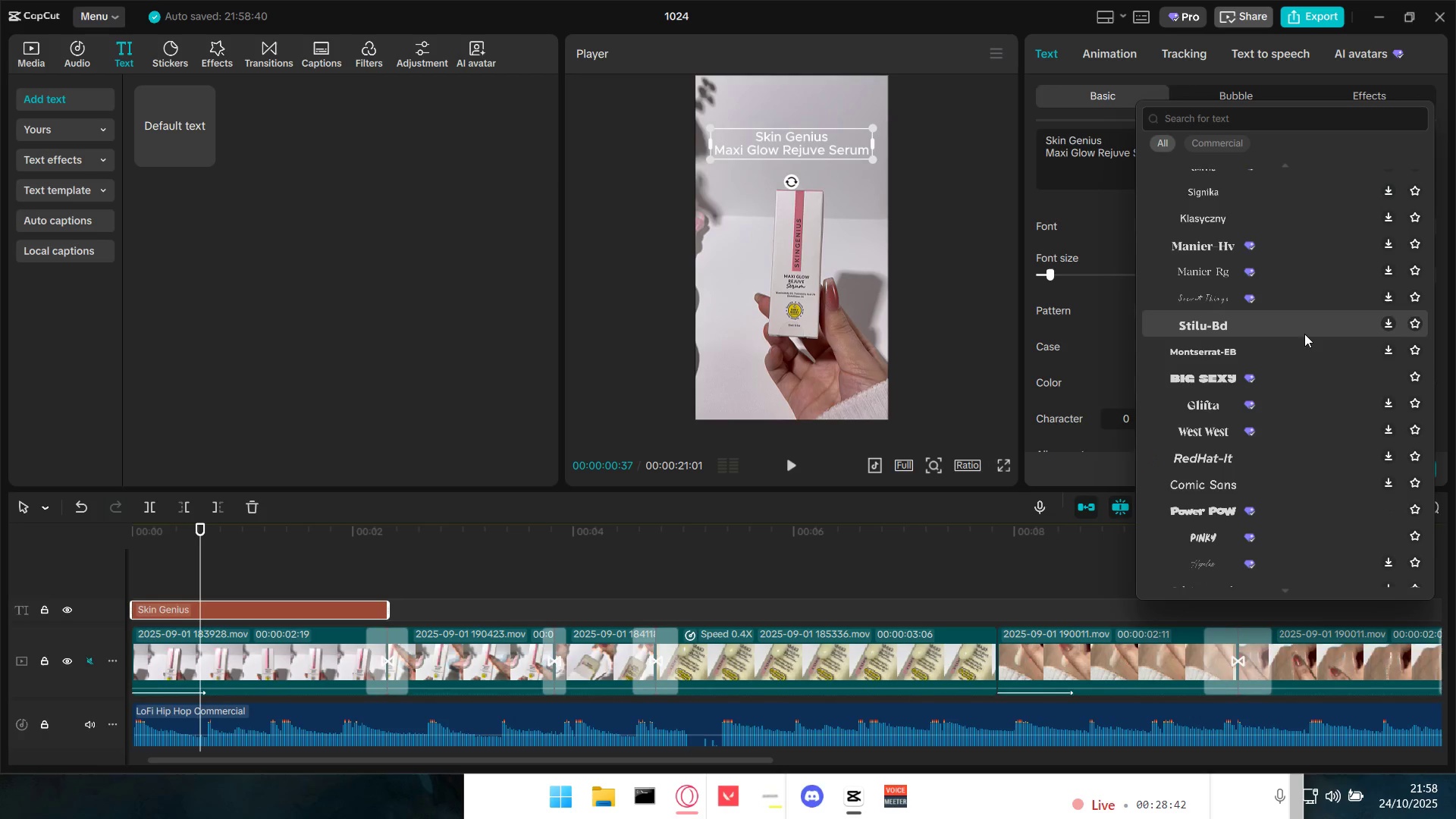 
left_click([1306, 343])
 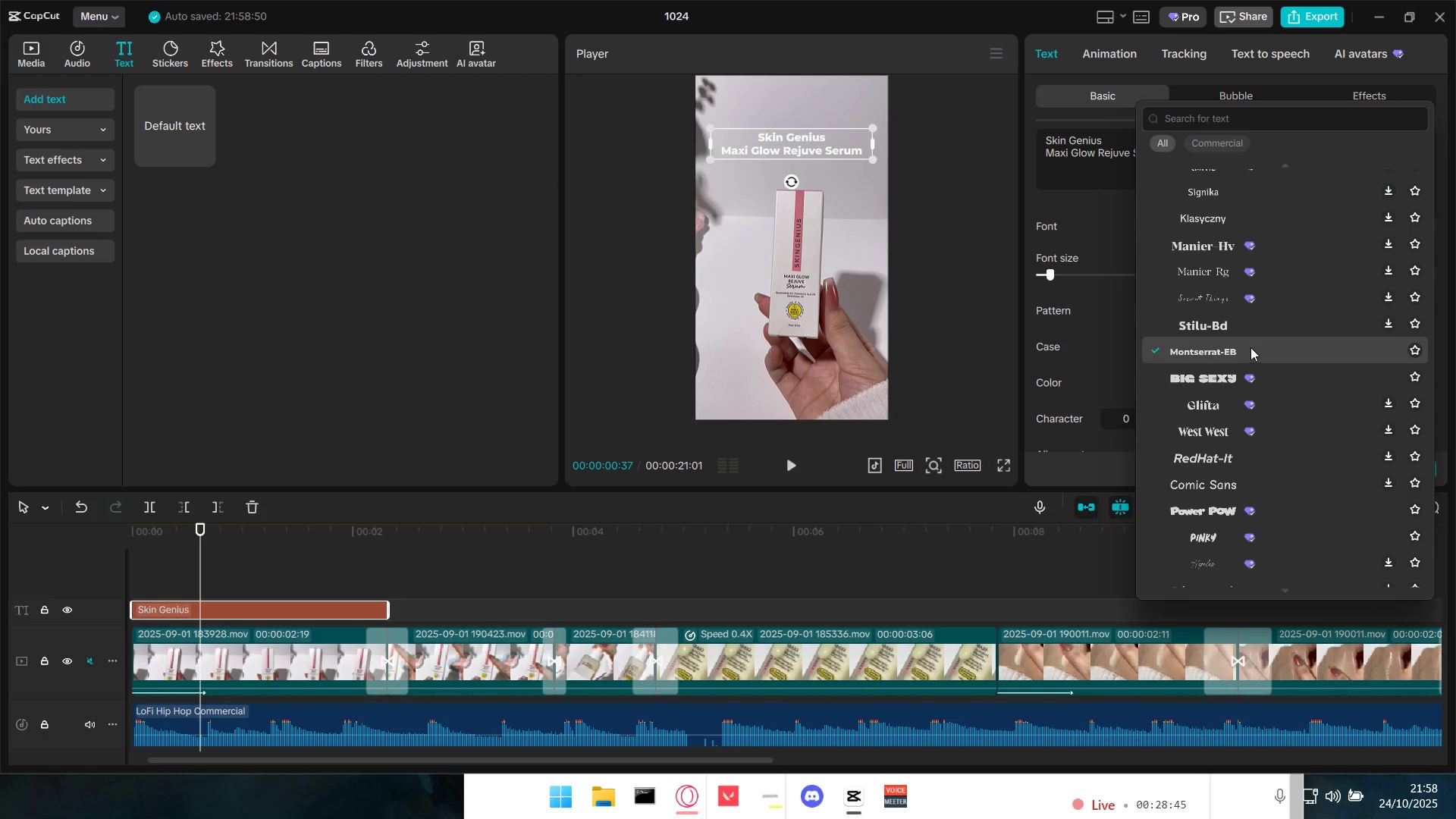 
left_click([977, 296])
 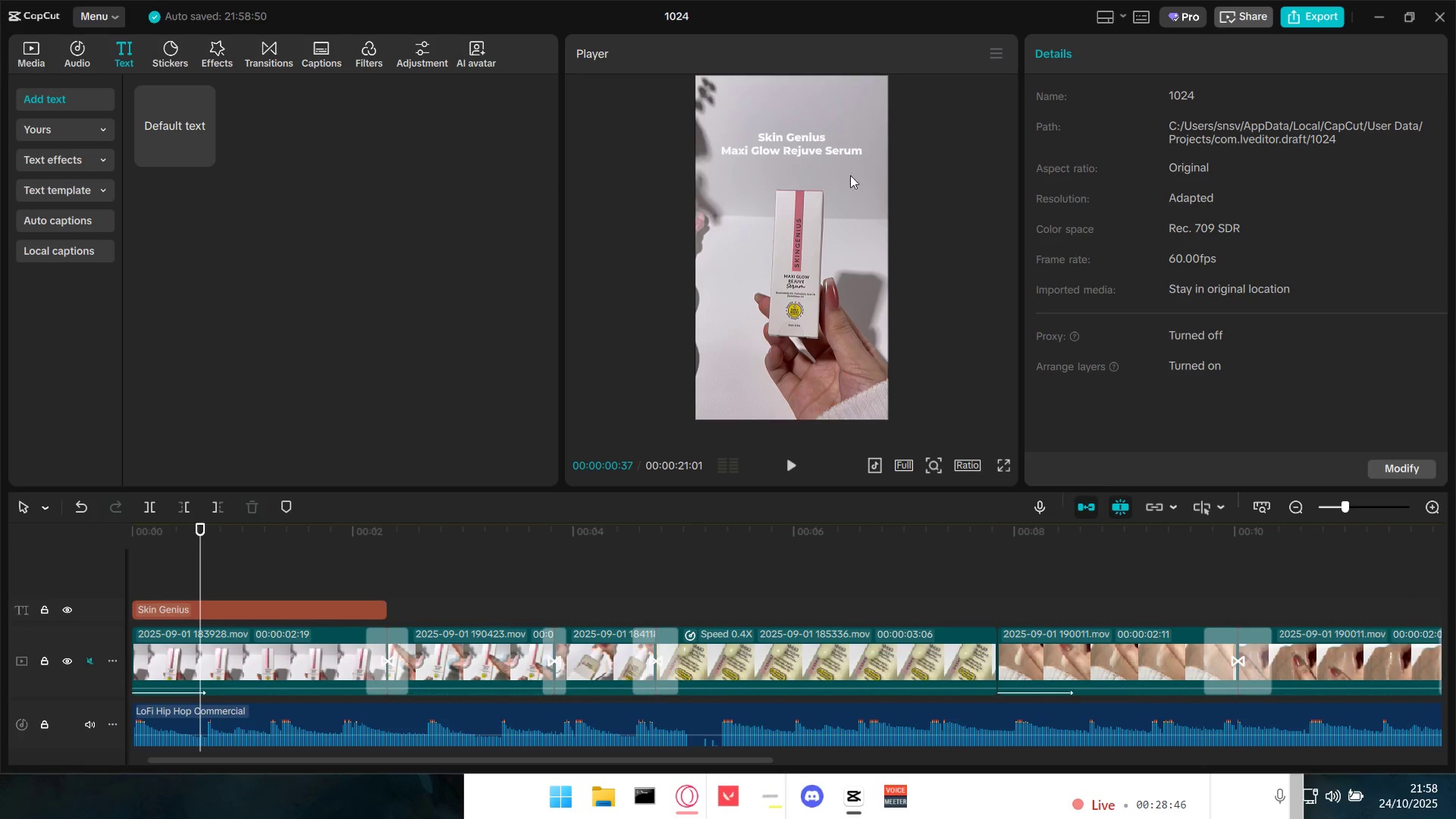 
double_click([835, 133])
 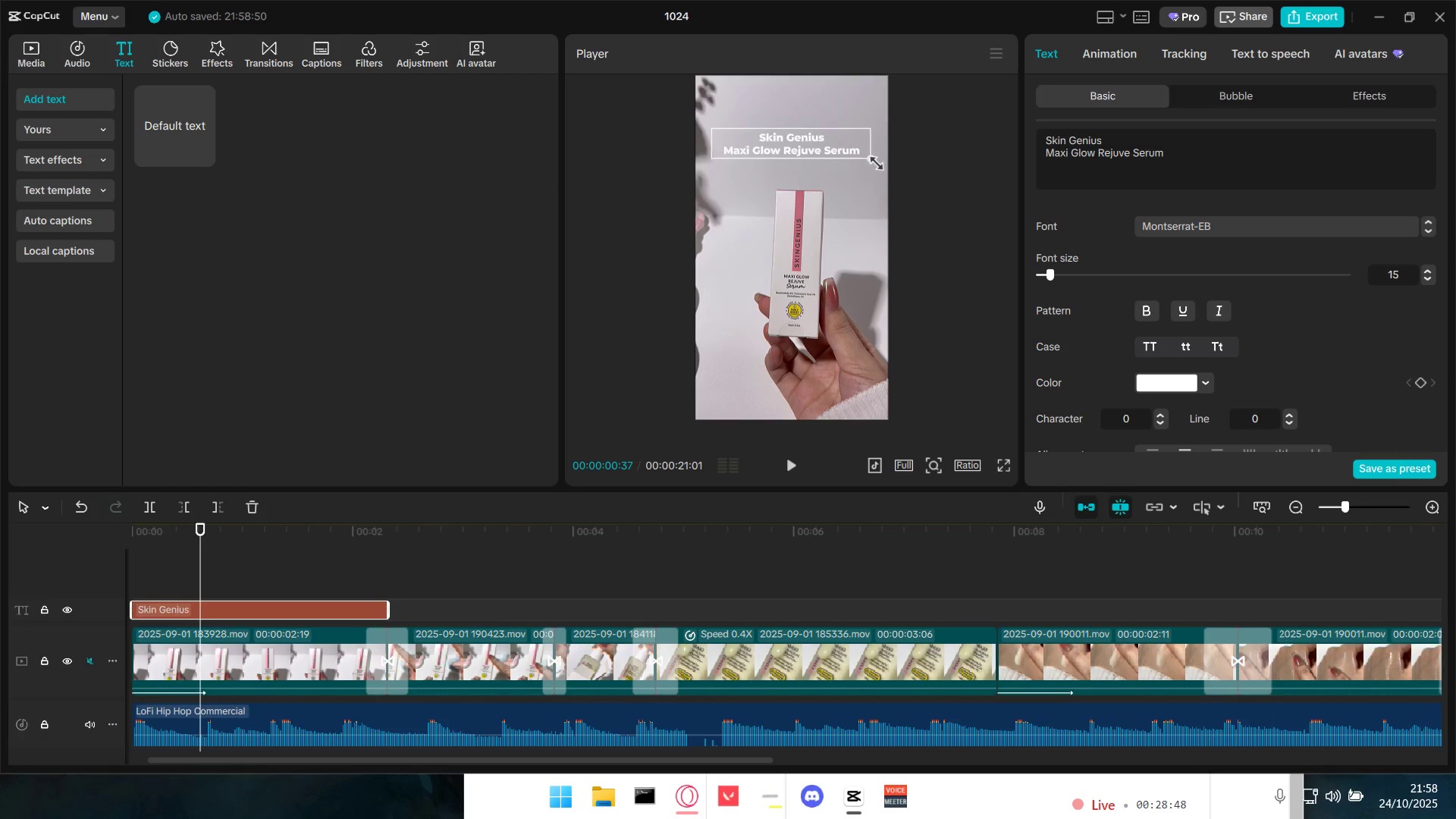 
left_click([943, 210])
 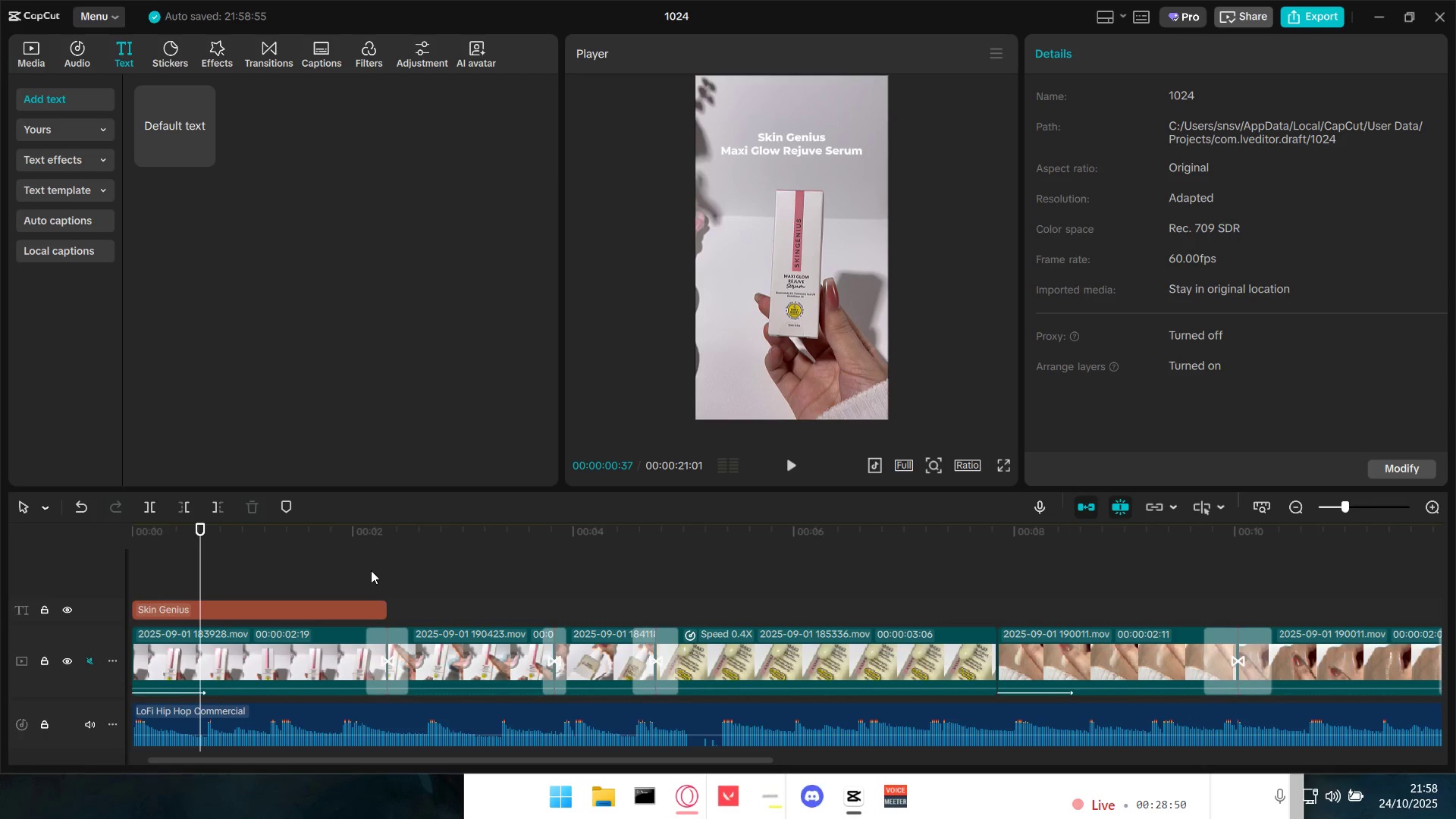 
double_click([332, 592])
 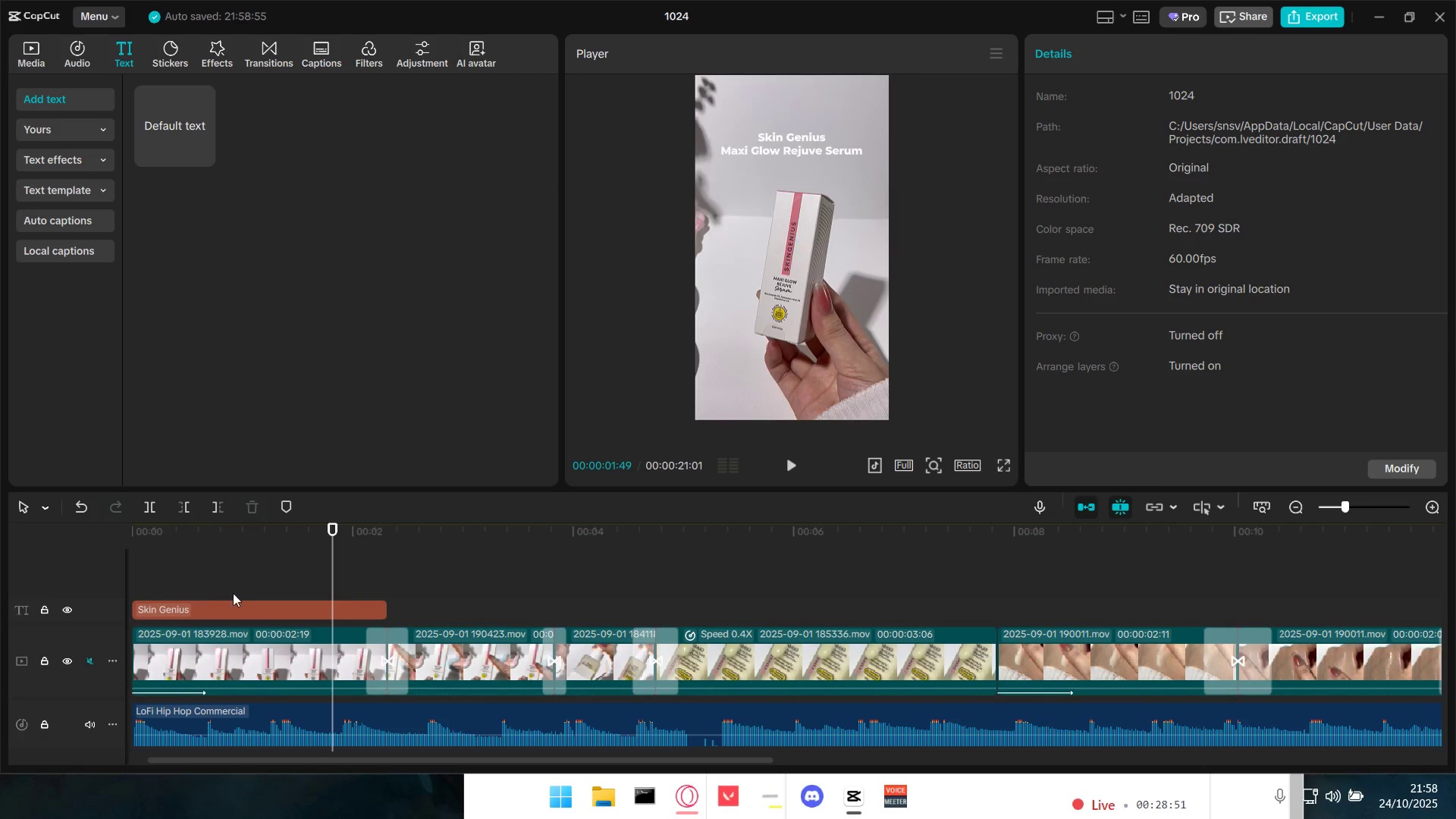 
triple_click([194, 588])
 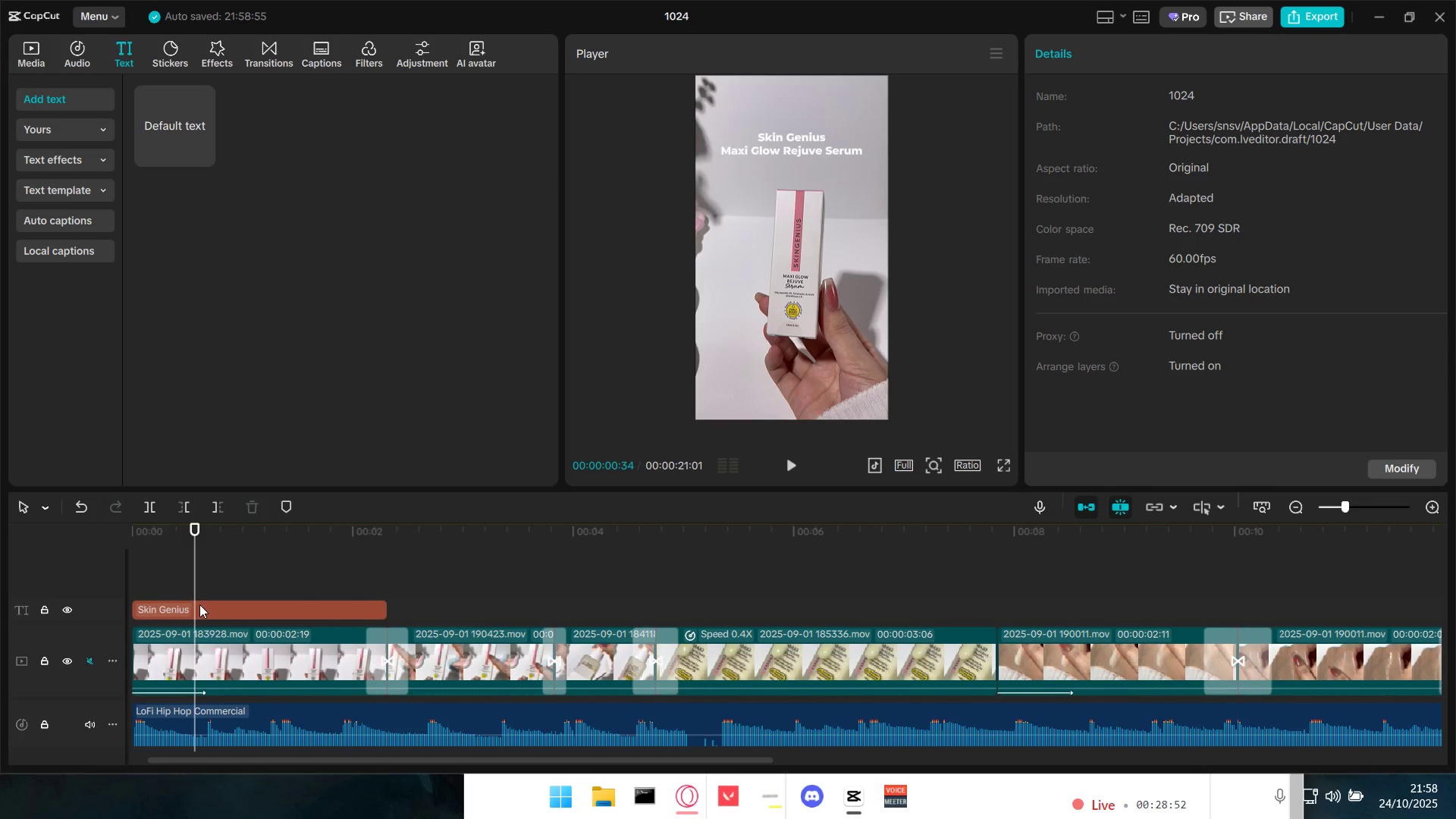 
triple_click([202, 604])
 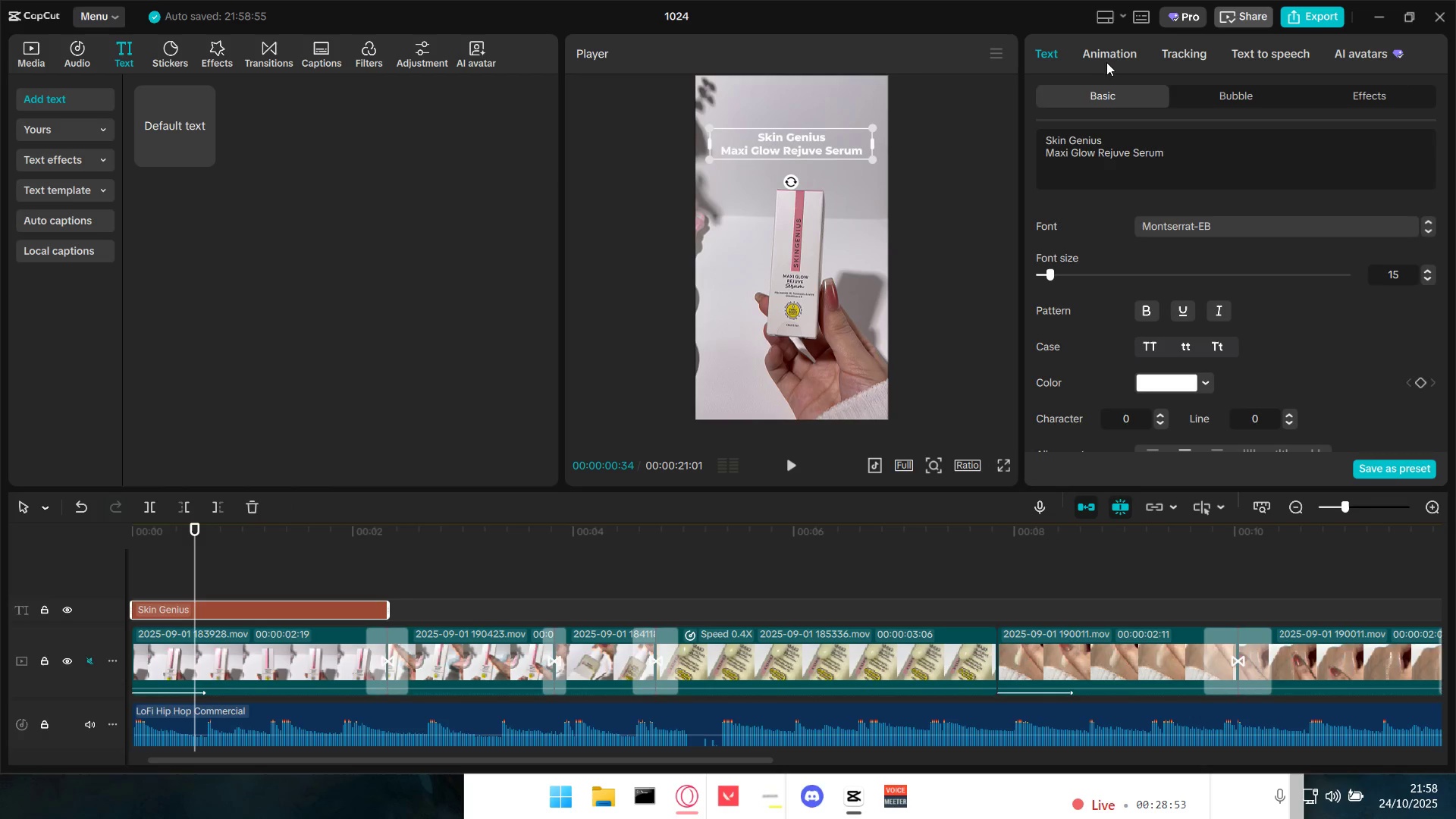 
left_click([1102, 53])
 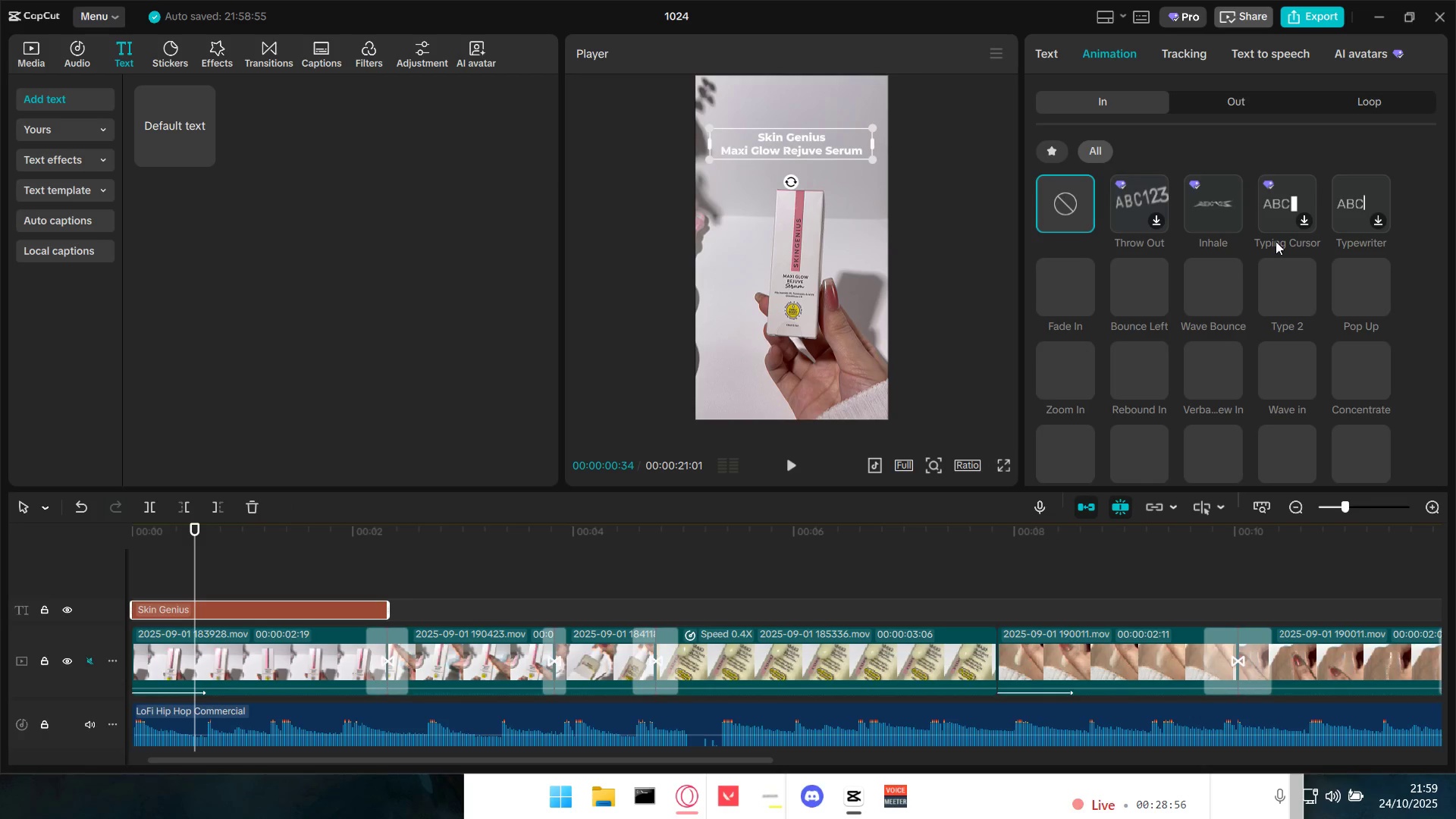 
mouse_move([1200, 234])
 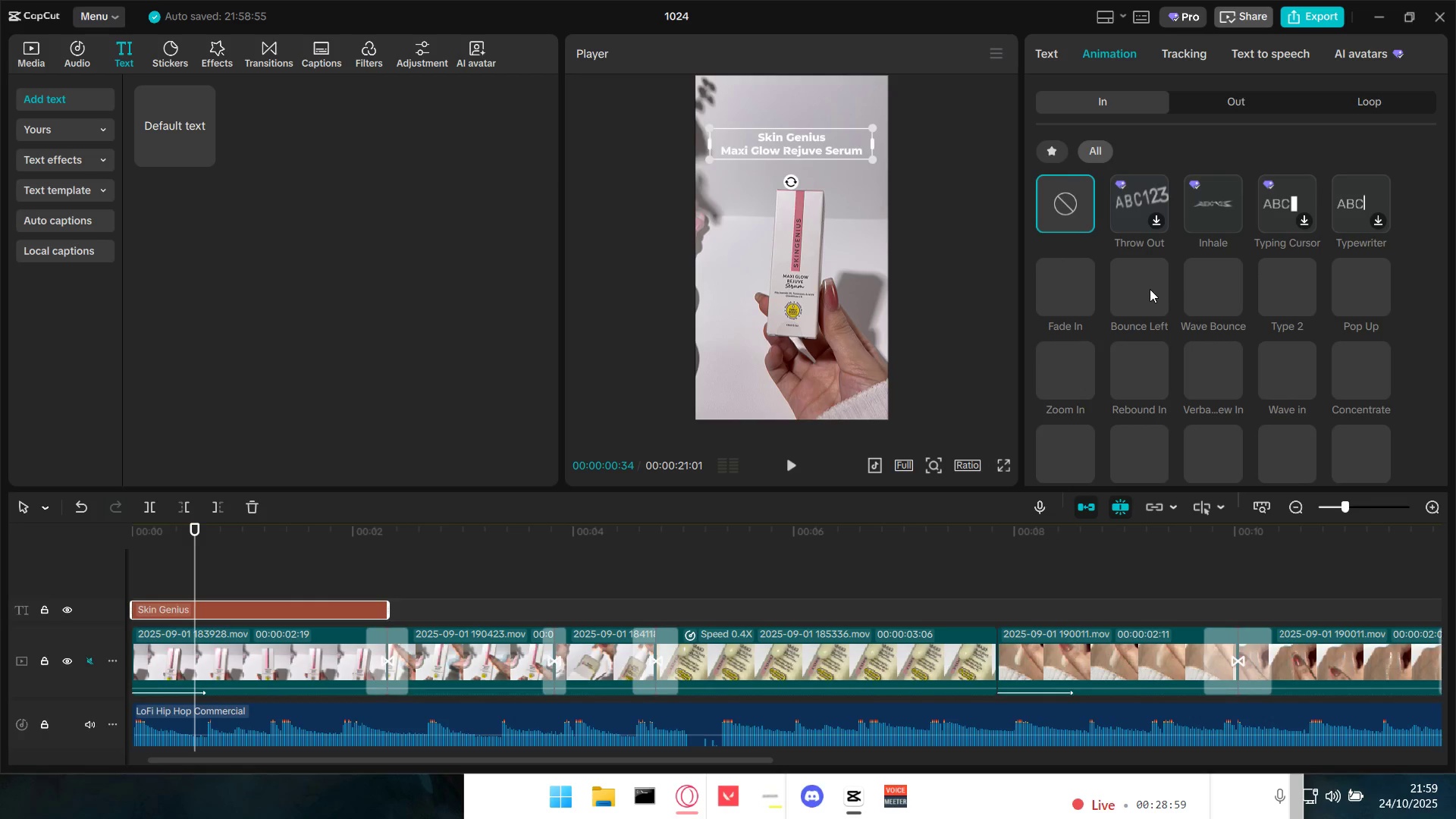 
scroll: coordinate [1212, 392], scroll_direction: down, amount: 2.0
 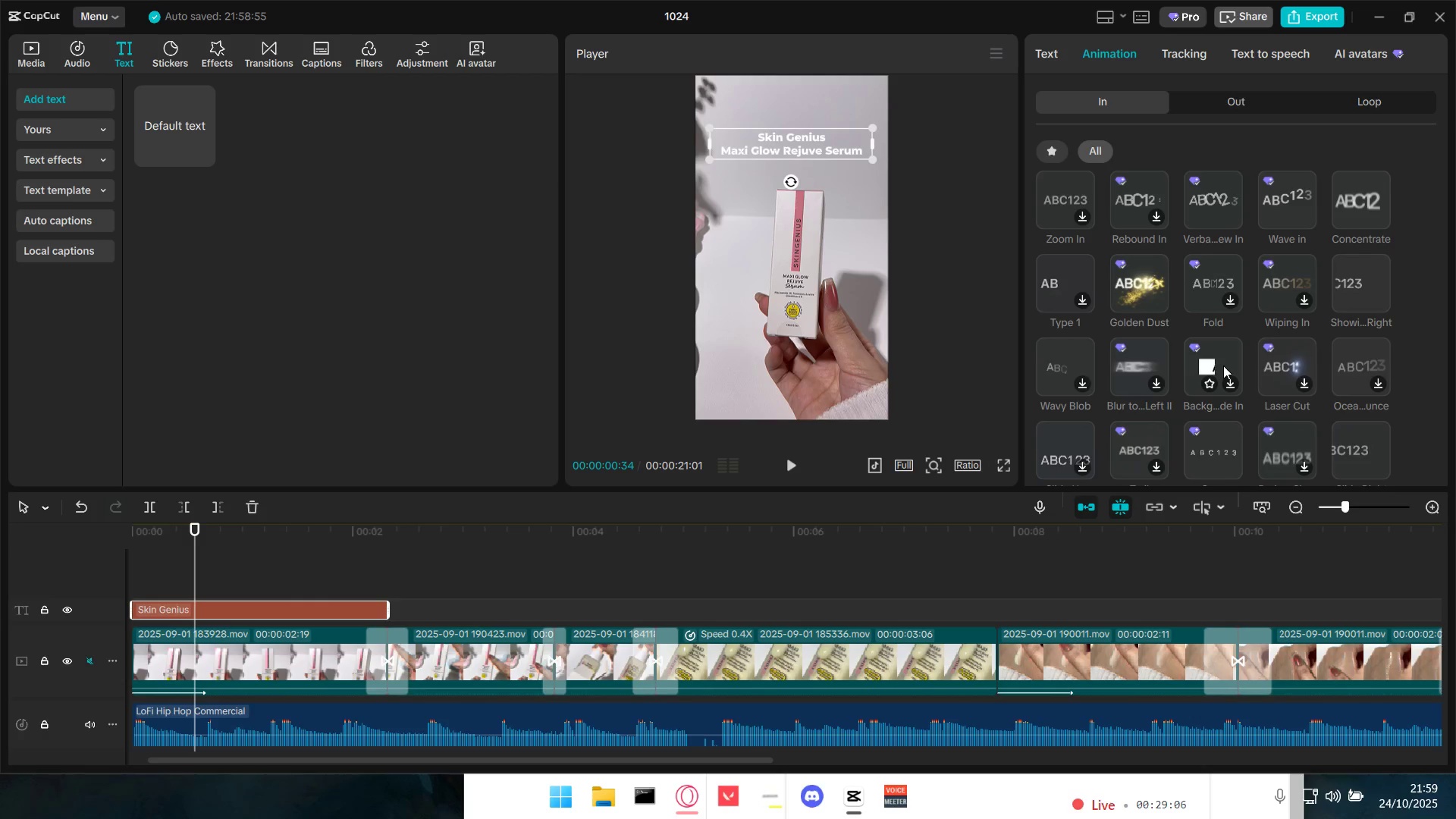 
left_click([1223, 364])
 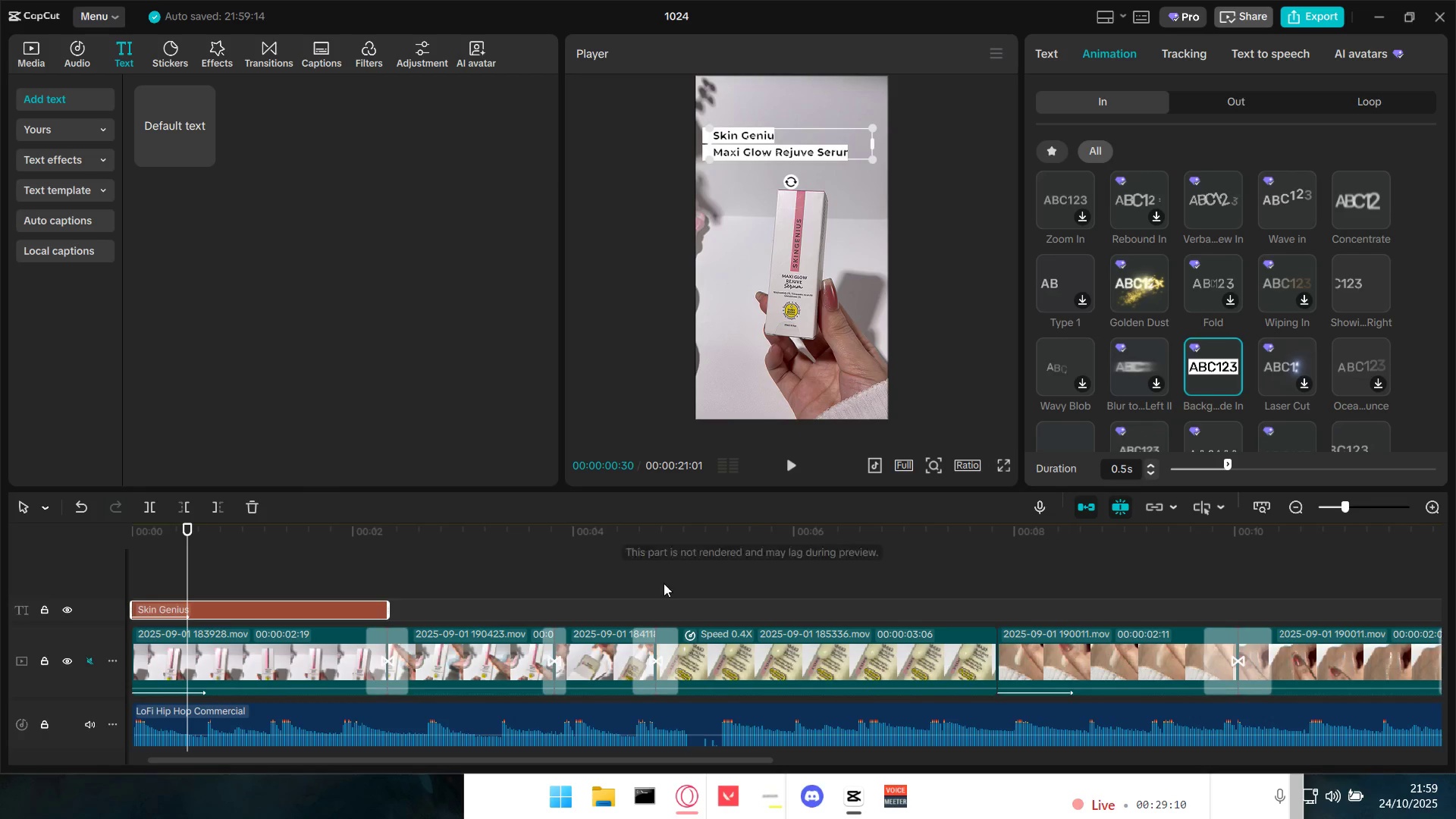 
wait(5.02)
 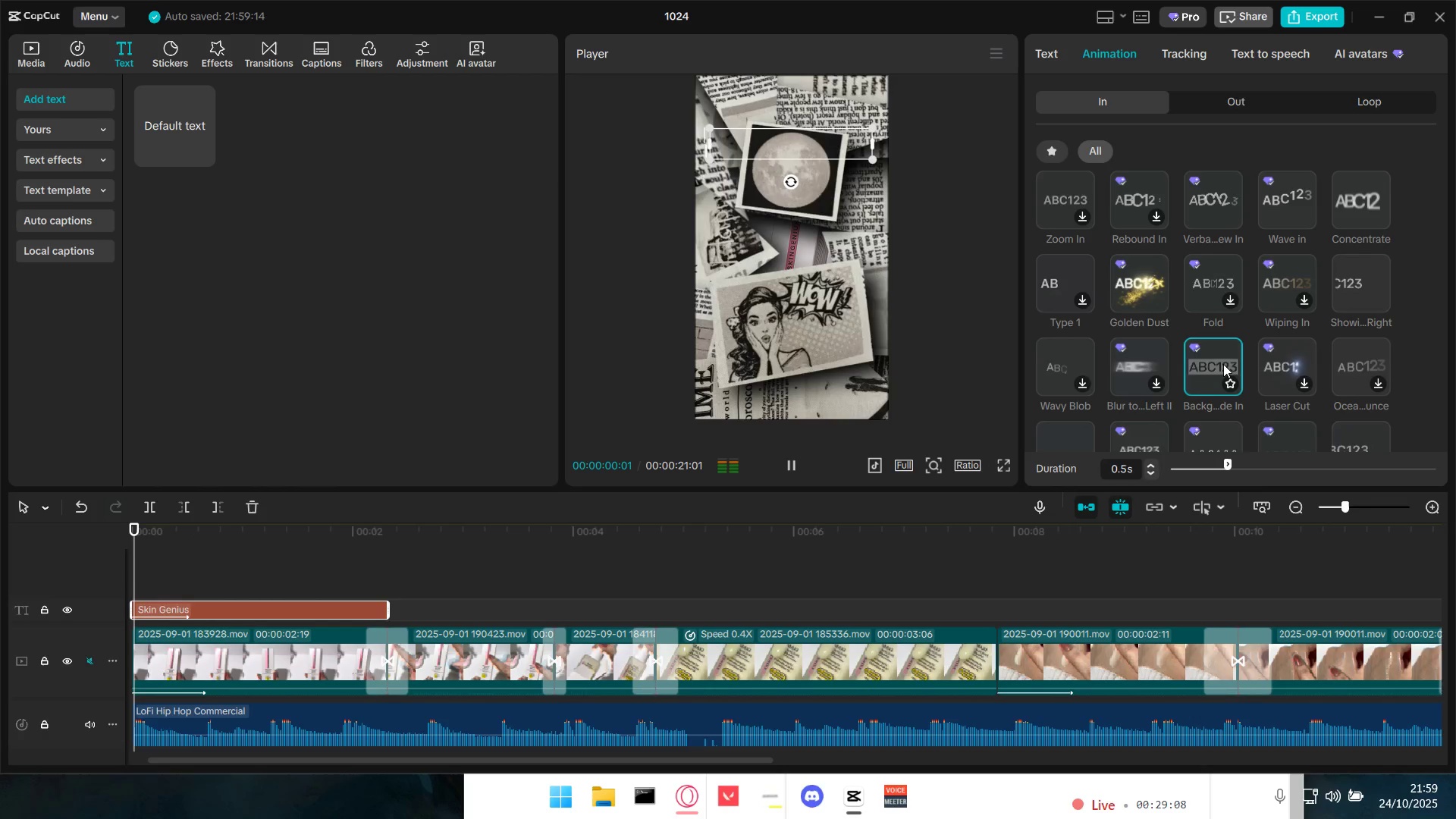 
left_click([214, 570])
 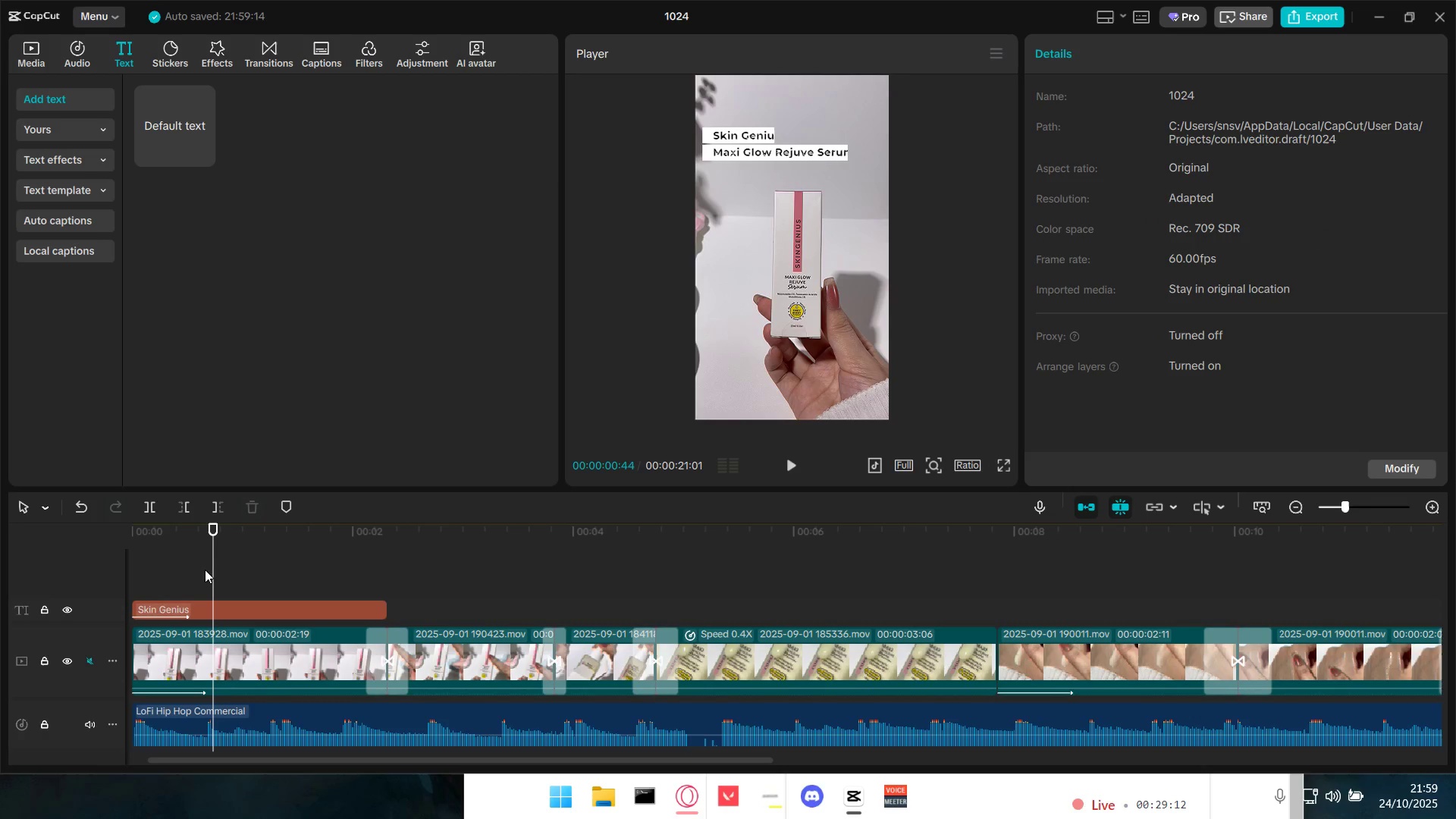 
left_click_drag(start_coordinate=[211, 569], to_coordinate=[106, 565])
 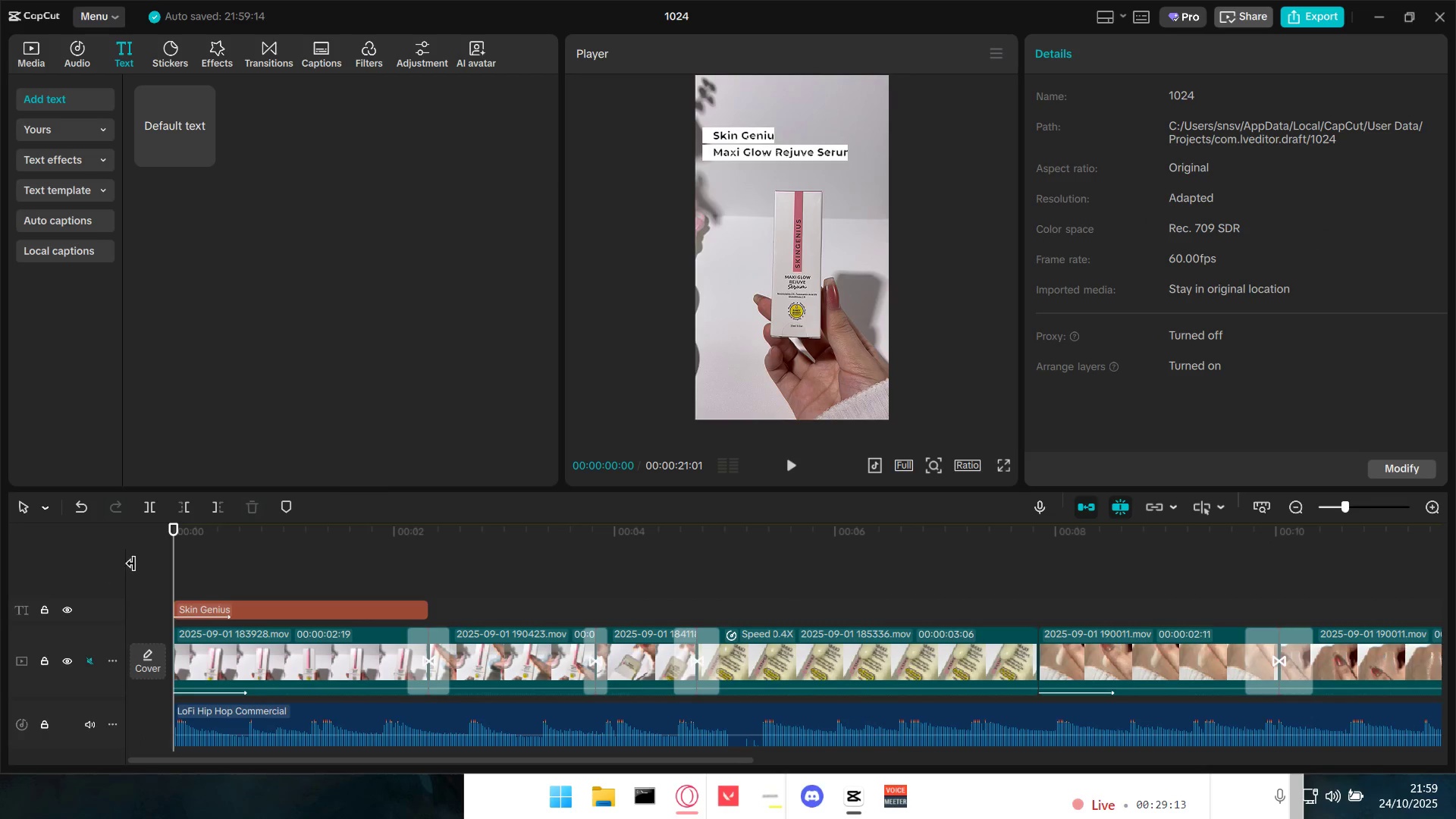 
key(Space)
 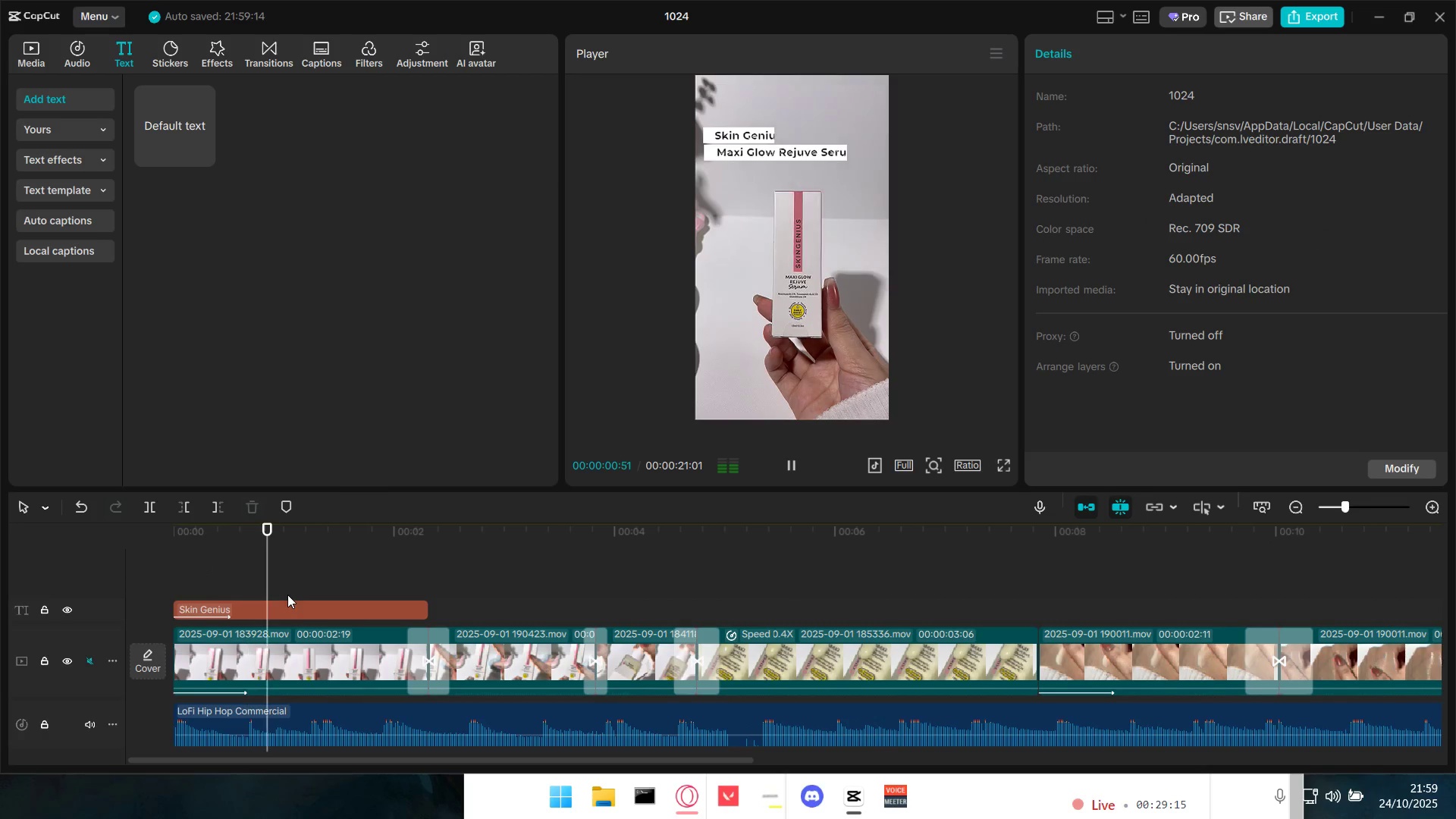 
key(Space)
 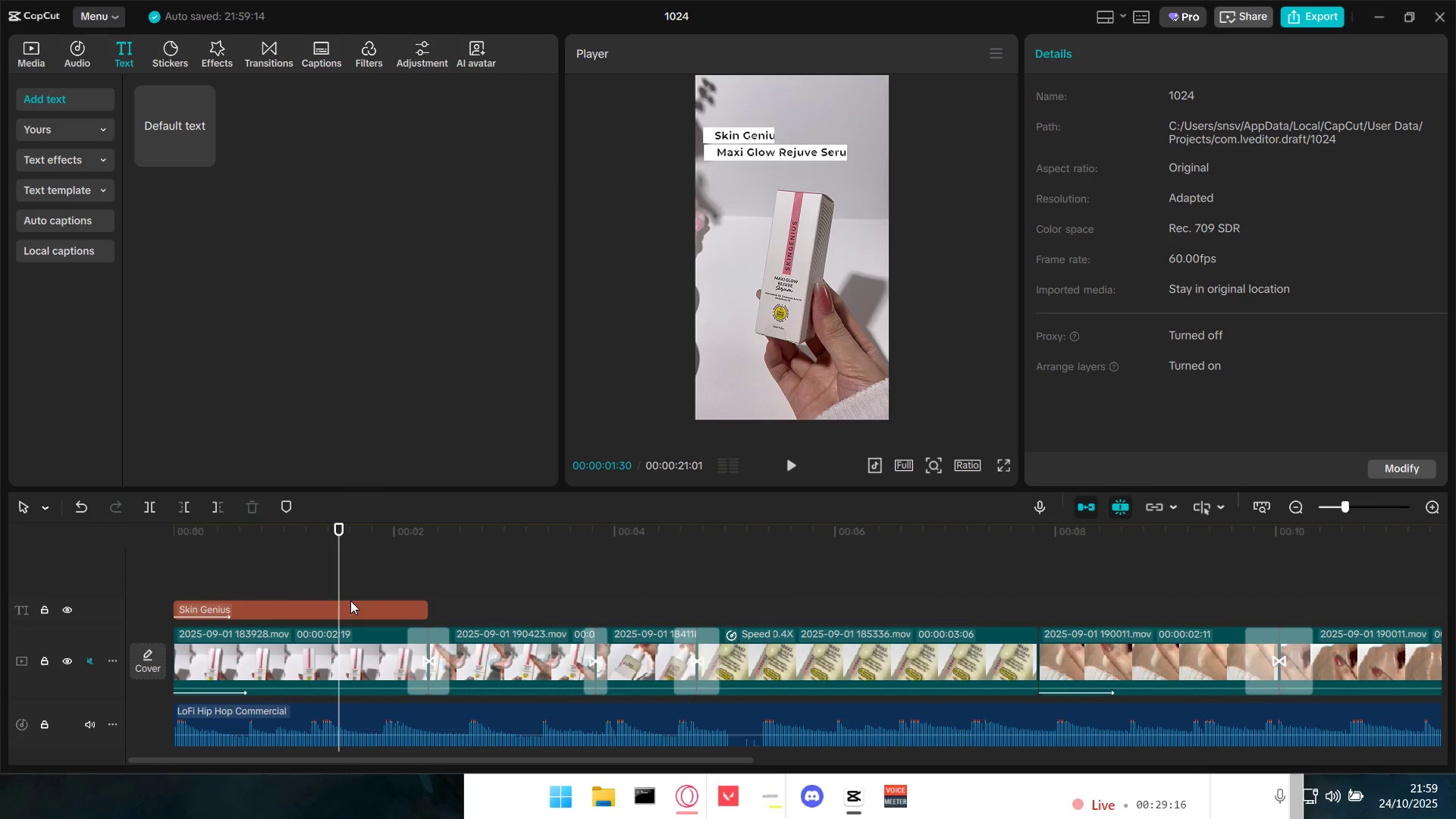 
left_click([303, 614])
 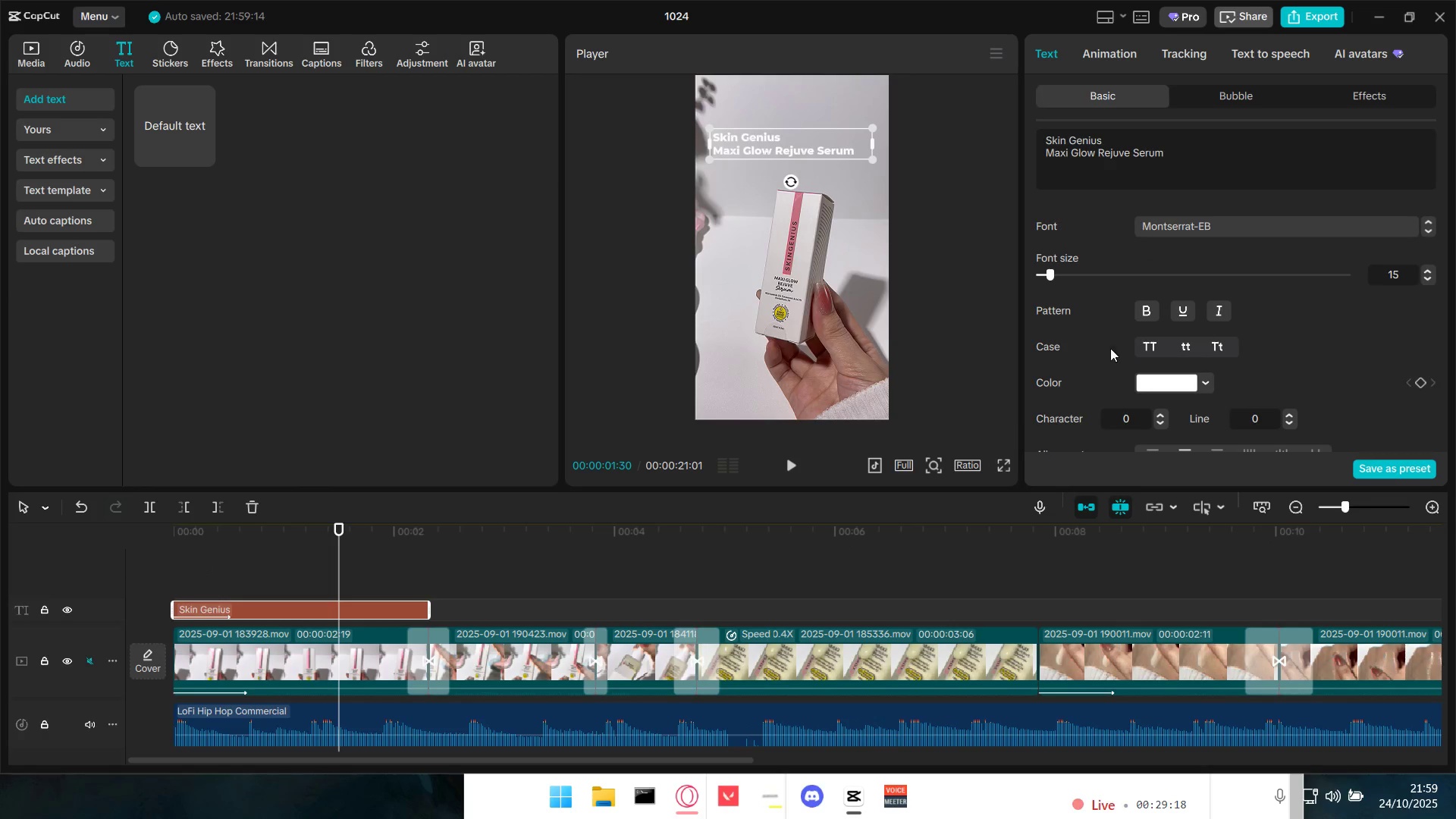 
left_click_drag(start_coordinate=[1189, 151], to_coordinate=[1001, 124])
 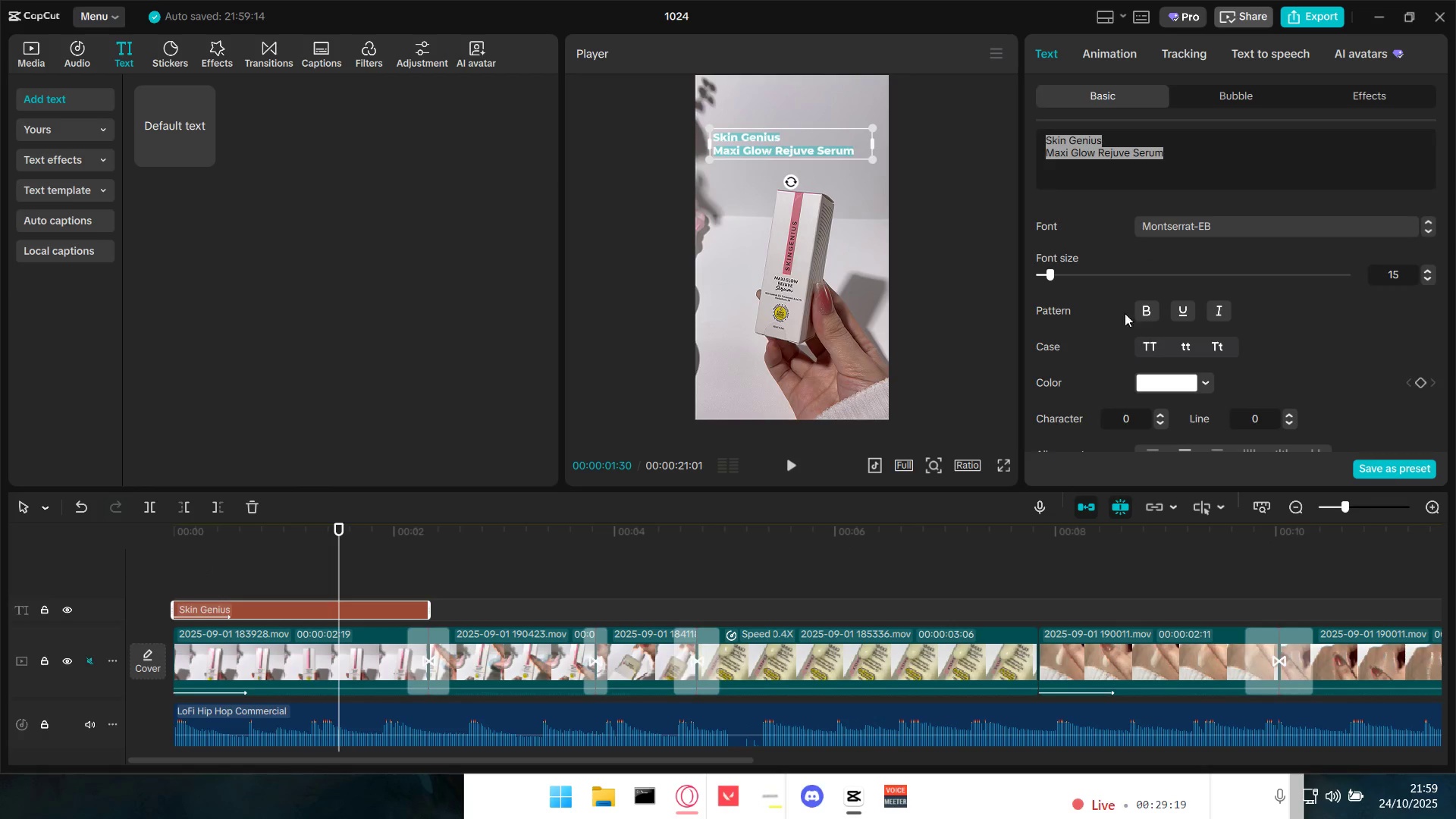 
scroll: coordinate [1187, 360], scroll_direction: down, amount: 1.0
 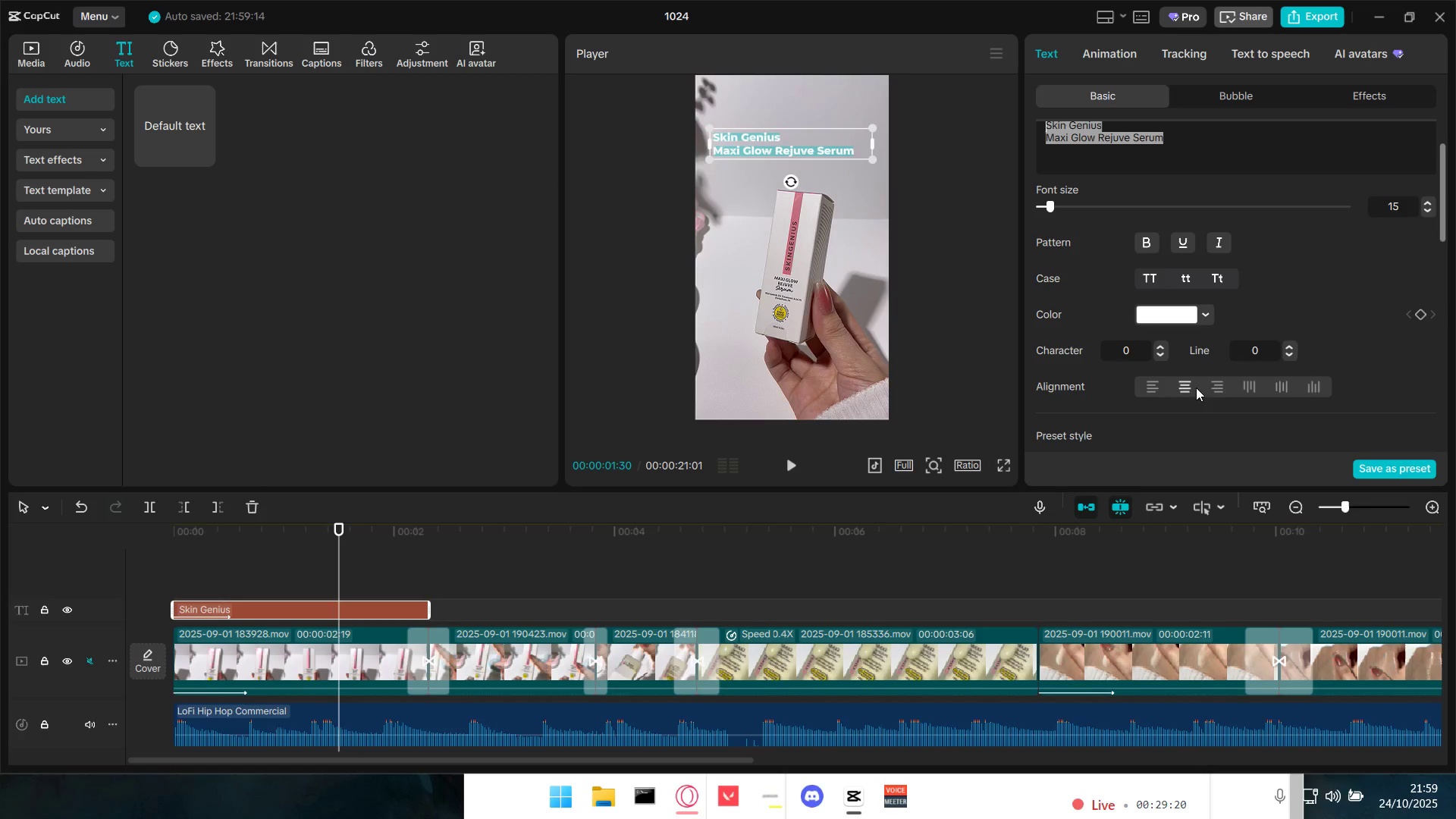 
left_click([1179, 387])
 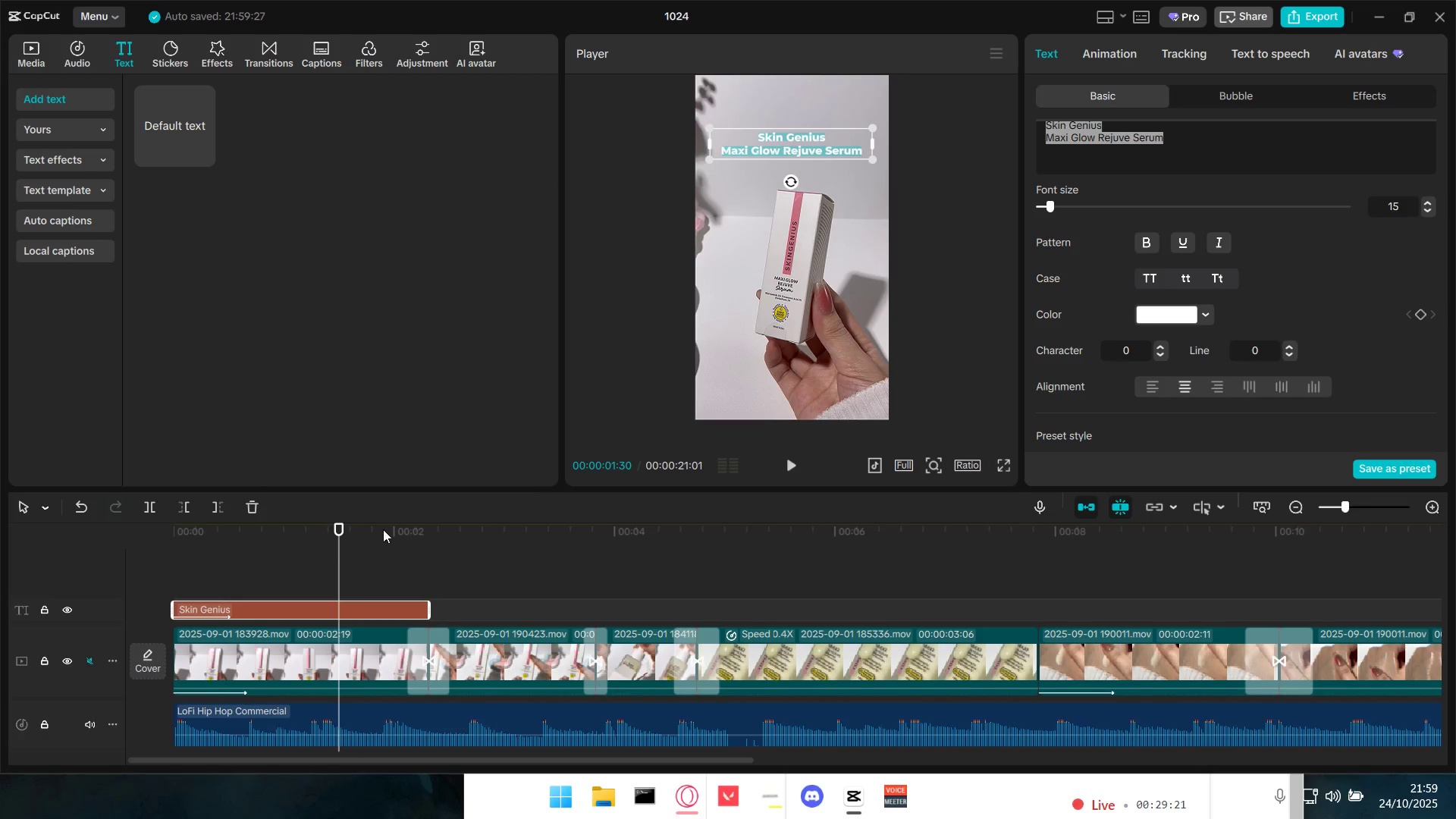 
left_click([262, 569])
 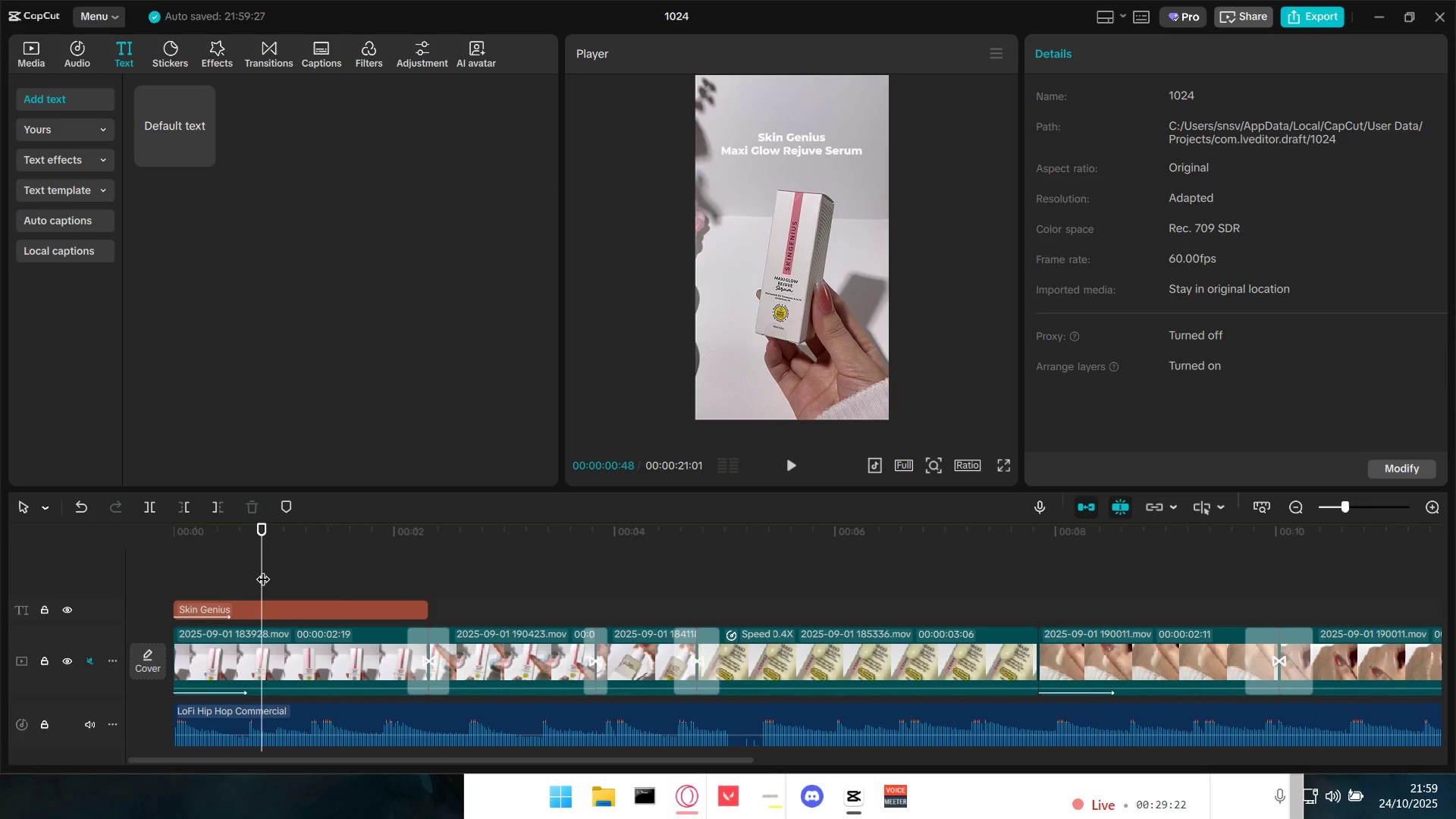 
left_click_drag(start_coordinate=[261, 570], to_coordinate=[150, 567])
 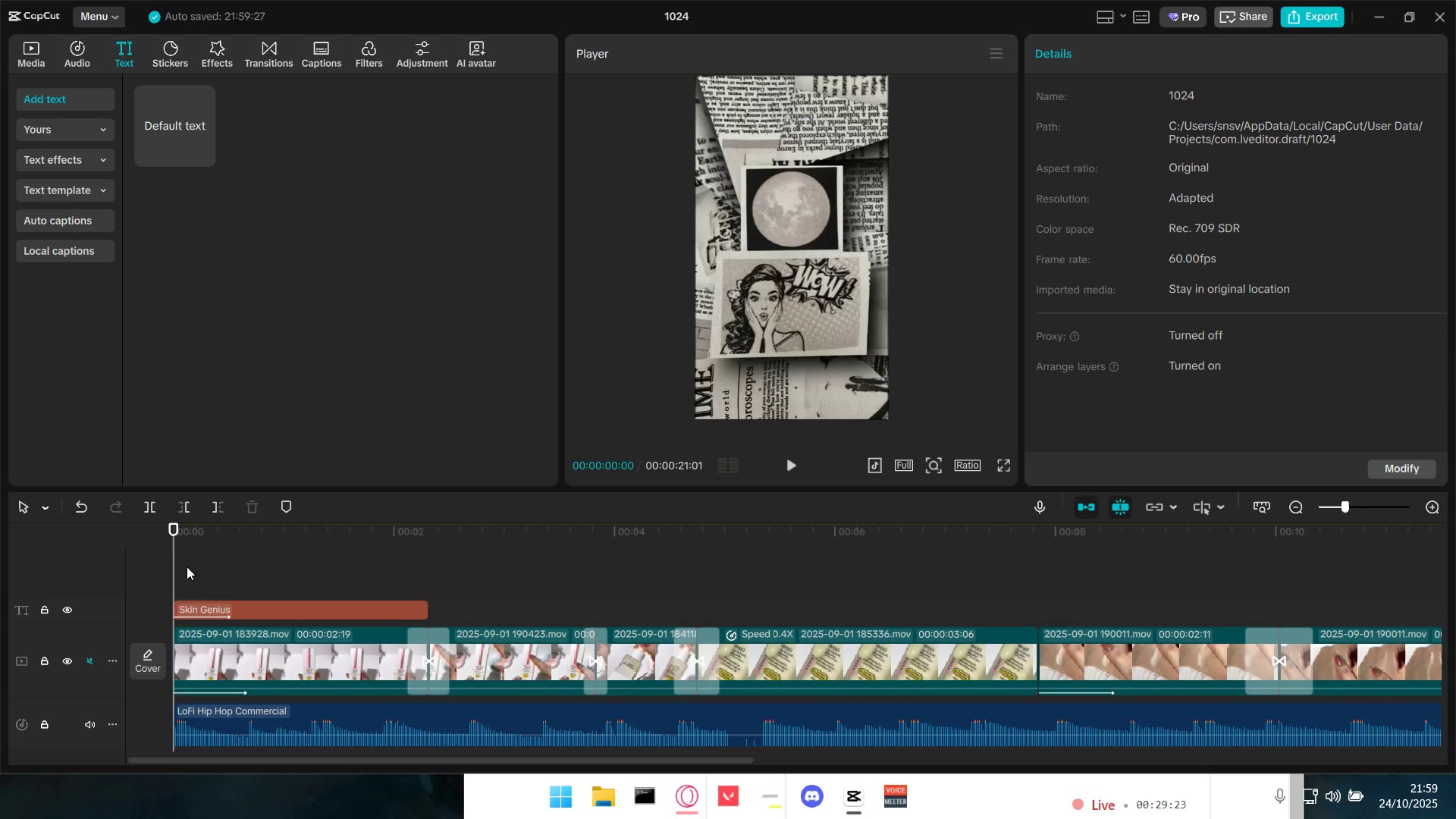 
key(Space)
 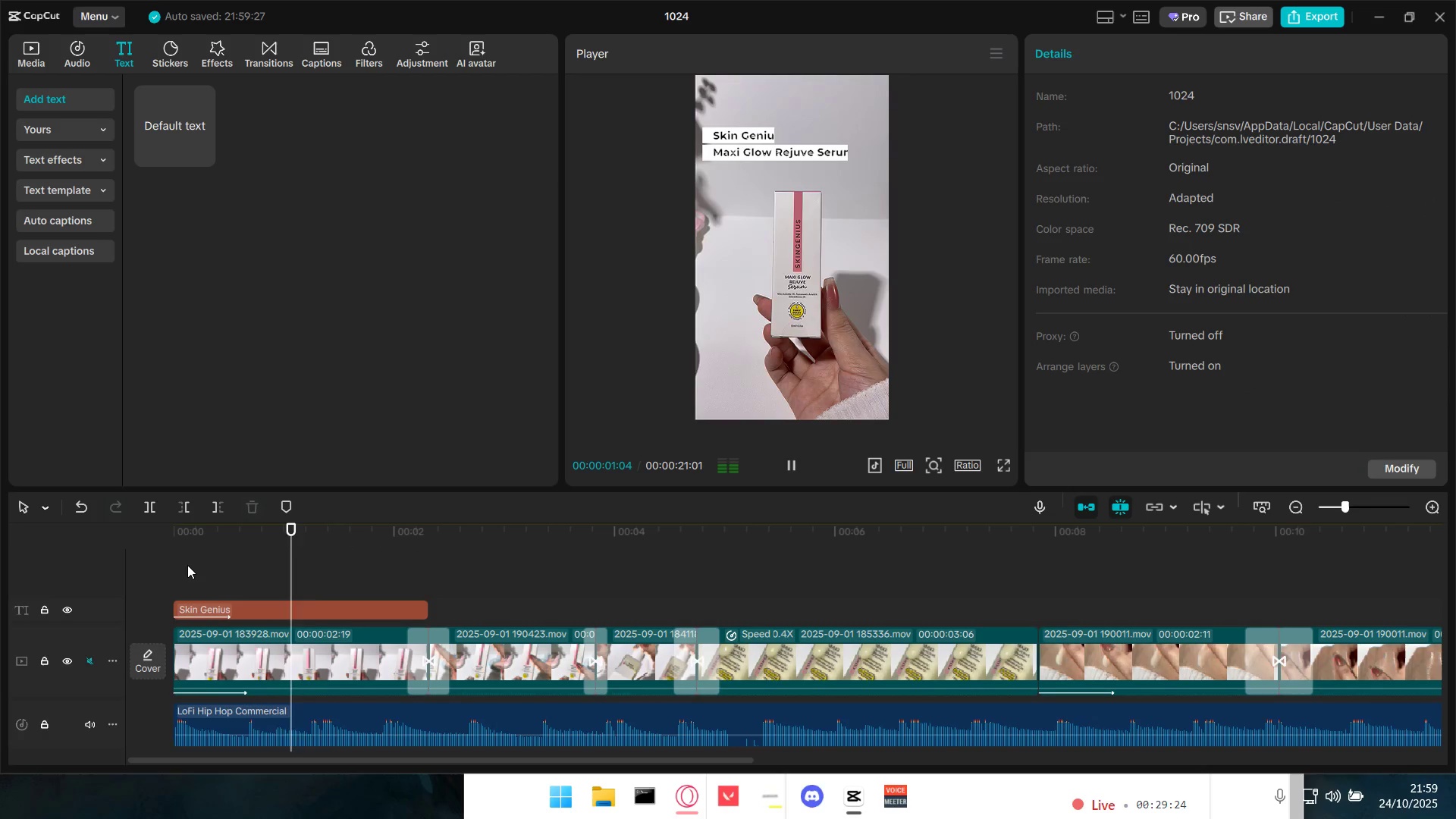 
key(Space)
 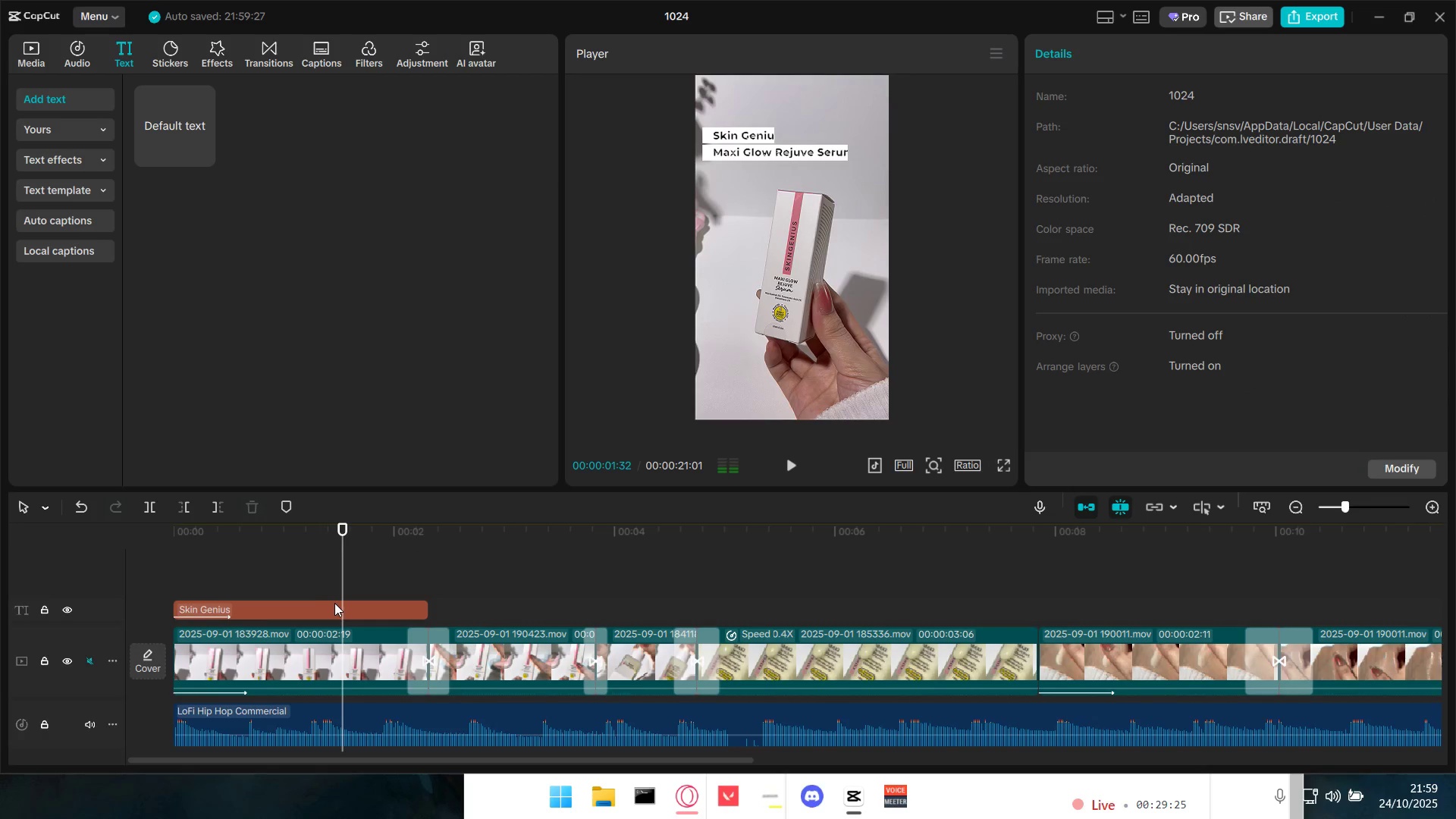 
left_click([334, 603])
 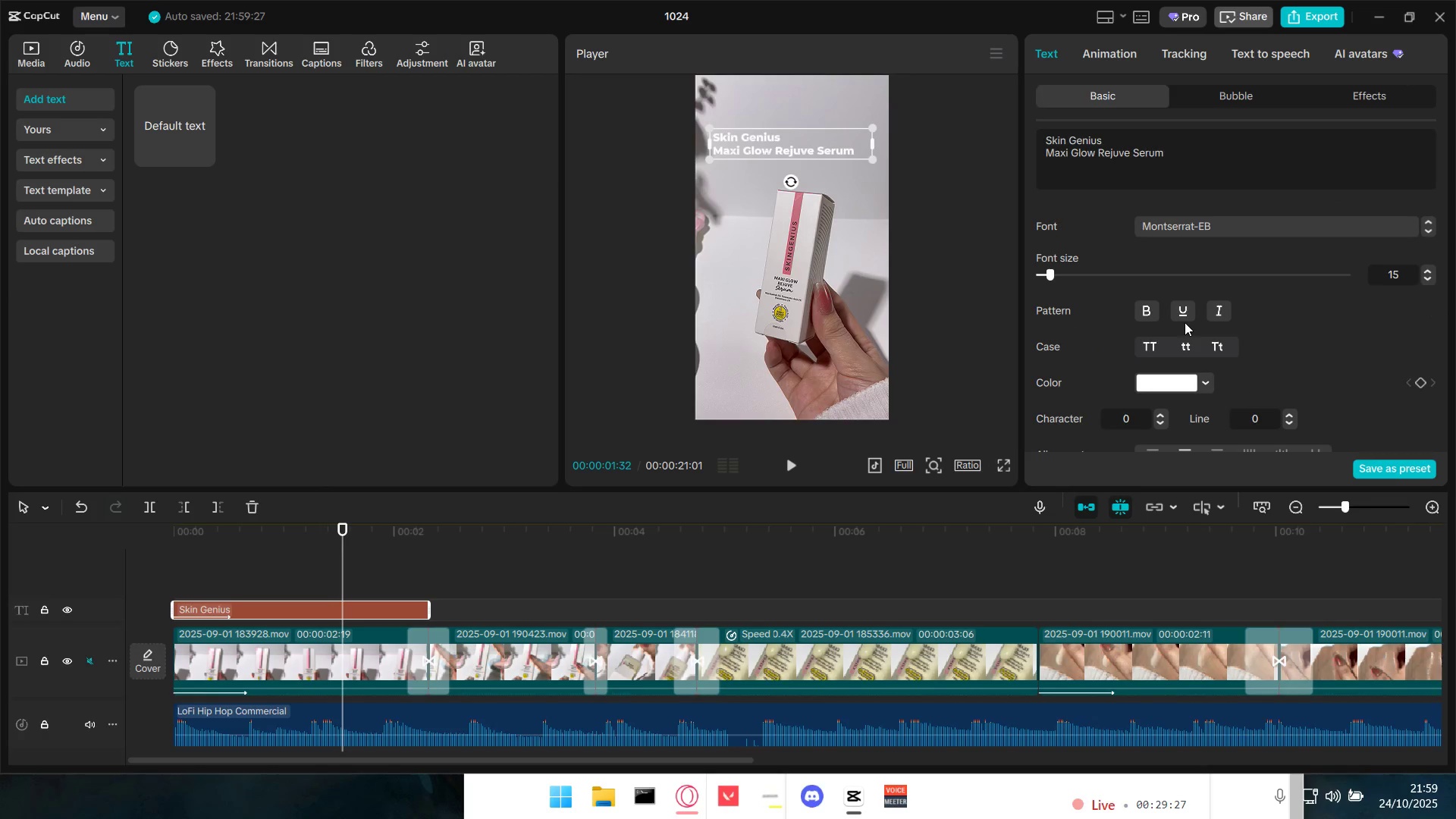 
scroll: coordinate [1178, 391], scroll_direction: down, amount: 2.0
 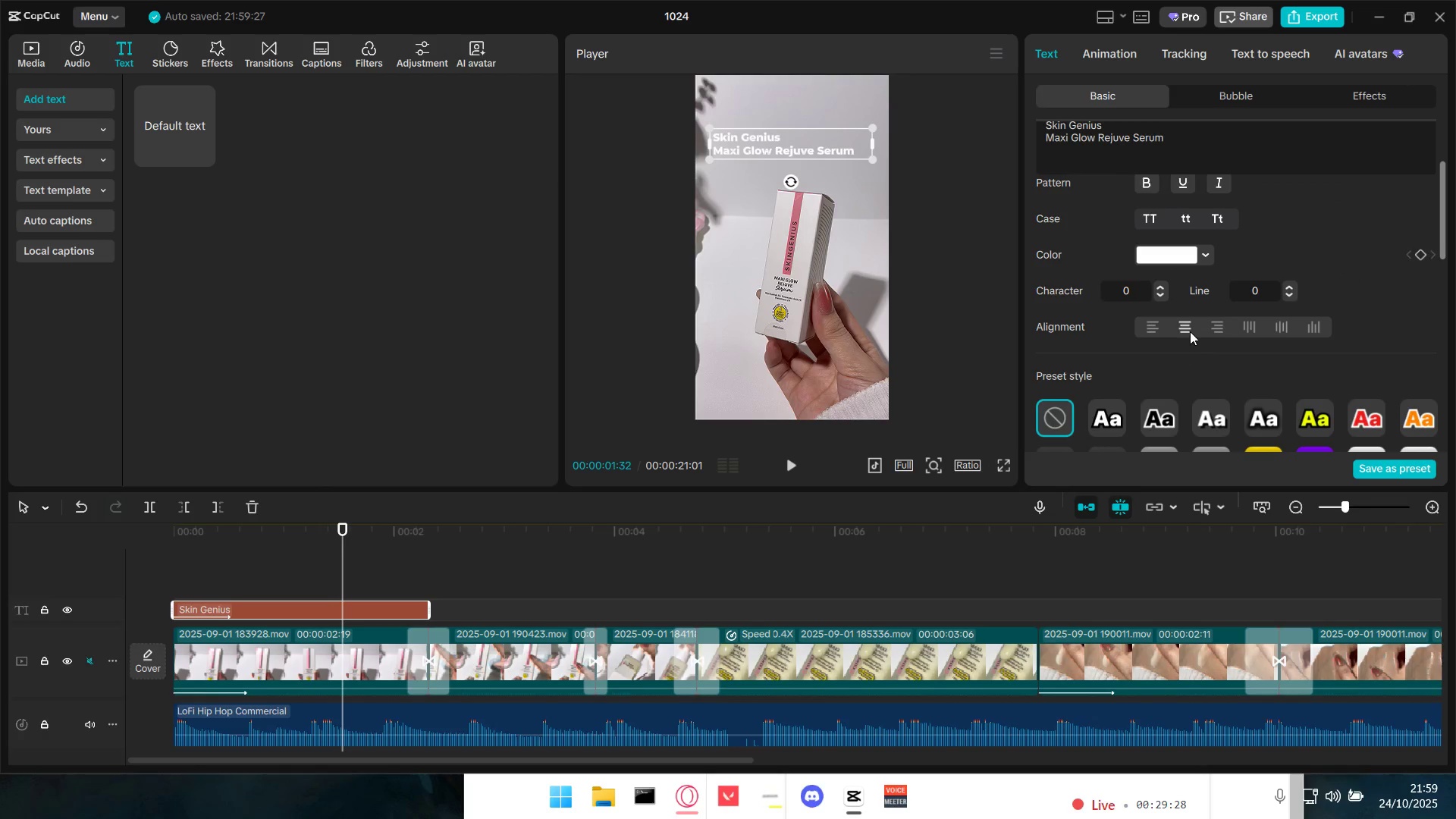 
left_click([1190, 330])
 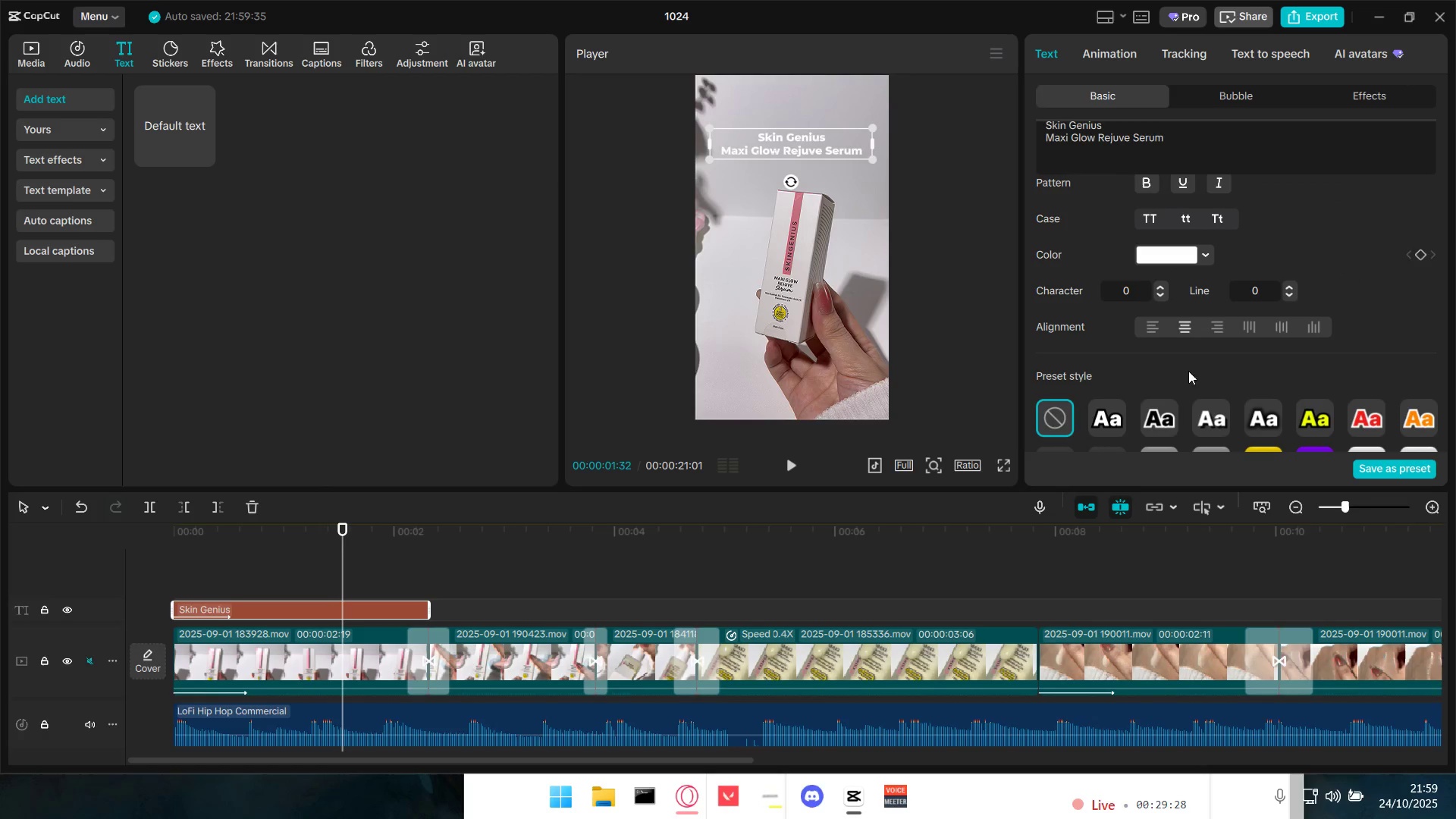 
scroll: coordinate [1188, 390], scroll_direction: down, amount: 6.0
 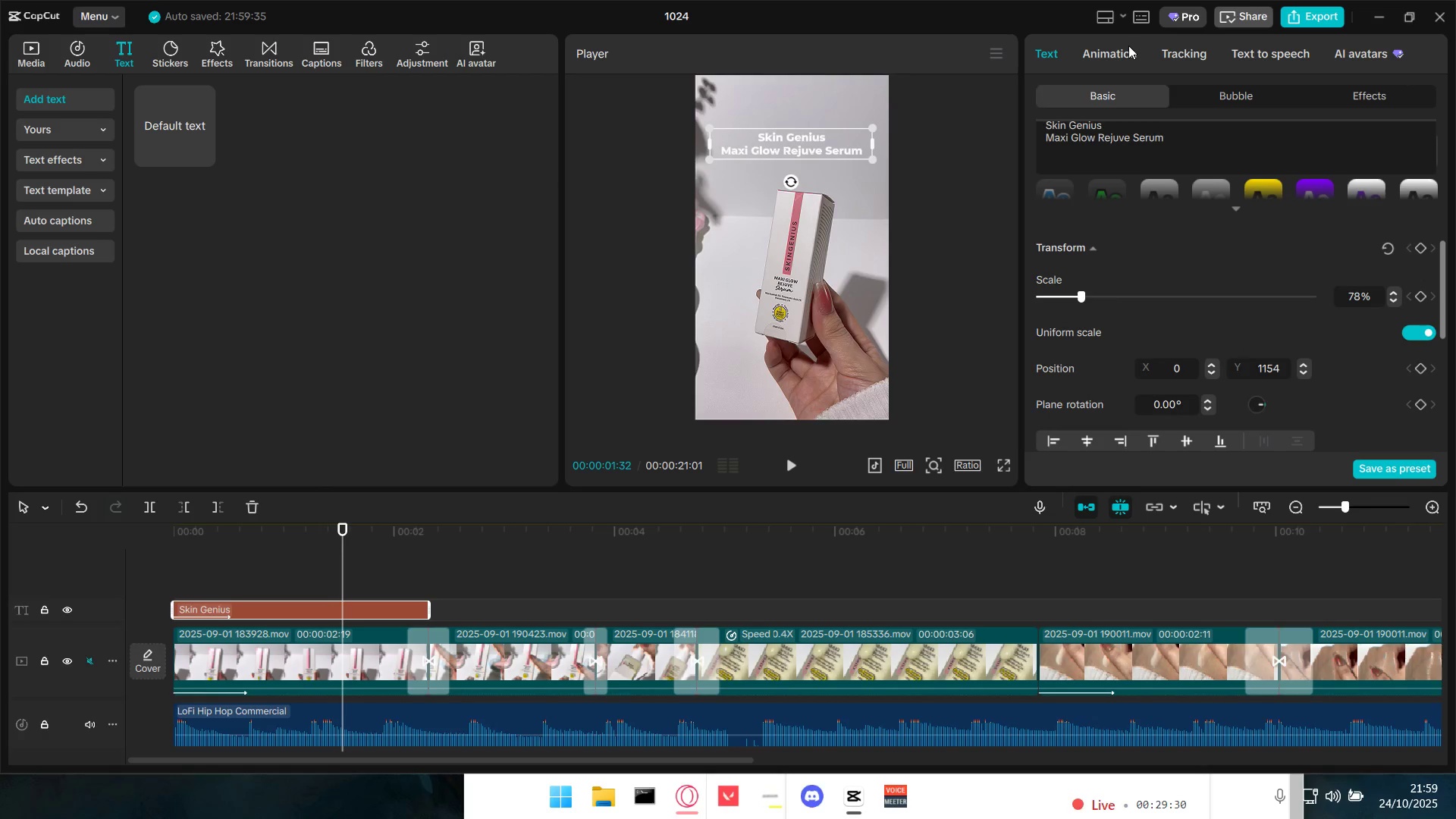 
left_click([1128, 46])
 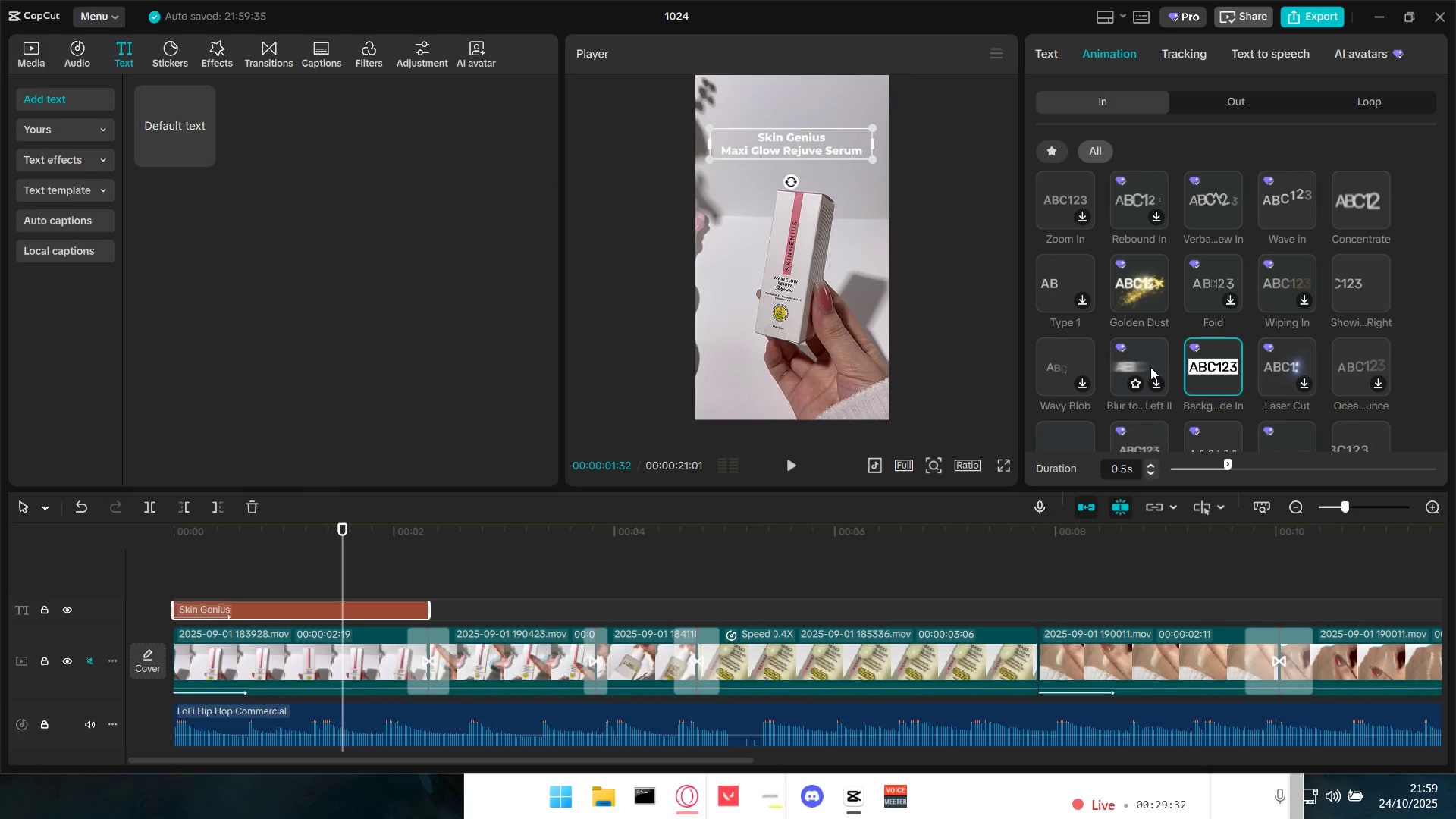 
scroll: coordinate [1274, 403], scroll_direction: down, amount: 7.0
 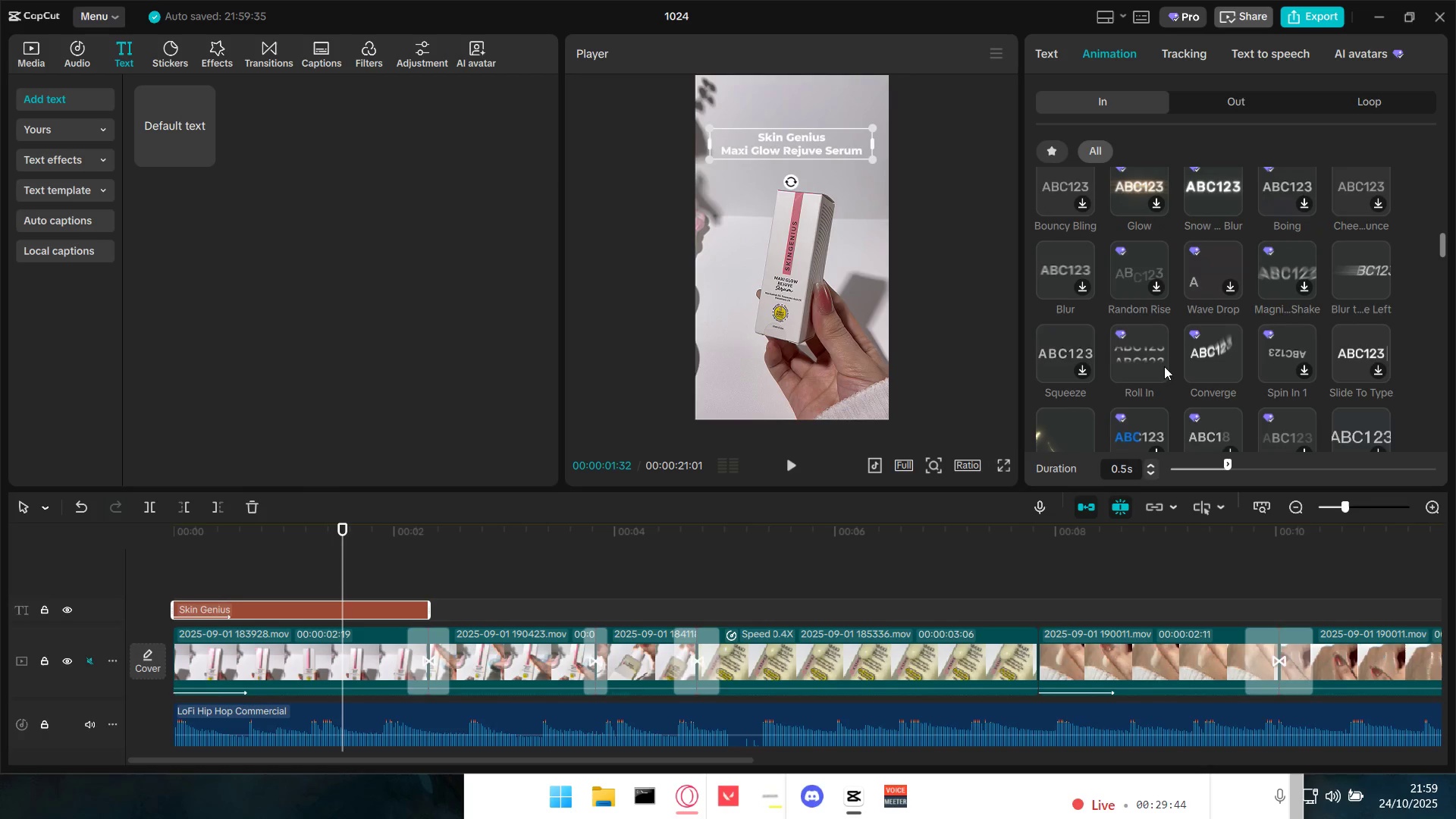 
scroll: coordinate [1147, 388], scroll_direction: down, amount: 2.0
 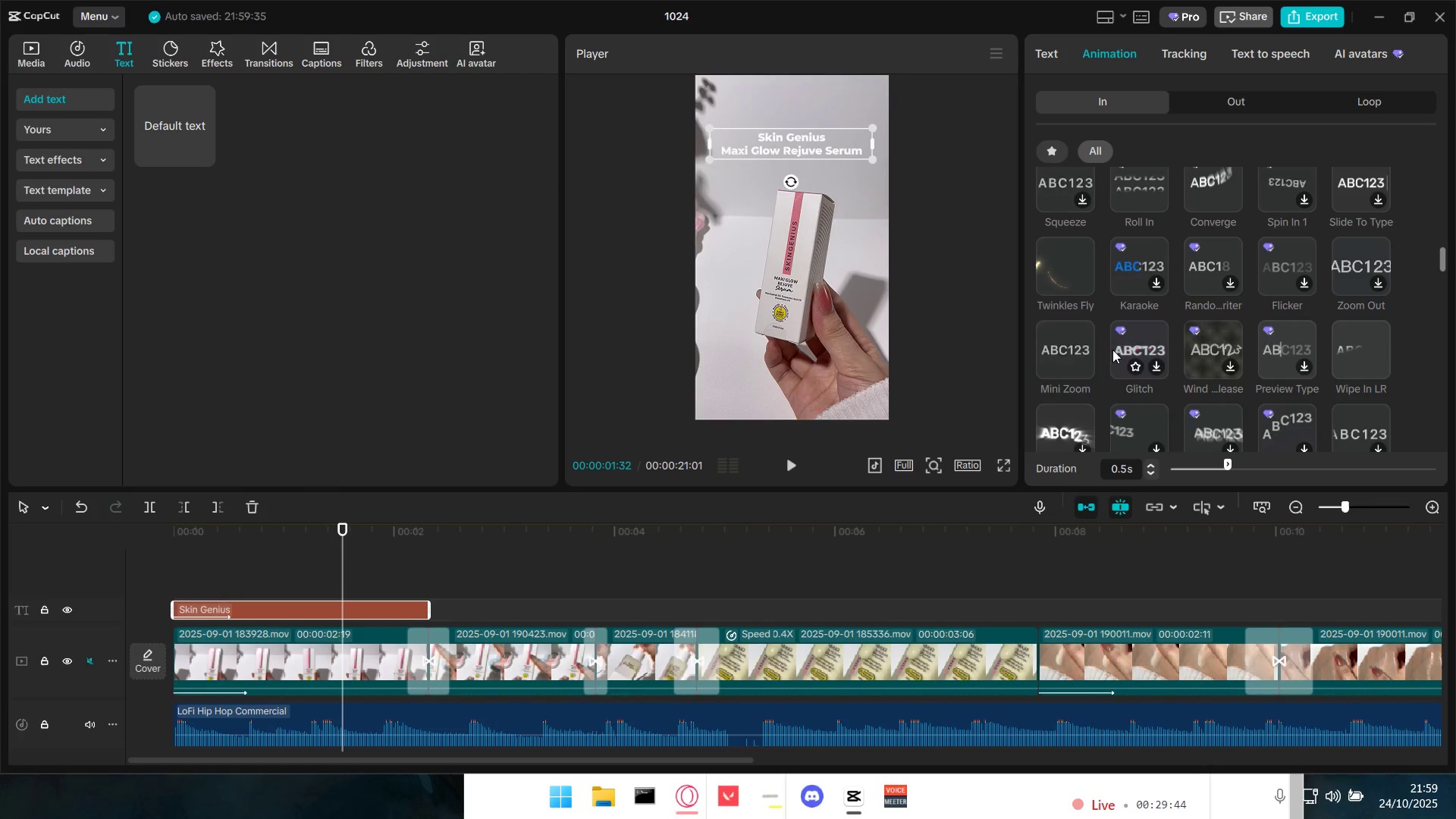 
mouse_move([1076, 278])
 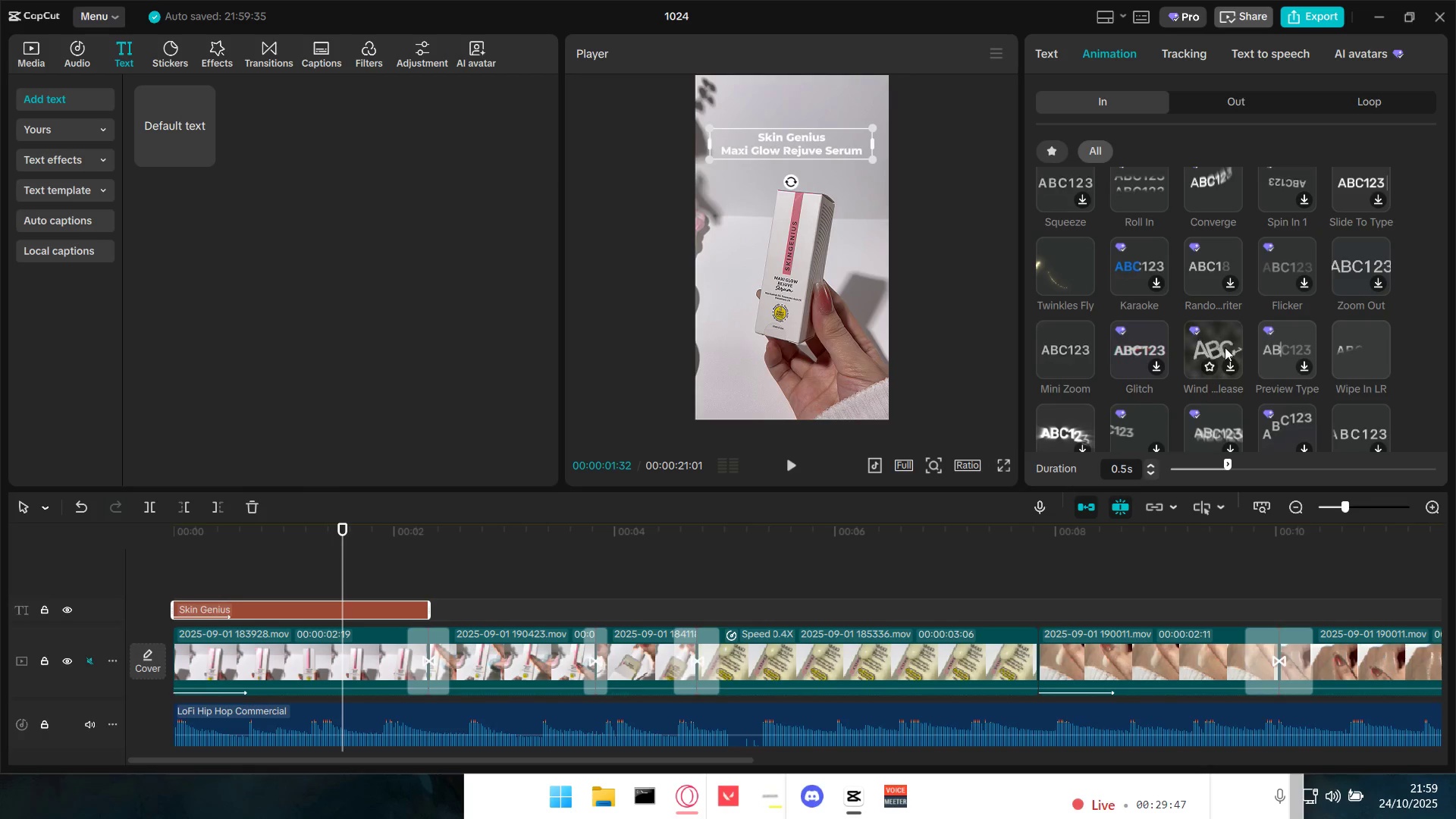 
scroll: coordinate [1128, 340], scroll_direction: down, amount: 6.0
 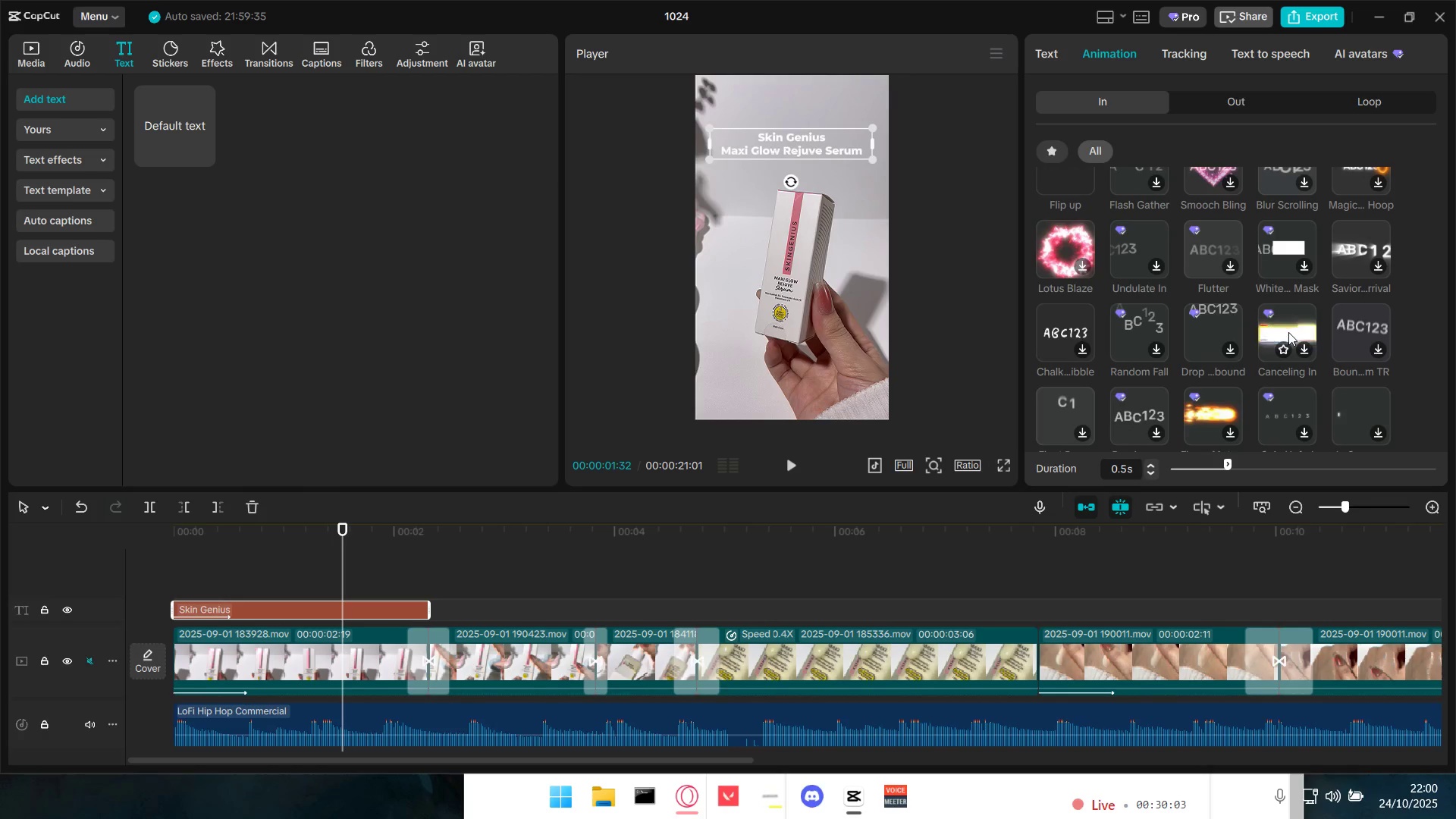 
wait(5.8)
 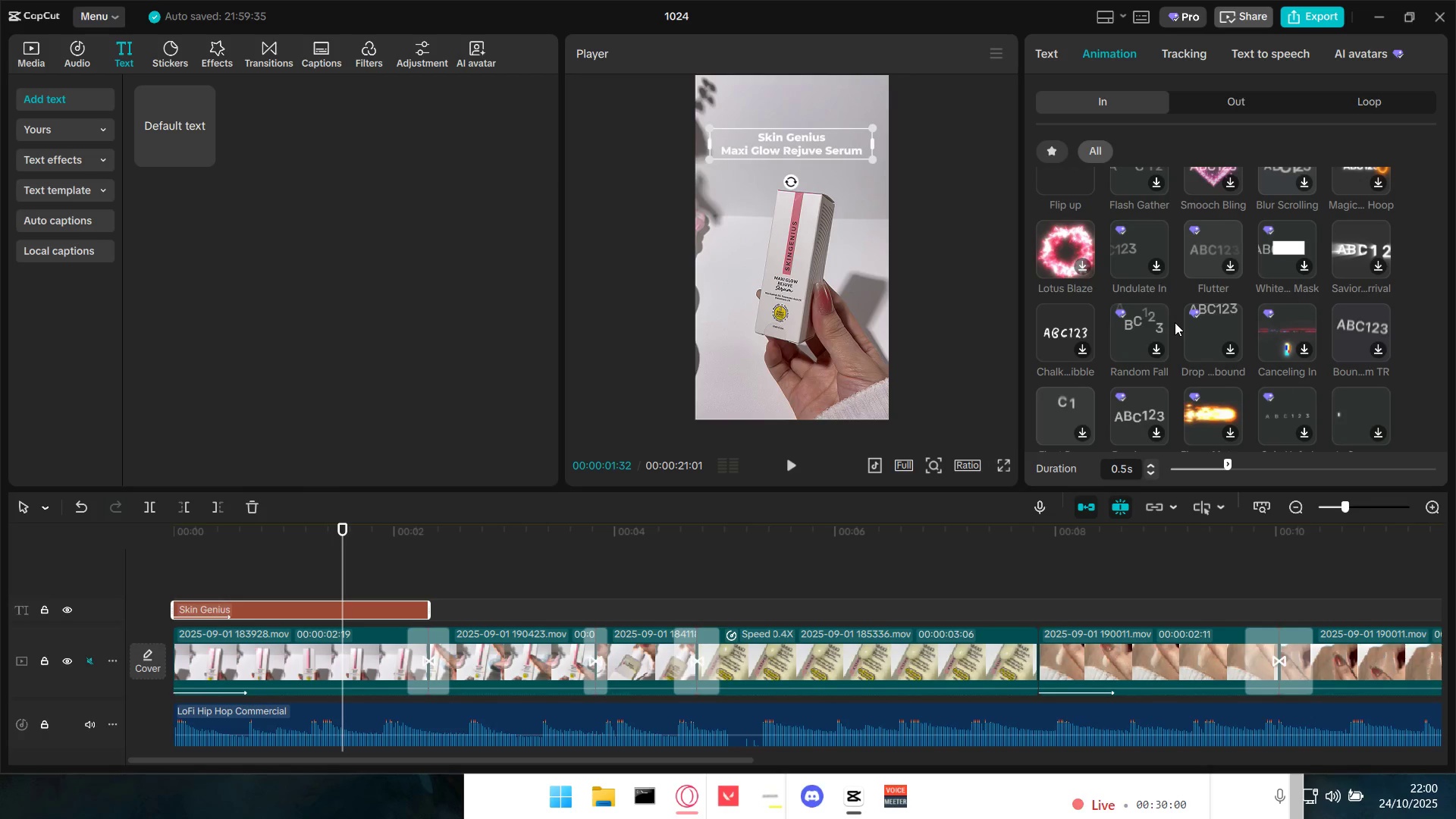 
left_click([1294, 331])
 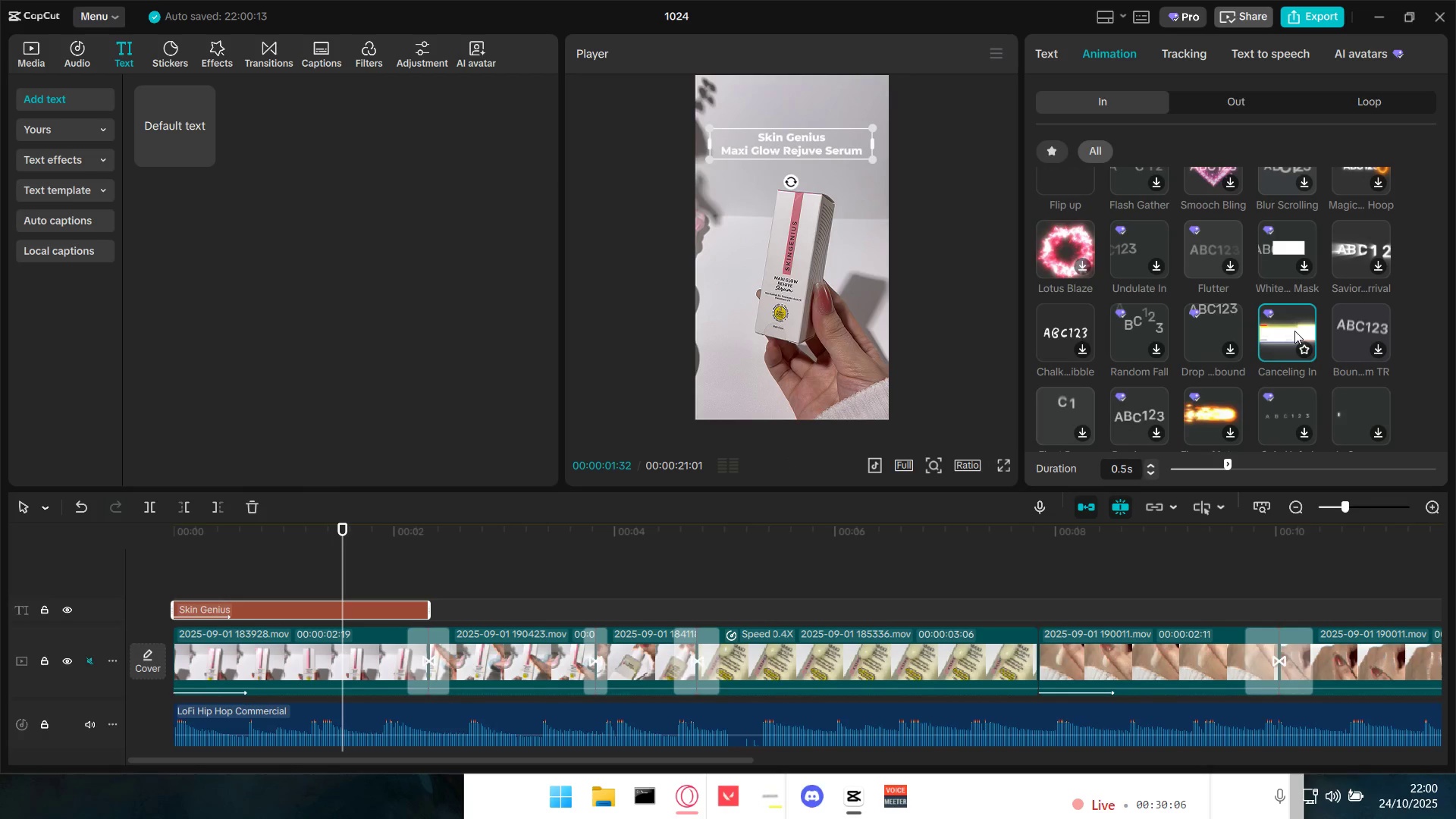 
key(Space)
 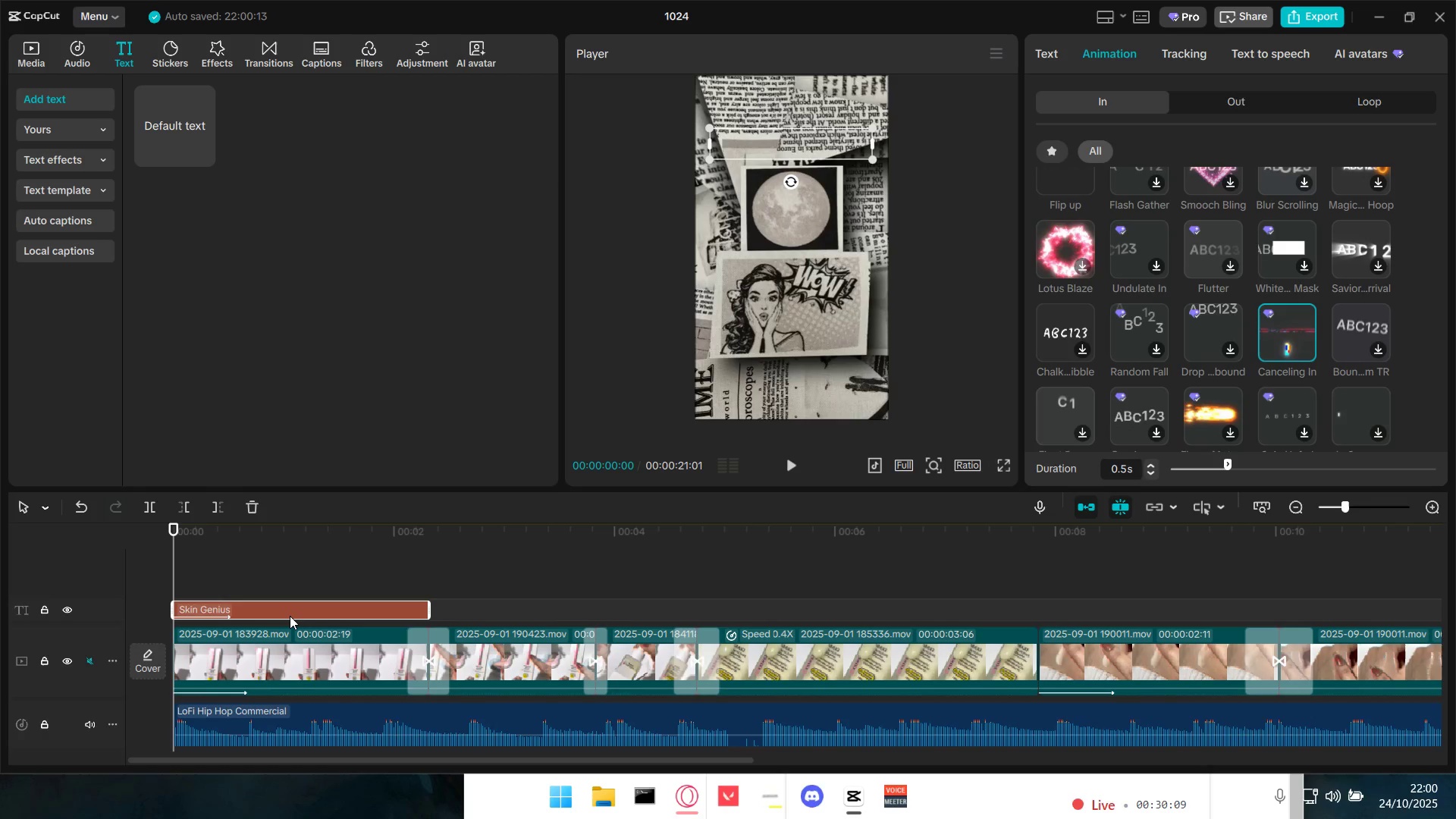 
key(Space)
 